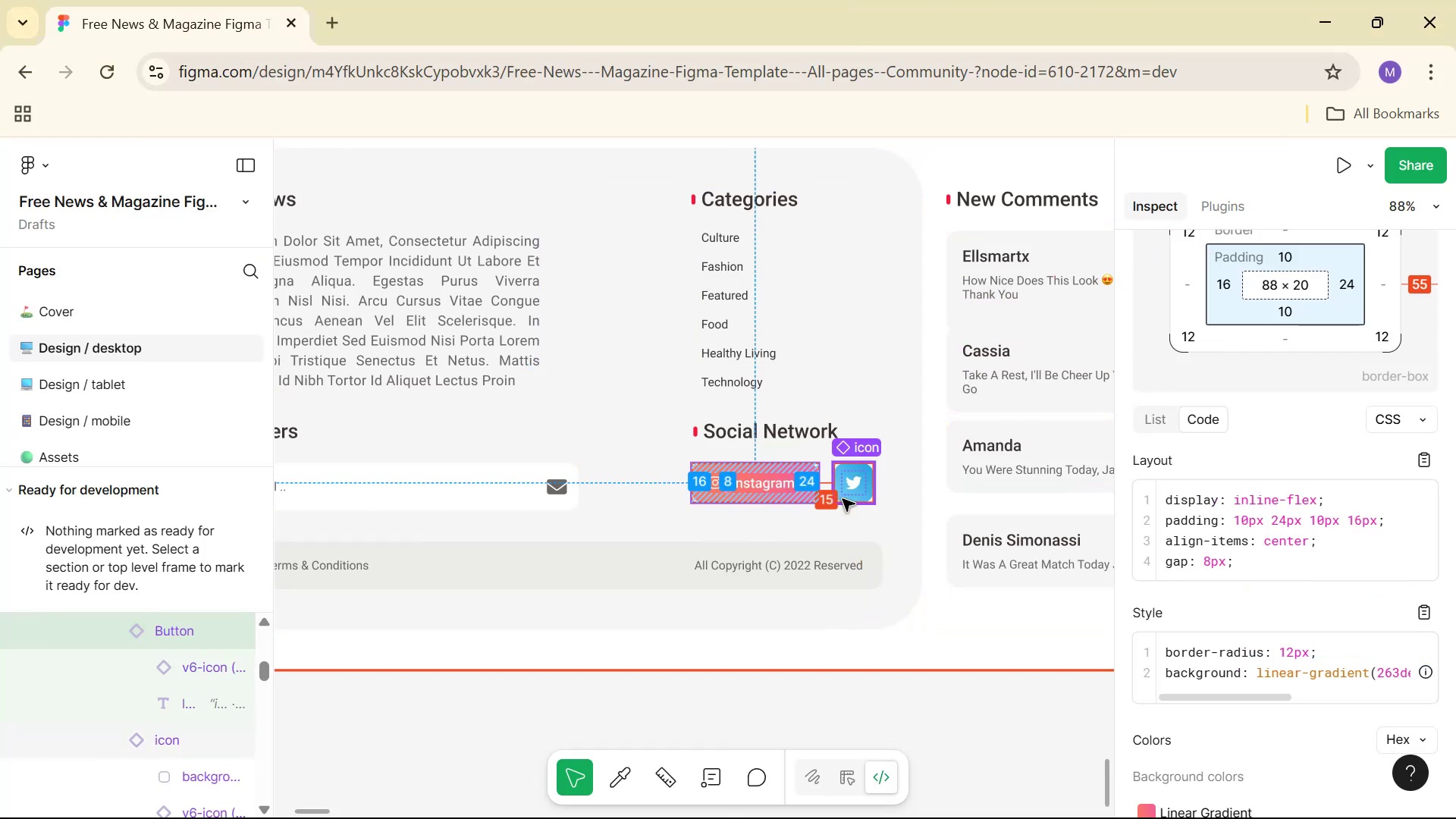 
key(Alt+Tab)
 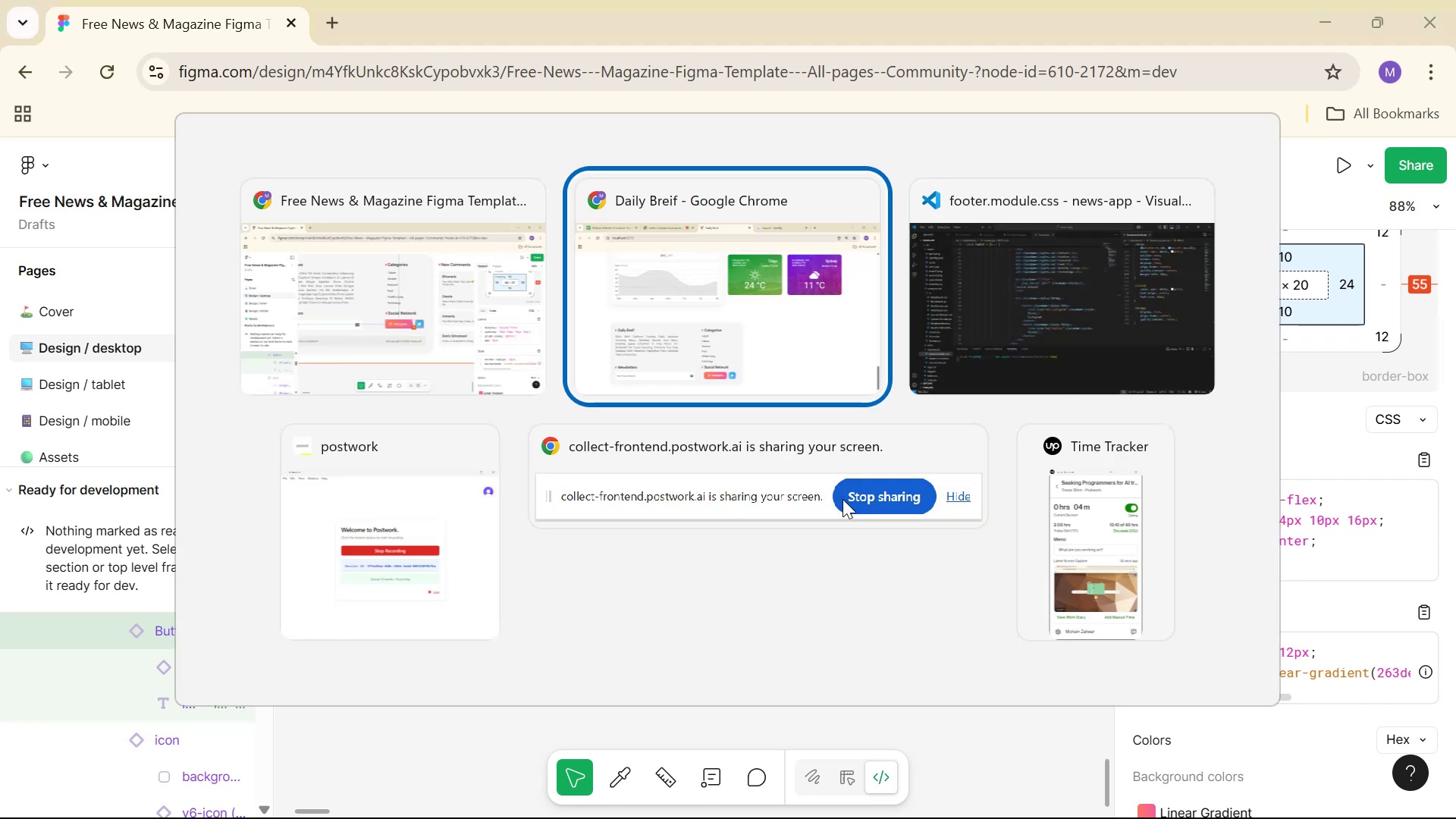 
key(Alt+Tab)
 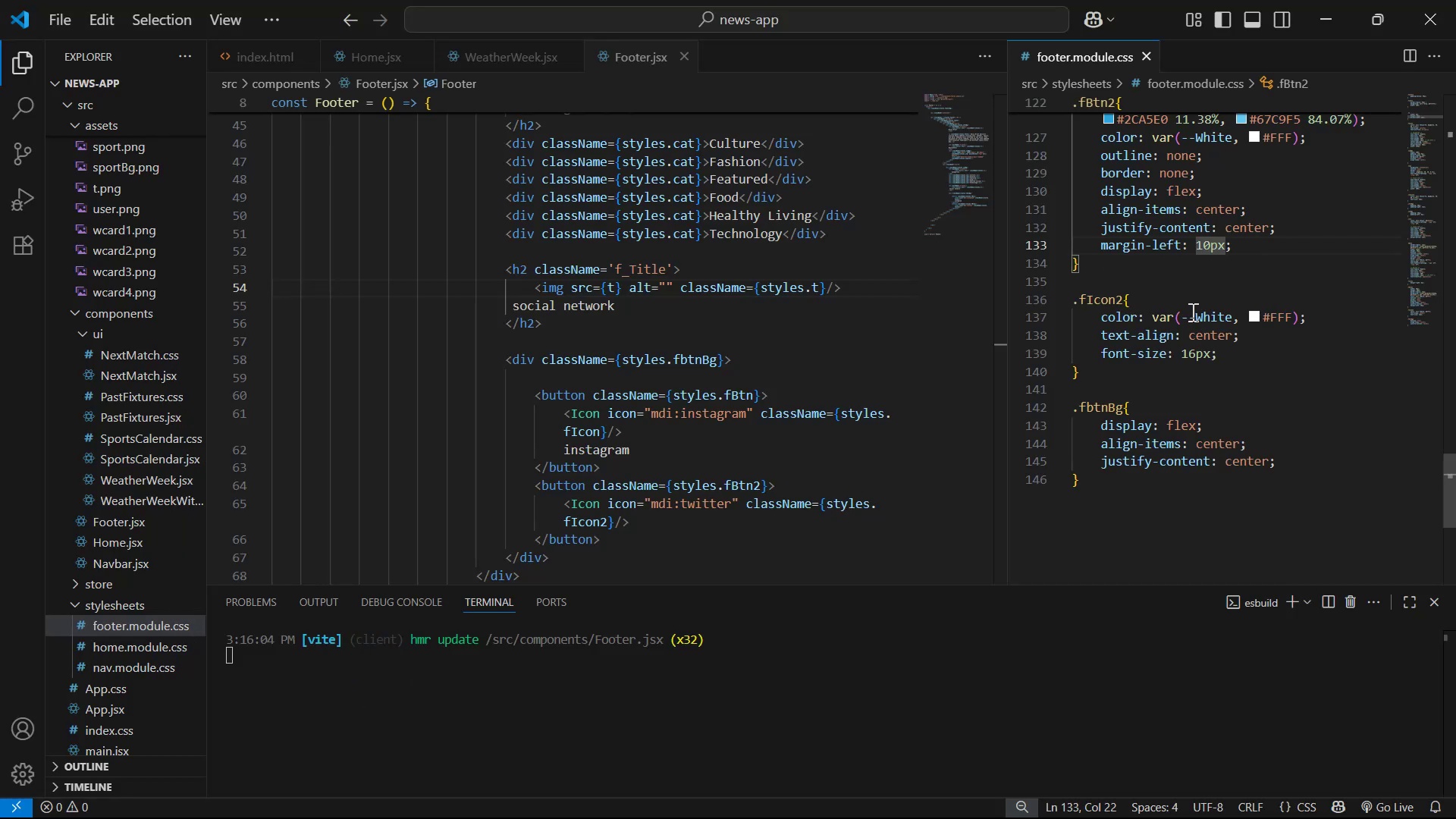 
key(ArrowLeft)
 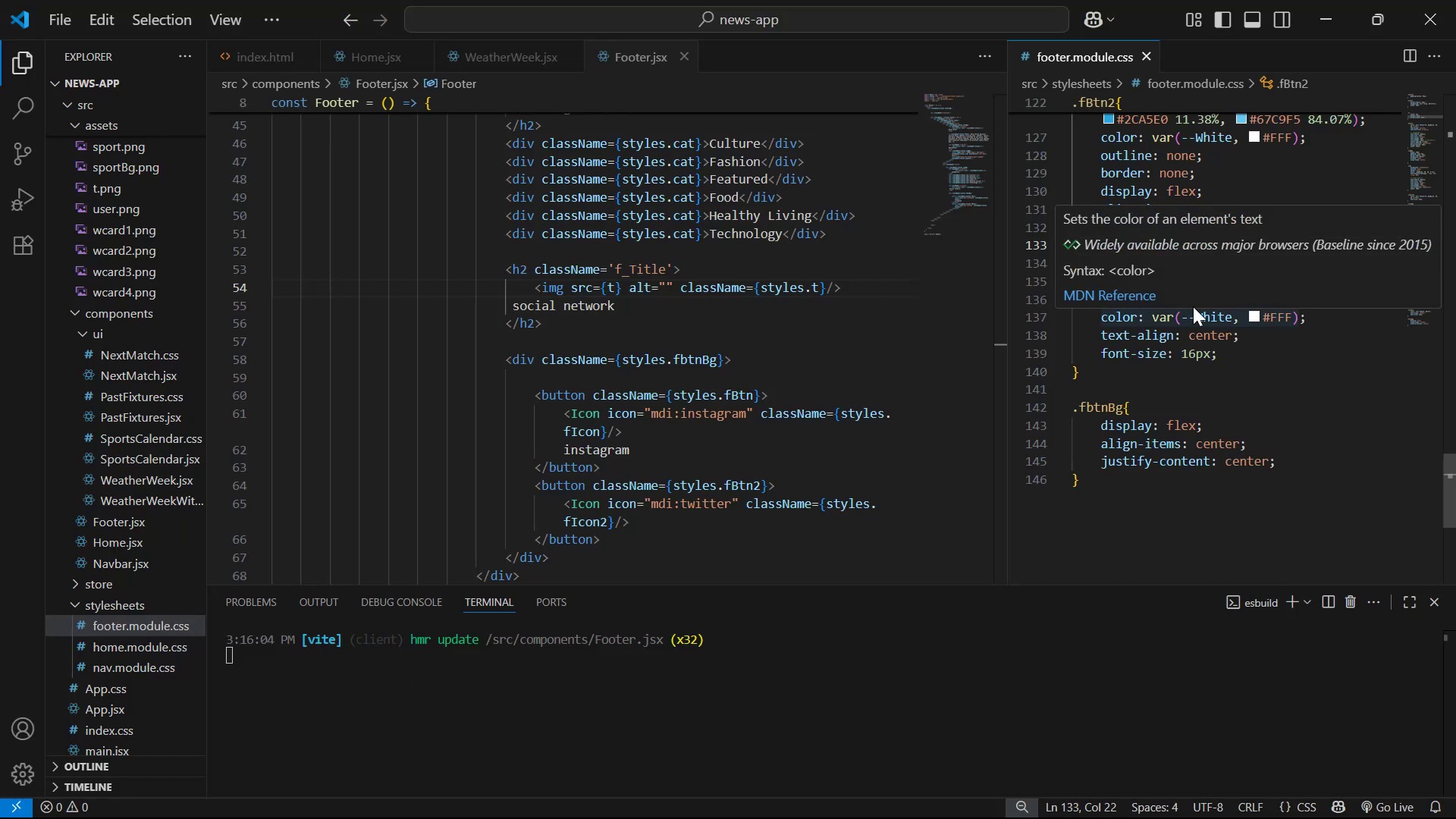 
key(ArrowLeft)
 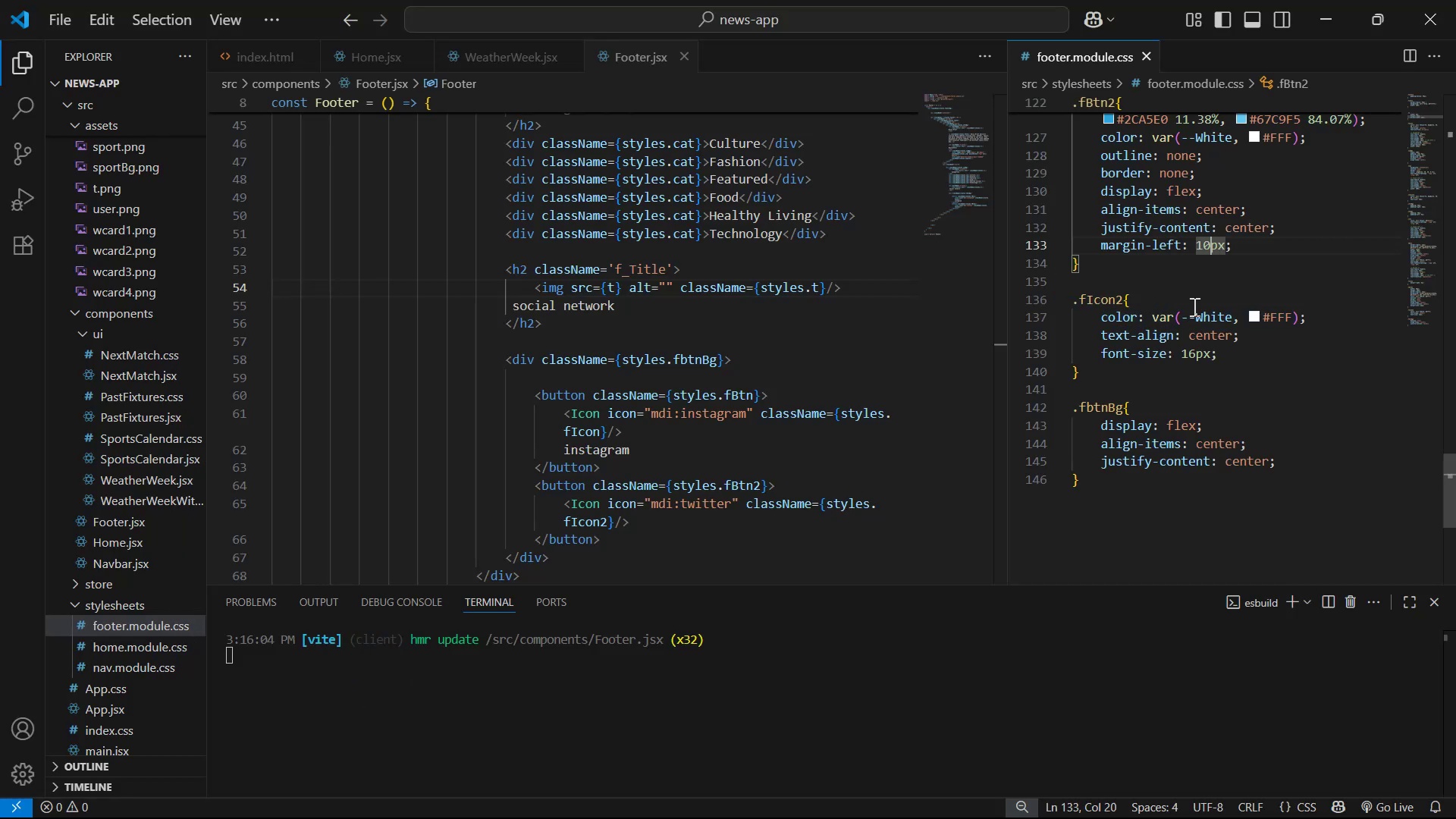 
key(Backspace)
 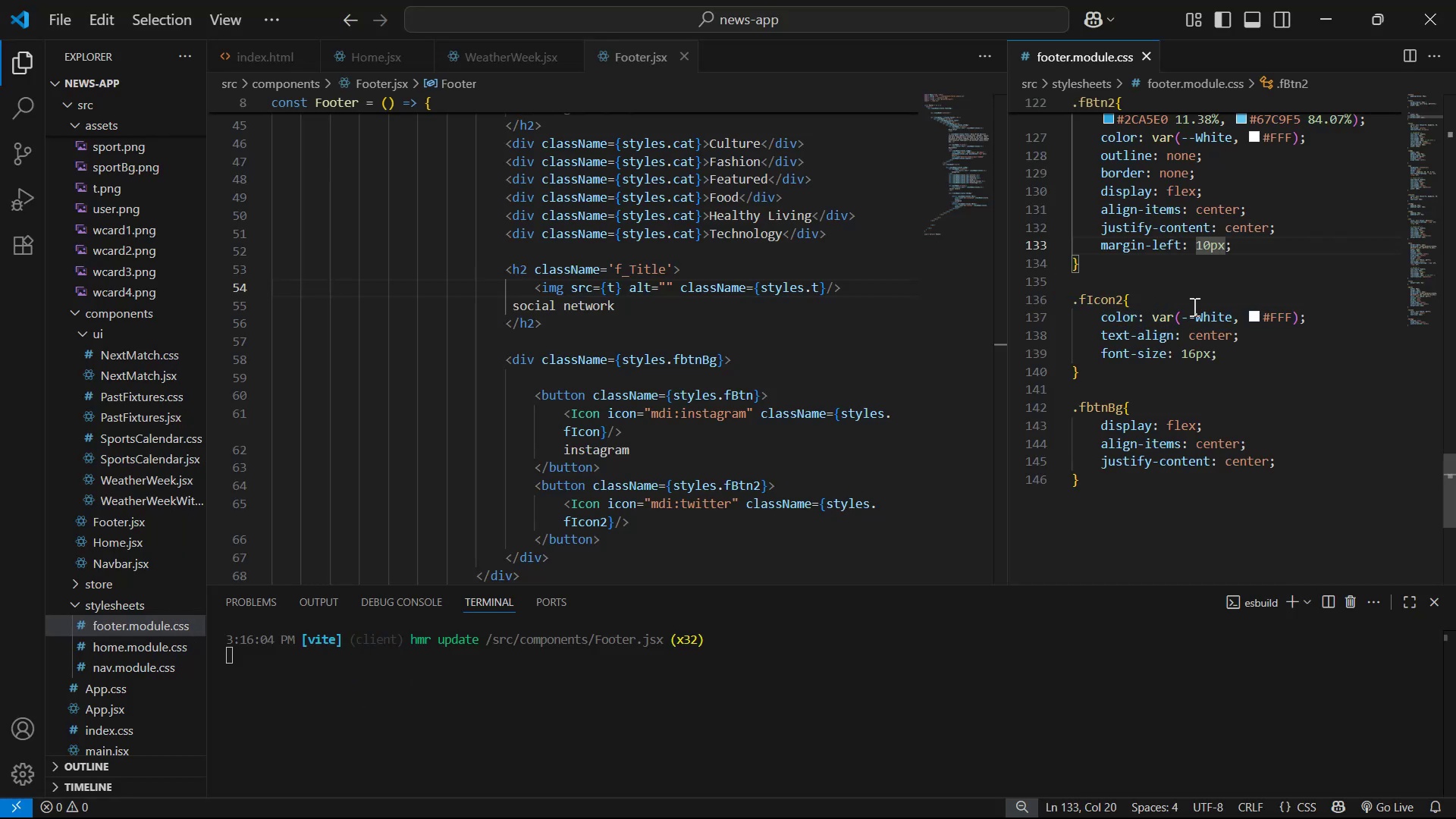 
key(5)
 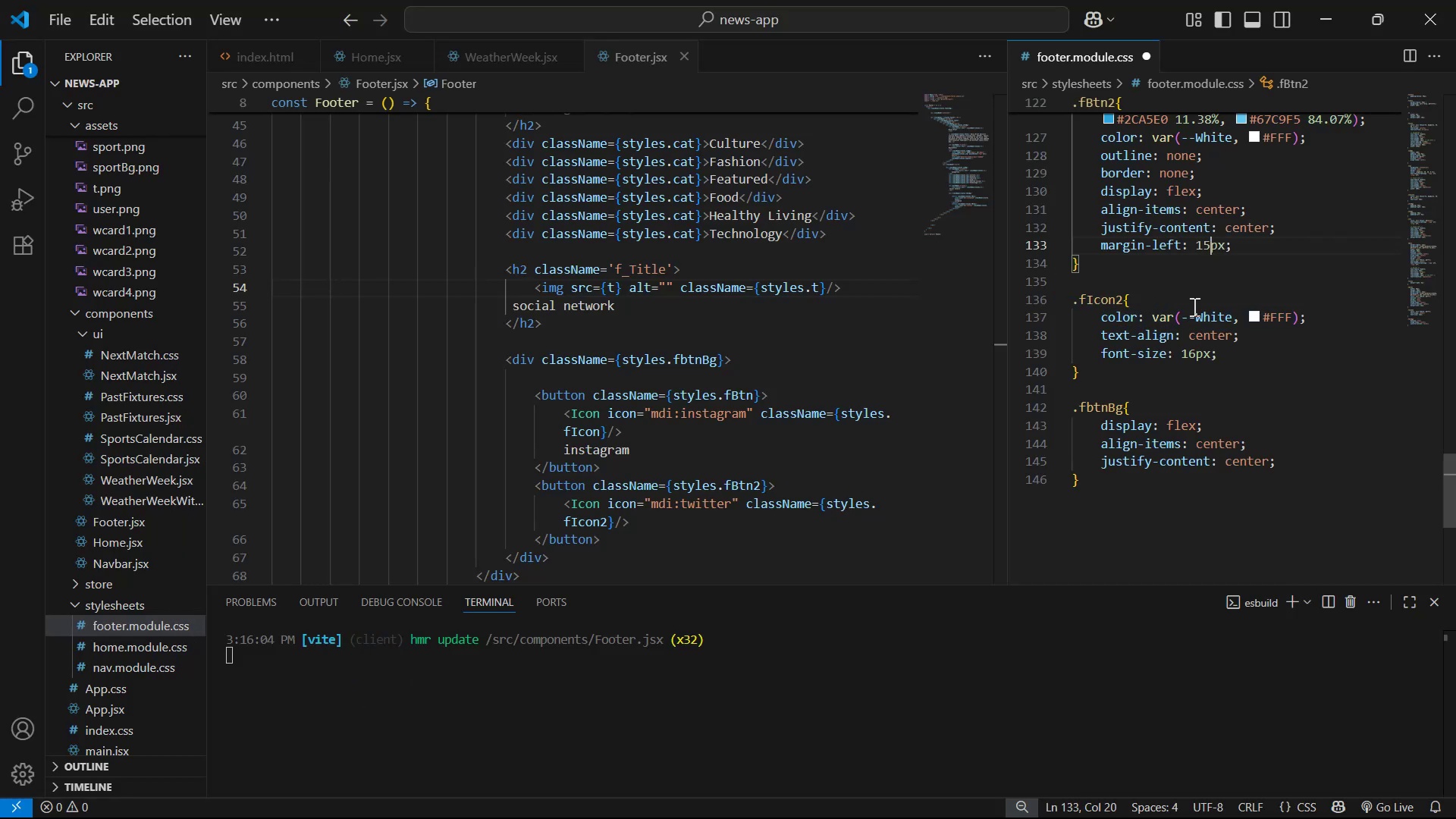 
key(Control+S)
 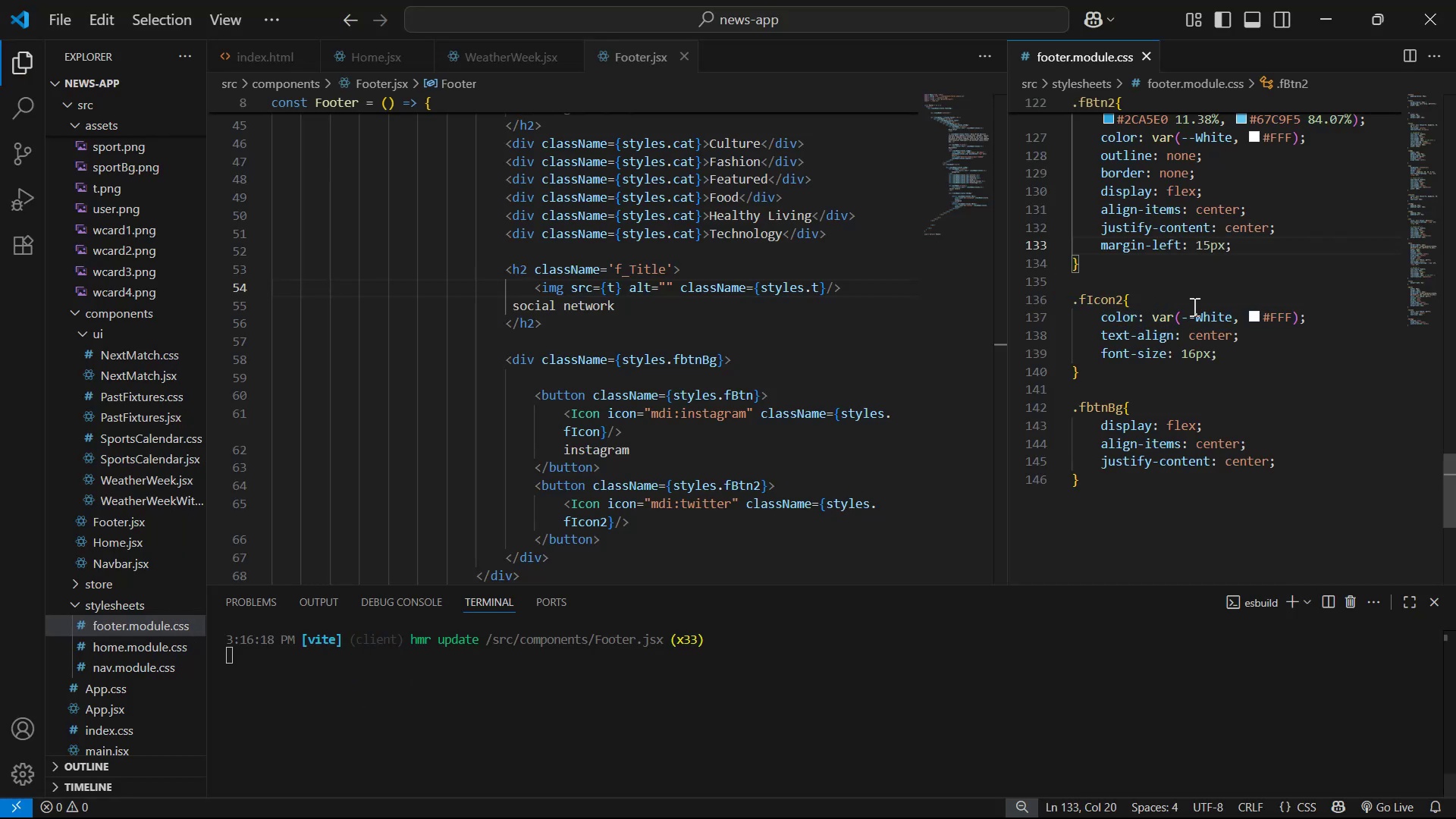 
key(Alt+Tab)
 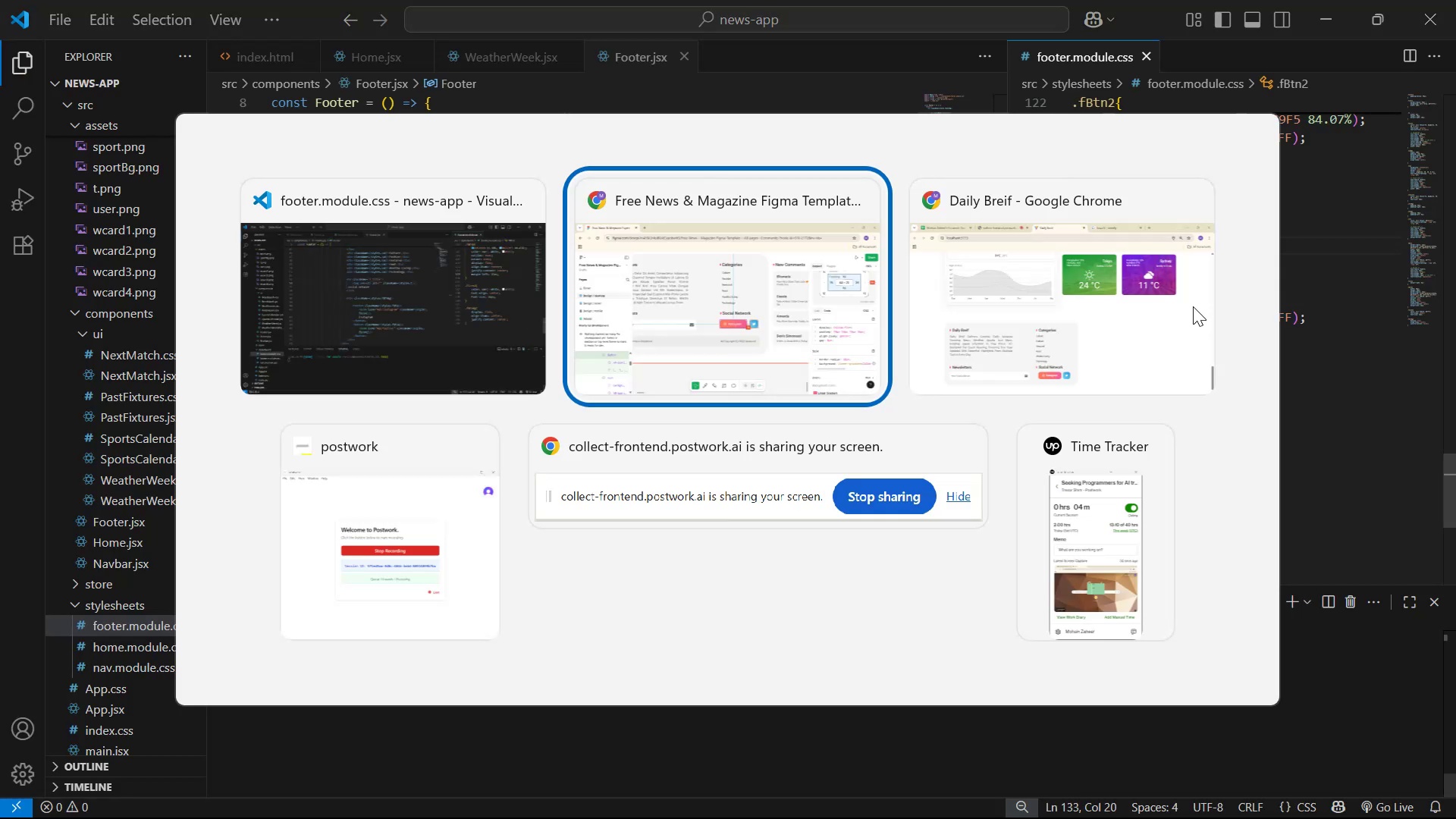 
key(Alt+Tab)
 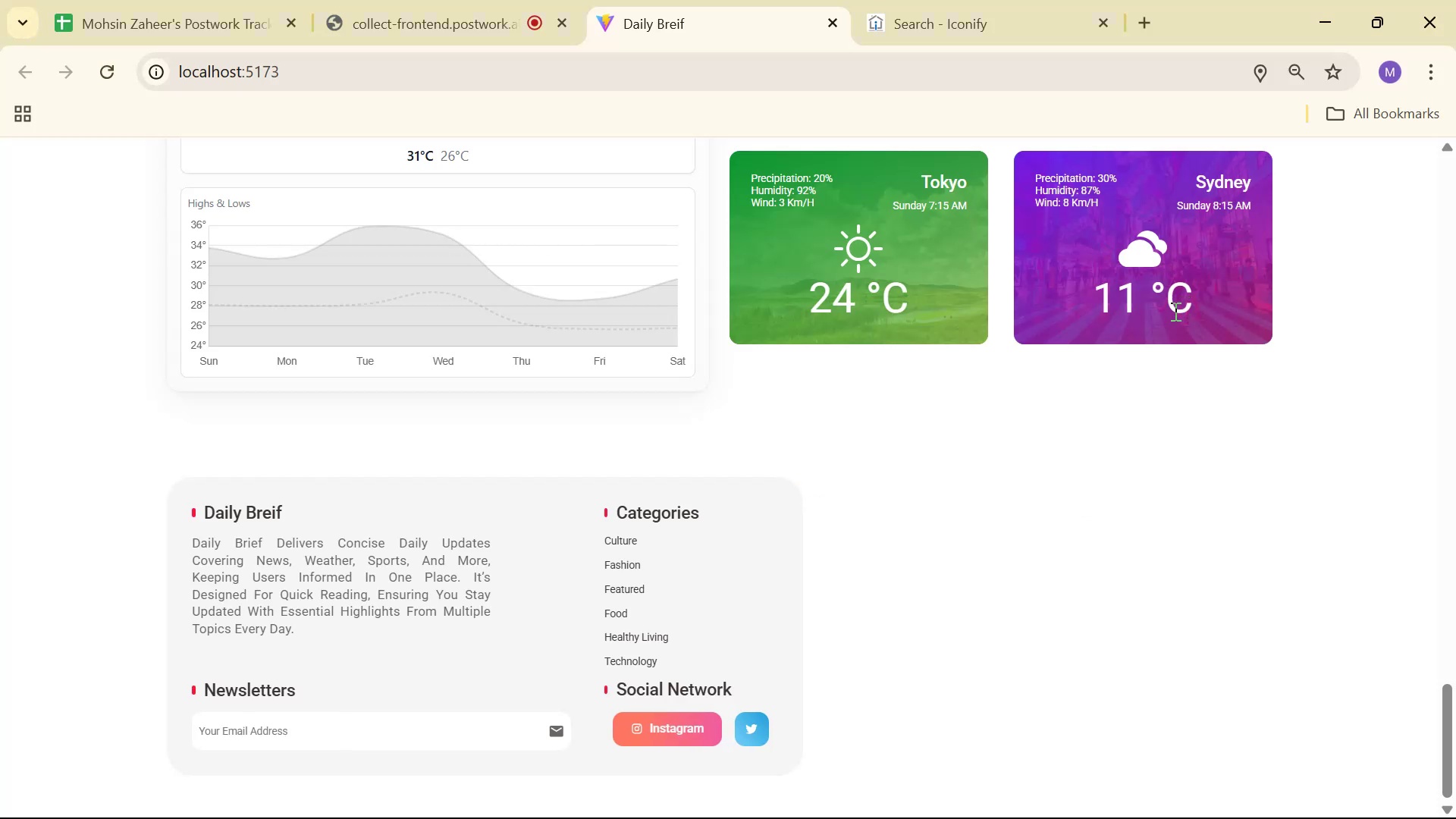 
scroll: coordinate [1075, 403], scroll_direction: down, amount: 7.0
 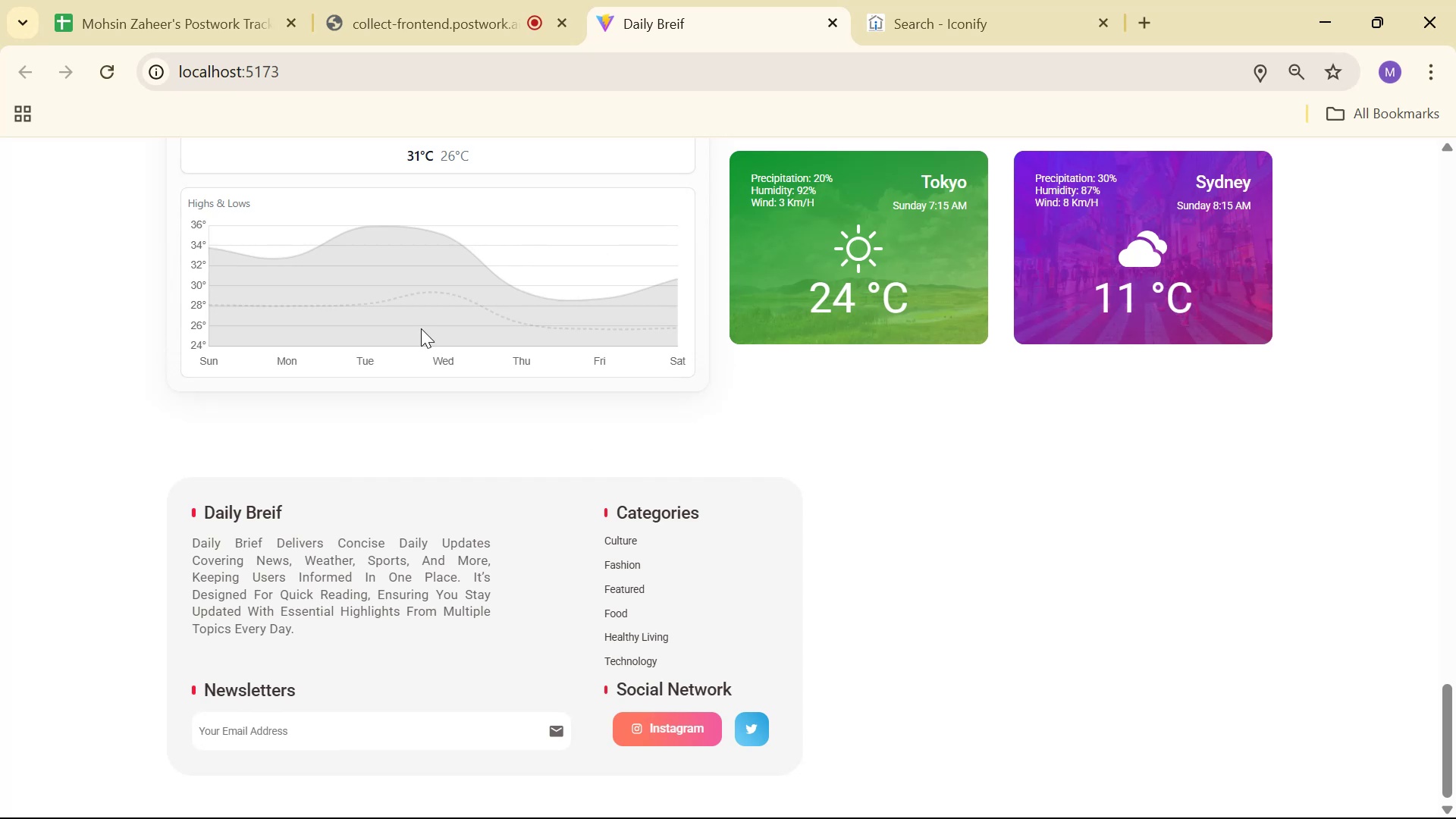 
key(Alt+Tab)
 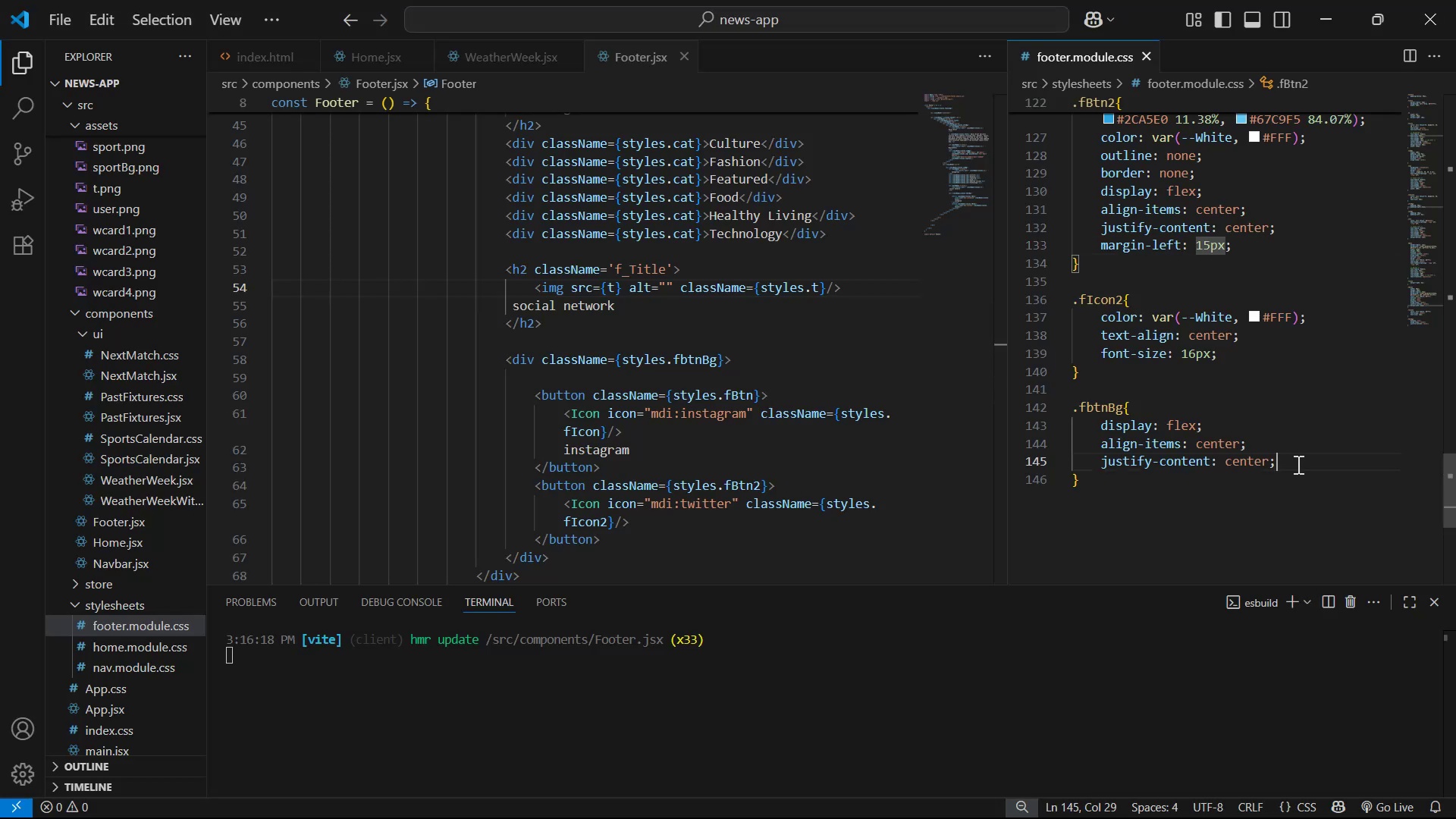 
key(Backspace)
 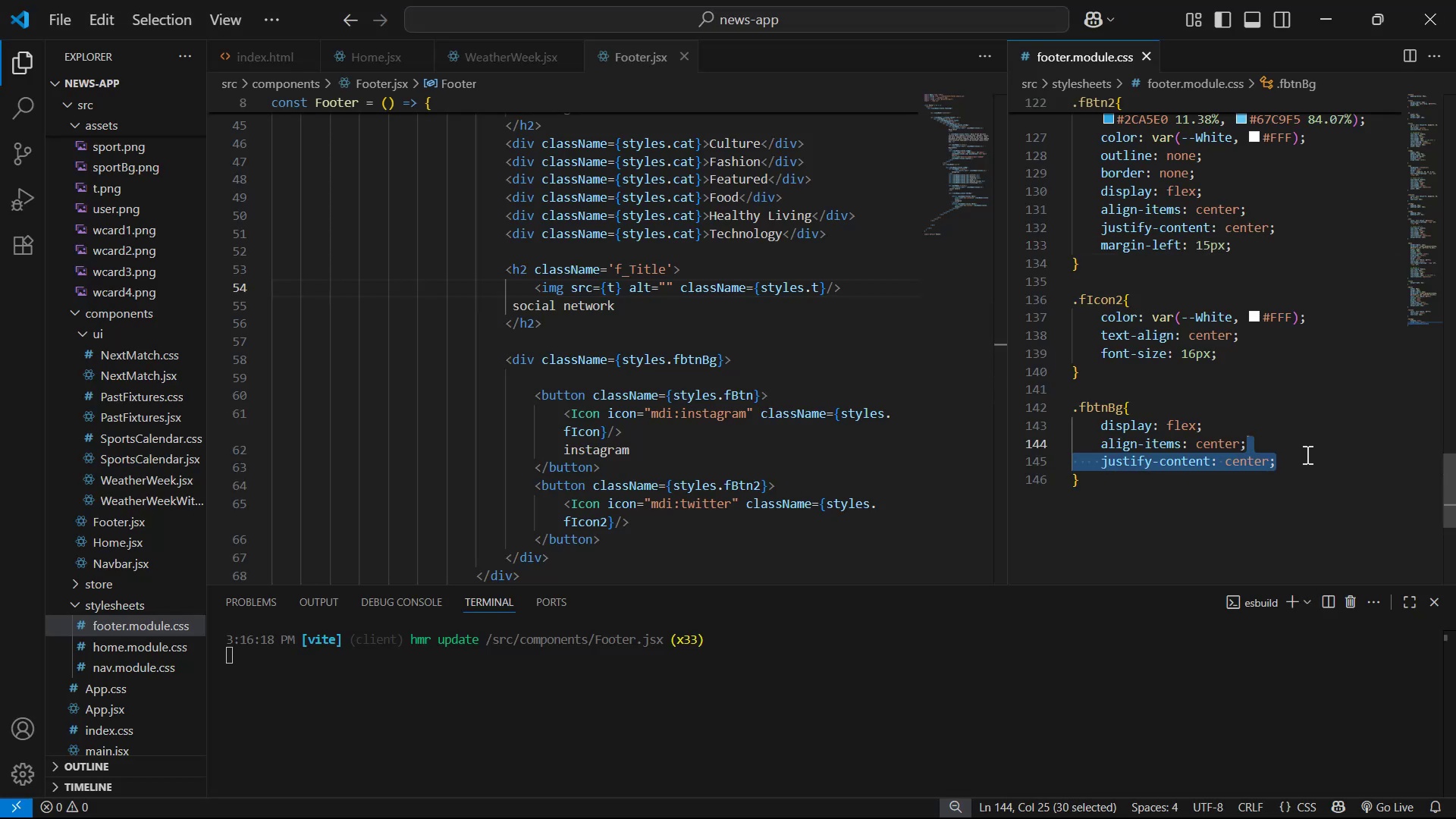 
hold_key(key=S, duration=25.58)
 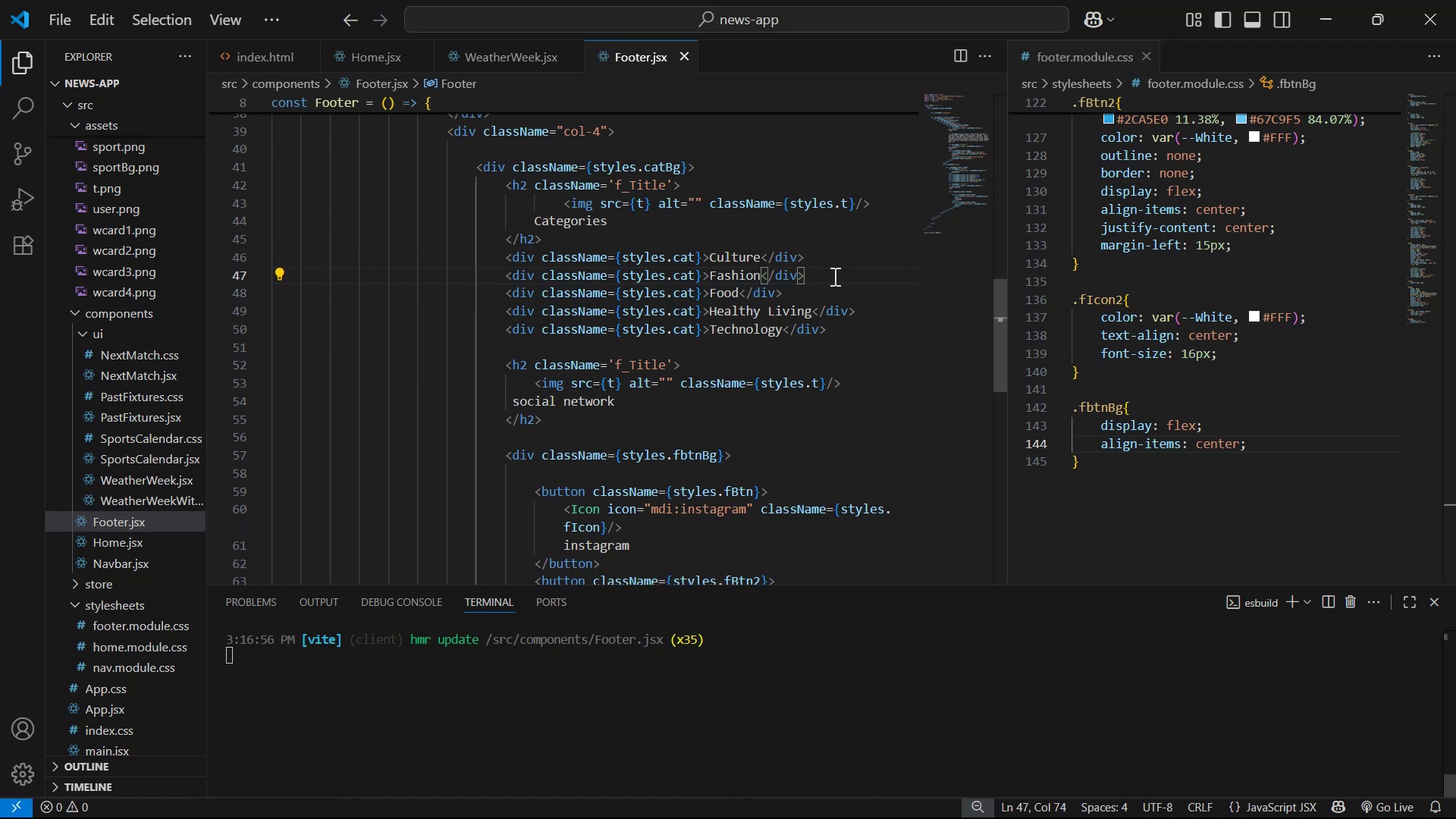 
key(Alt+AltLeft)
 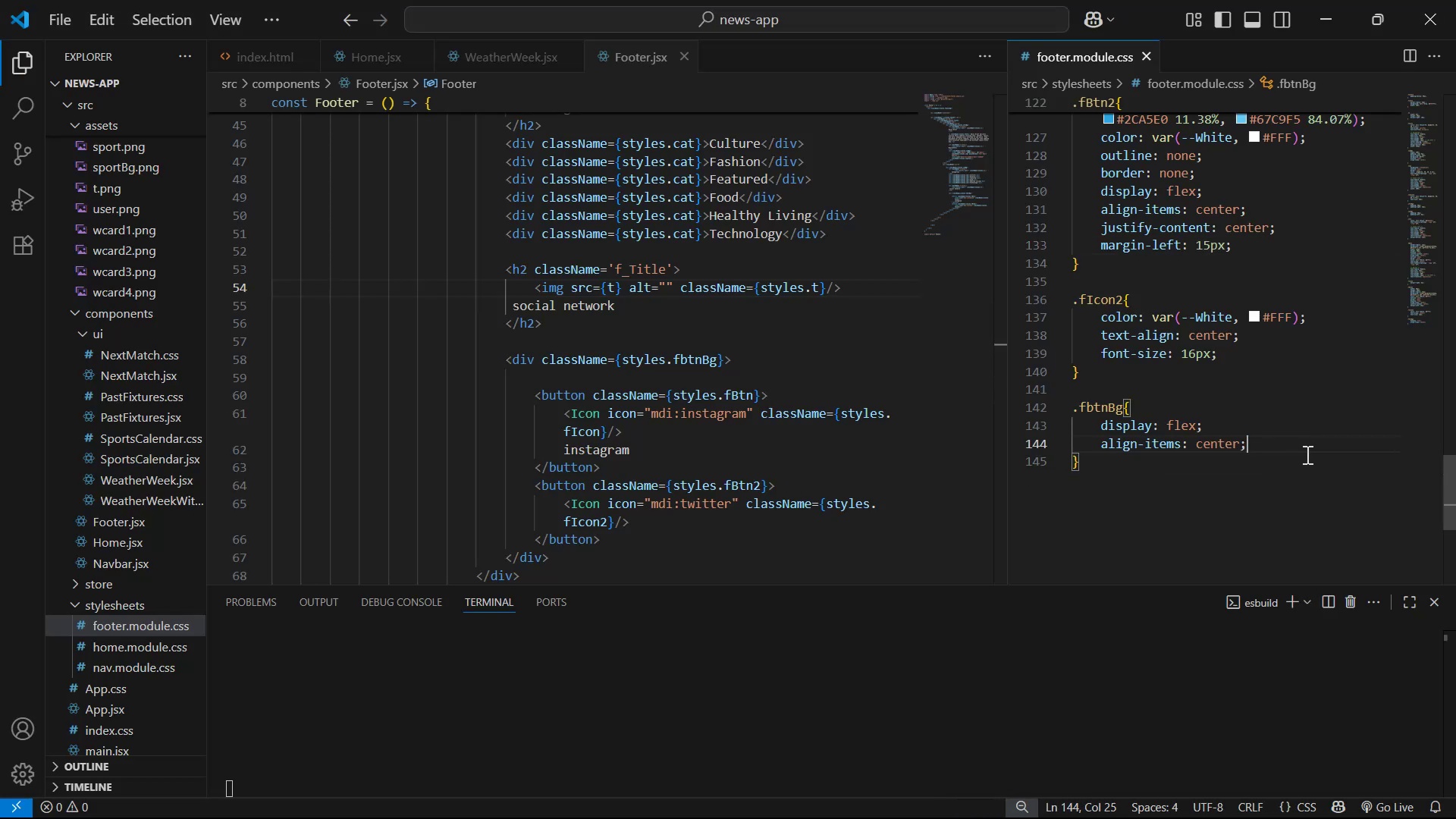 
key(Alt+Tab)
 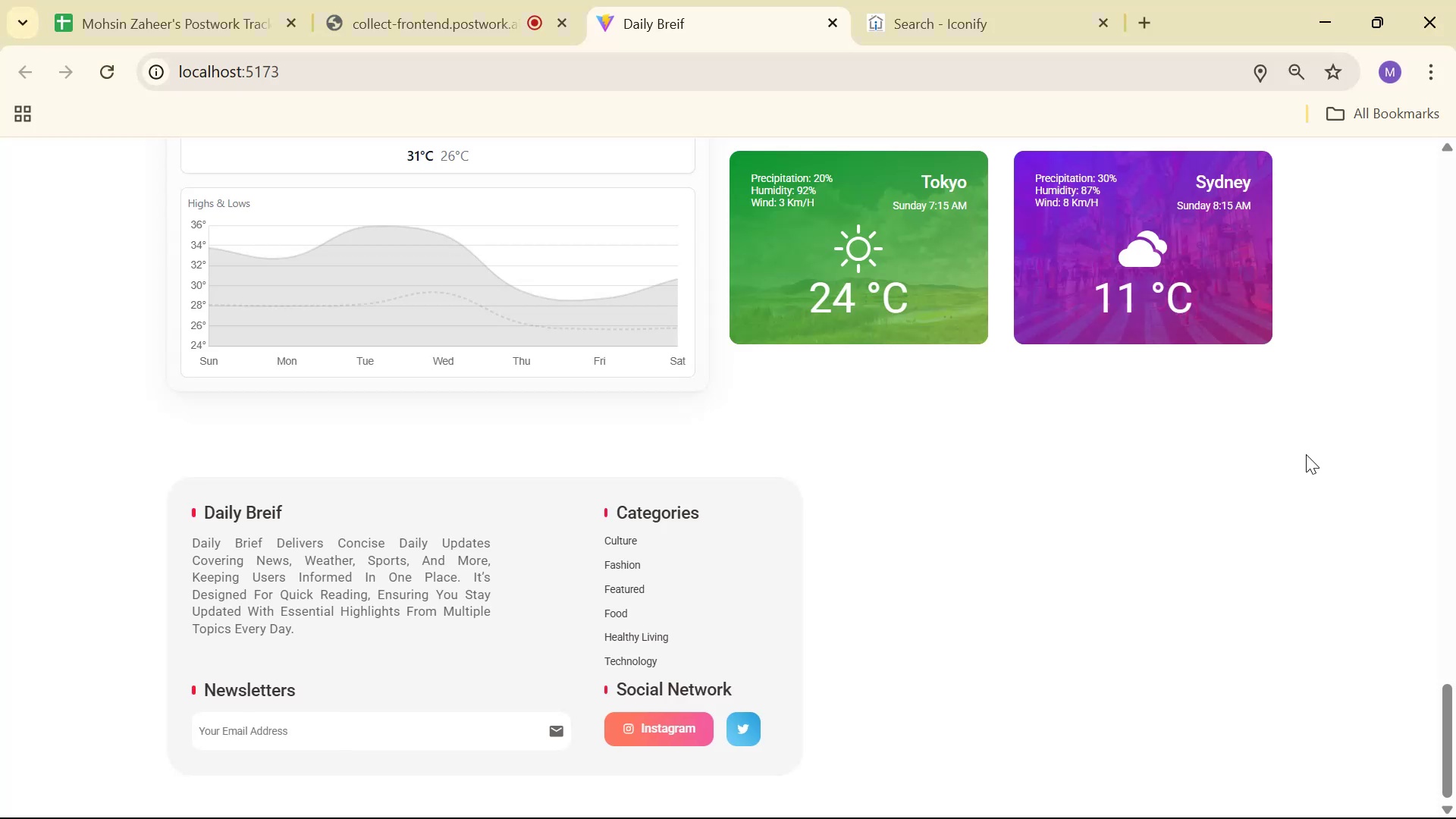 
scroll: coordinate [1253, 486], scroll_direction: down, amount: 4.0
 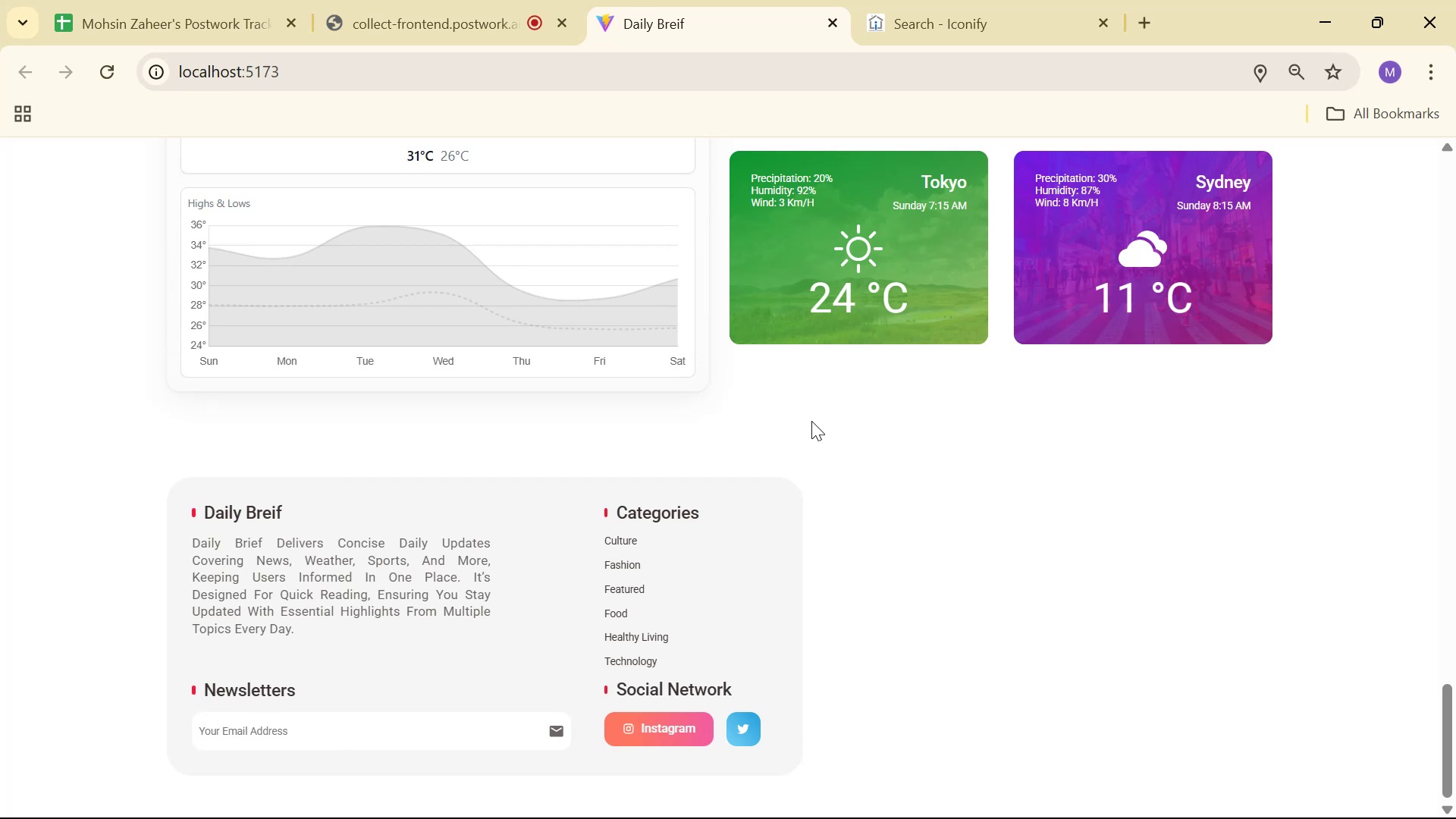 
key(Alt+Tab)
 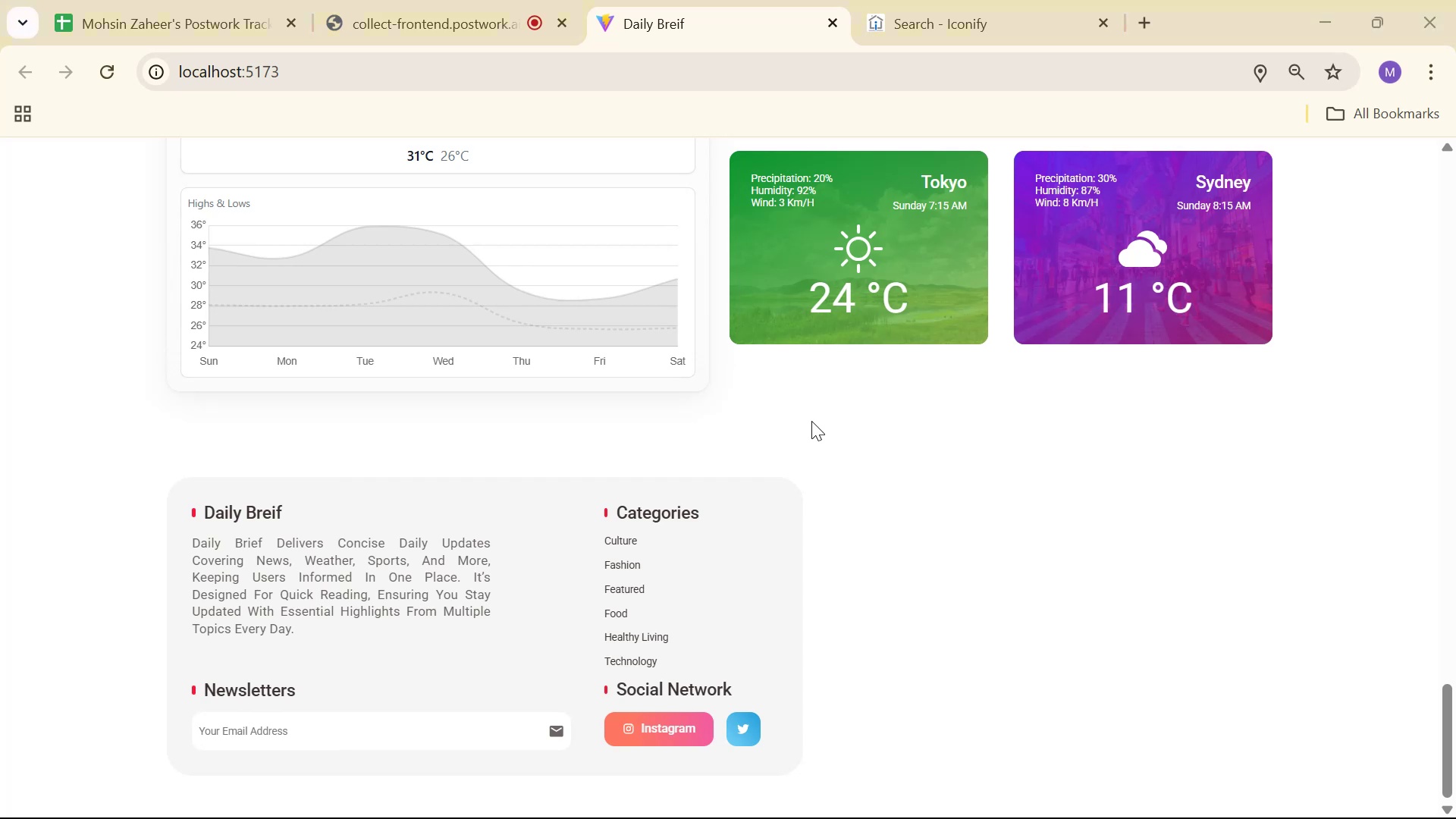 
key(Alt+Tab)
 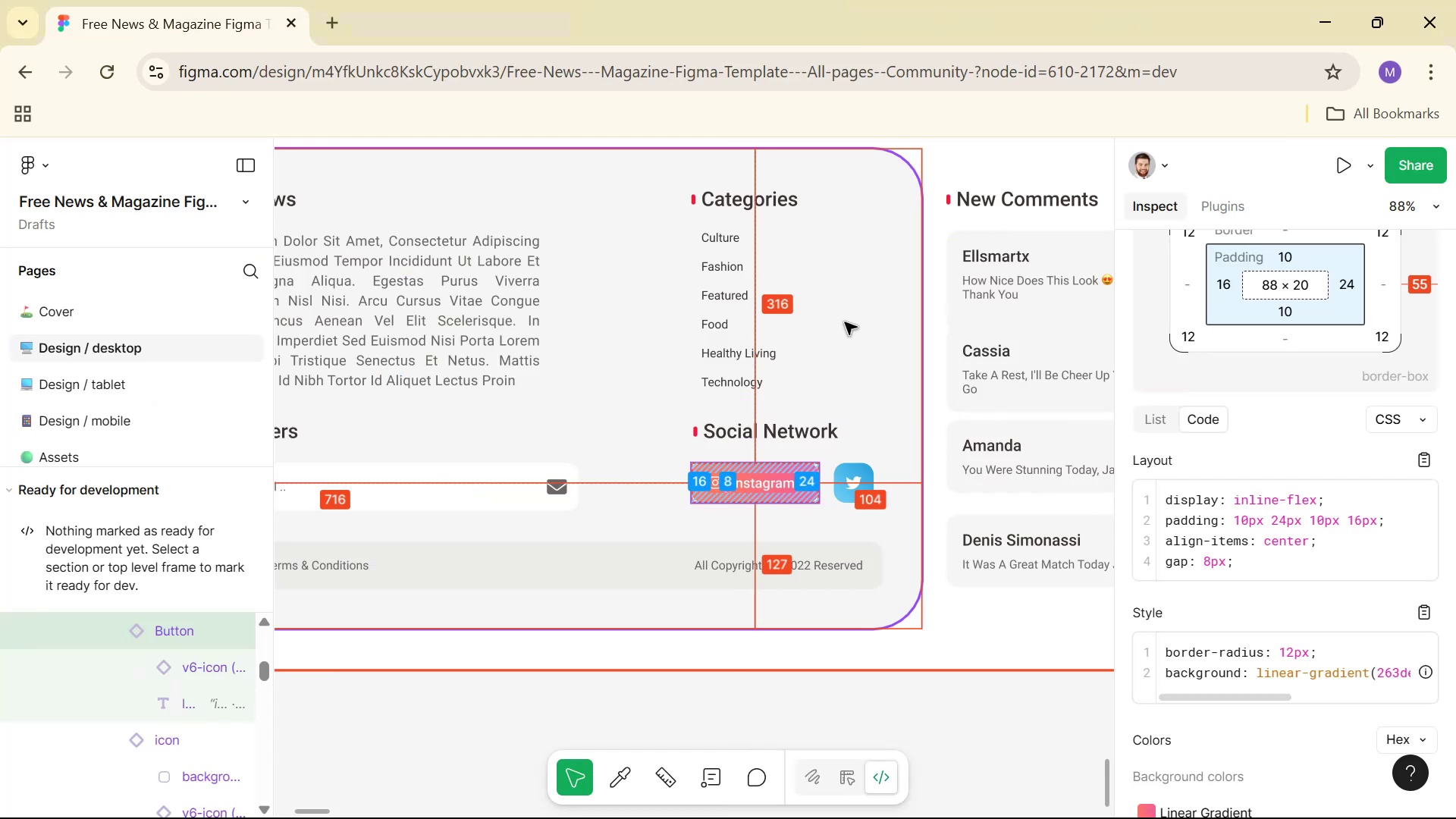 
hold_key(key=ControlLeft, duration=1.5)
scroll: coordinate [819, 321], scroll_direction: down, amount: 8.0
 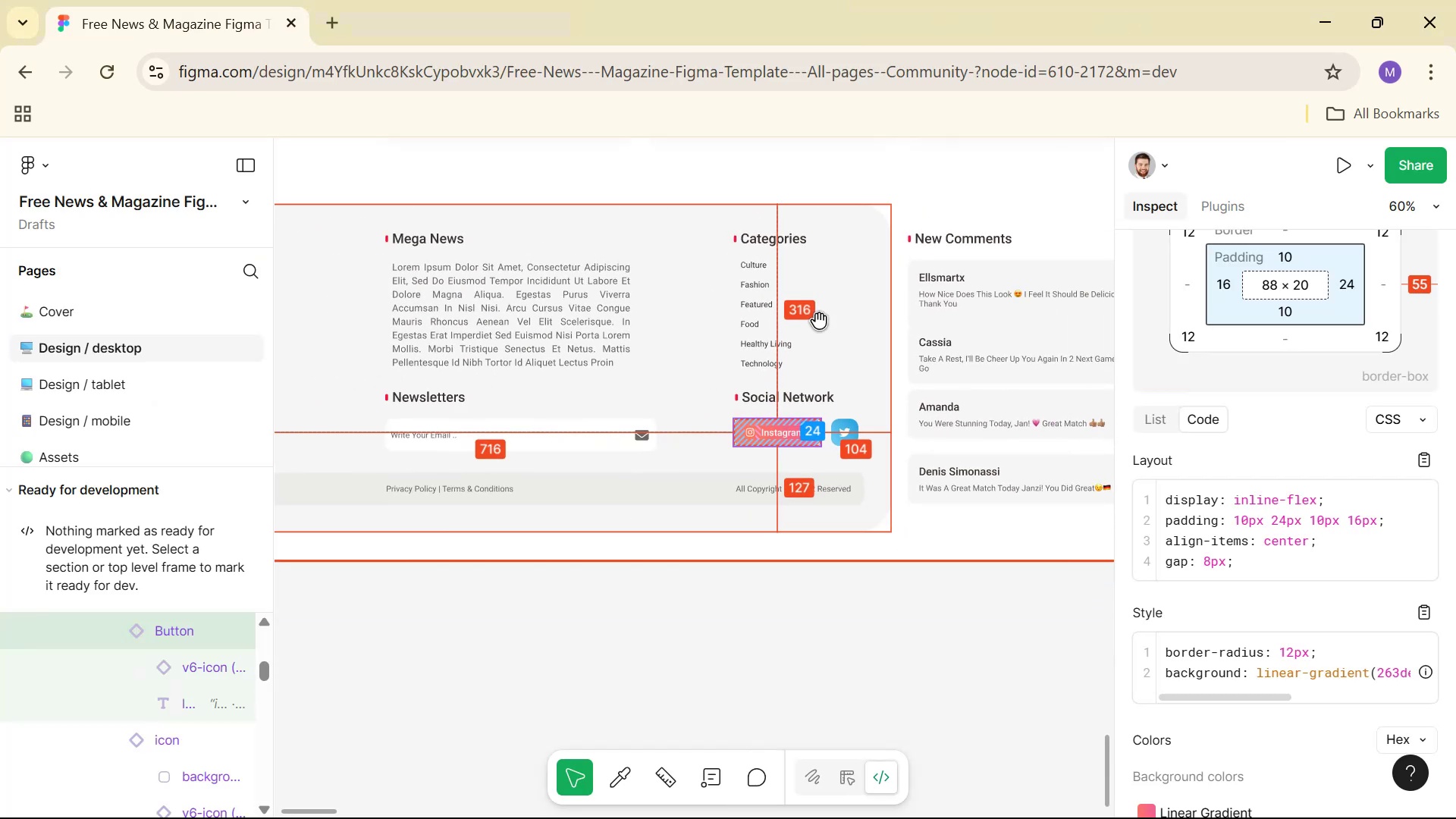 
key(Control+ControlLeft)
 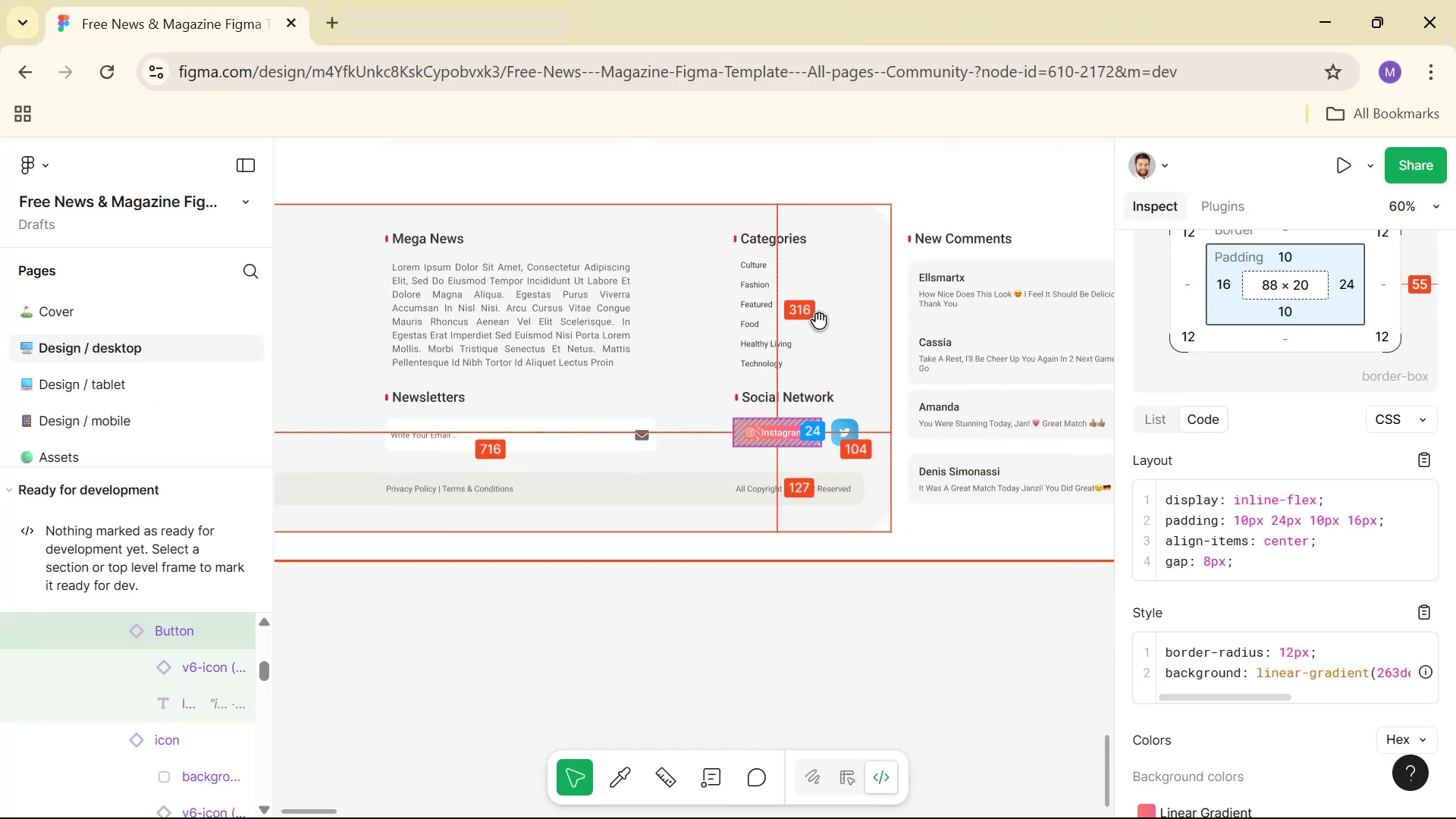 
key(Control+ControlLeft)
 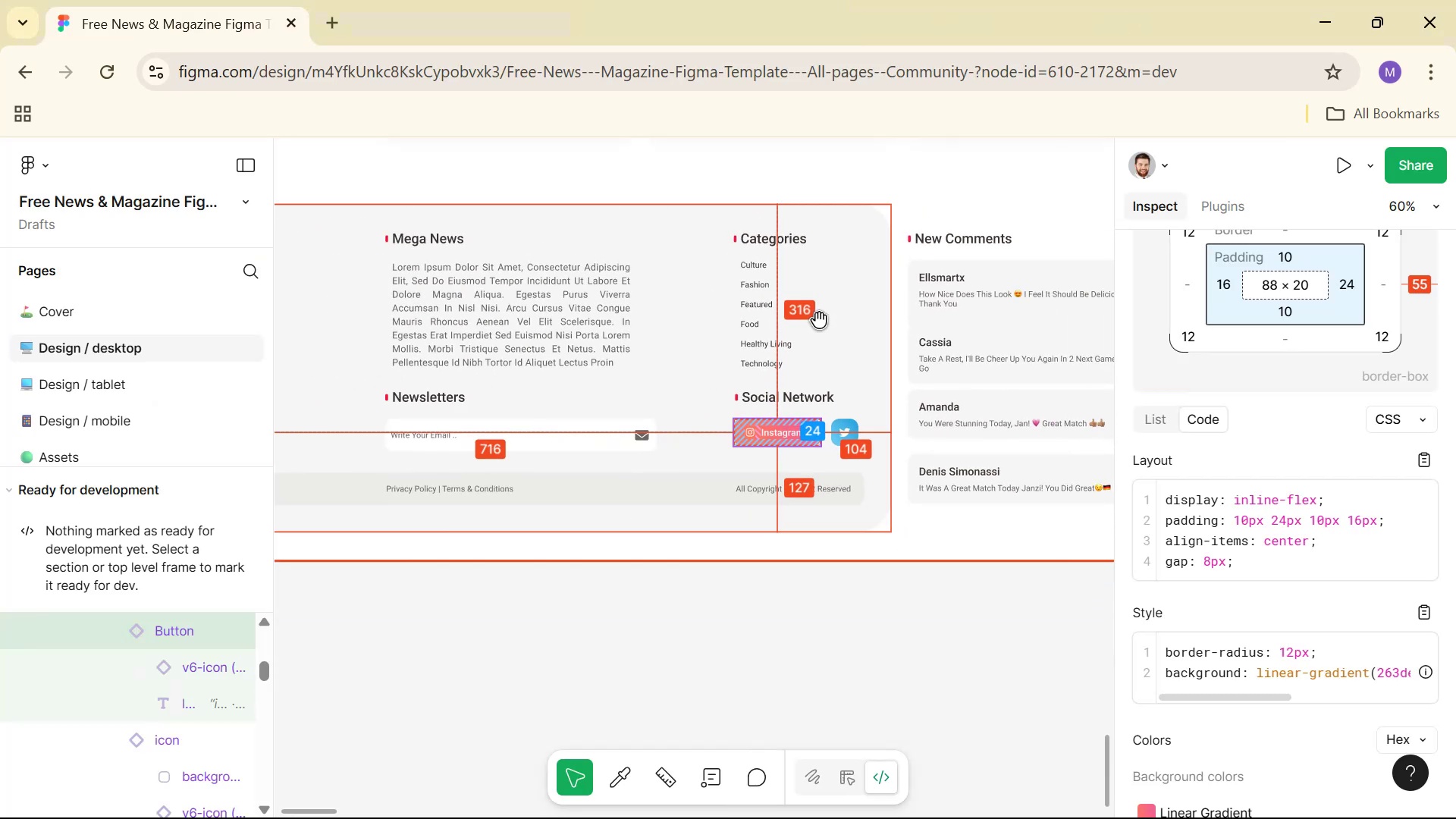 
key(Control+ControlLeft)
 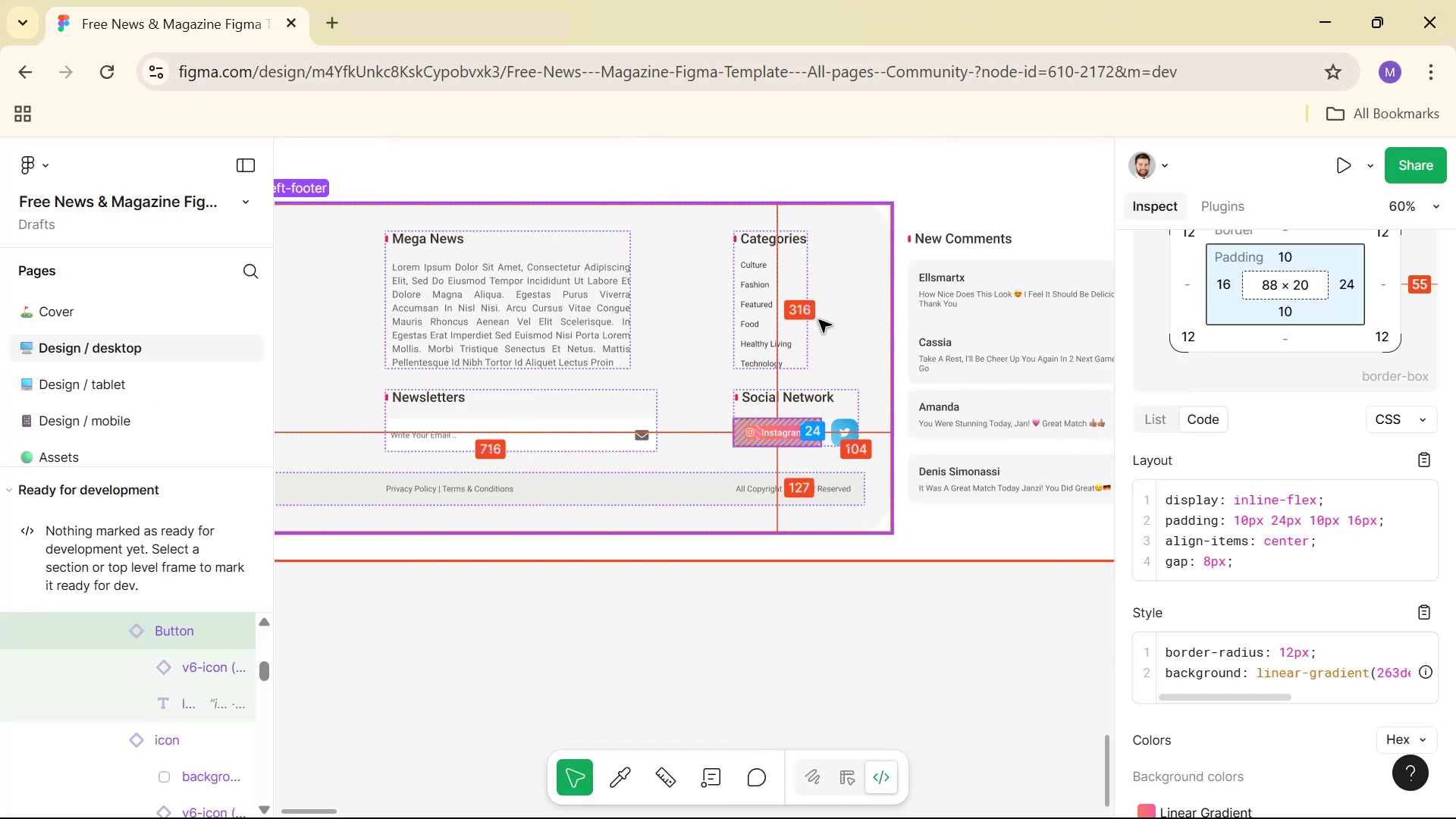 
key(Control+ControlLeft)
 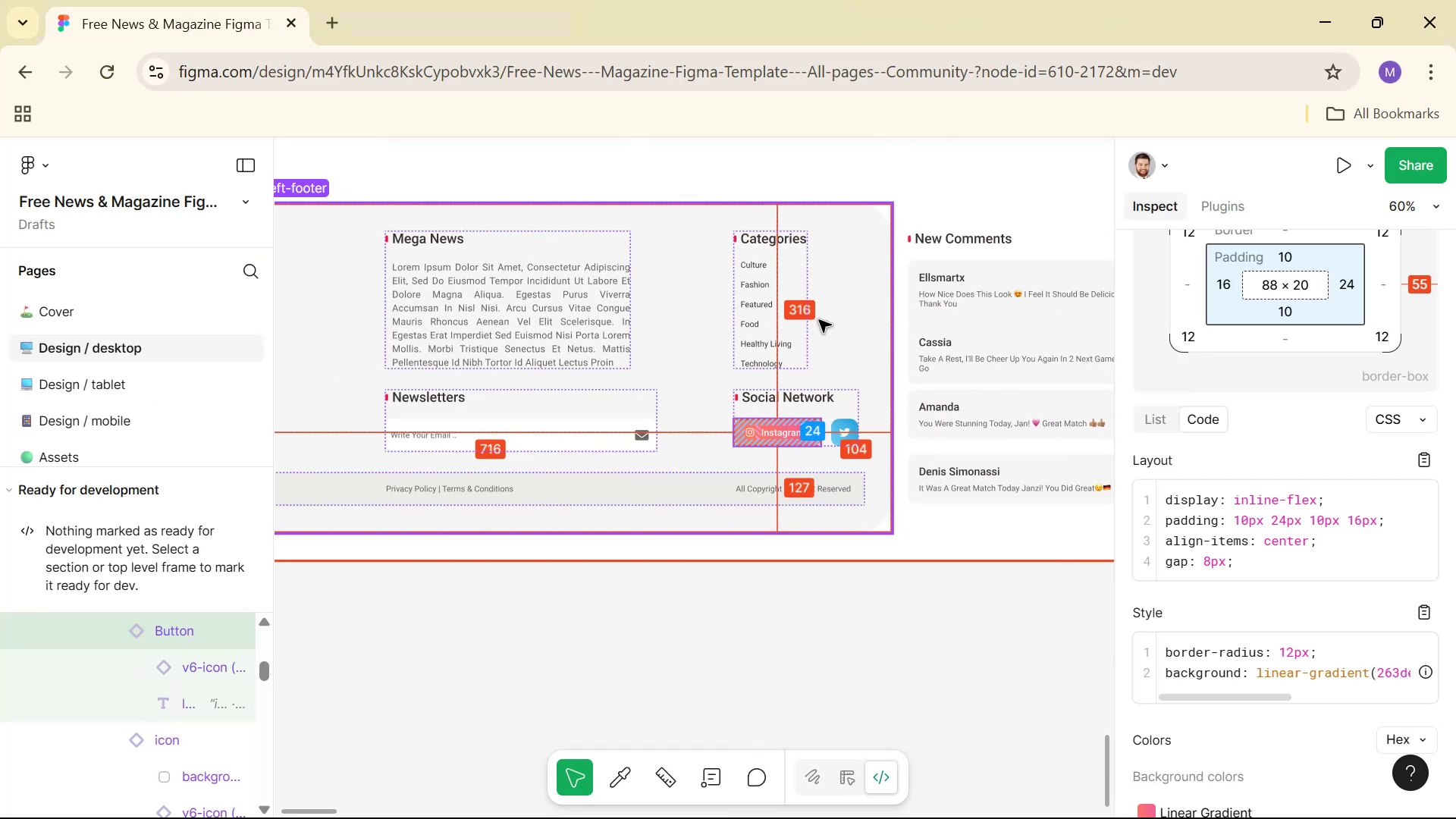 
key(Control+ControlLeft)
 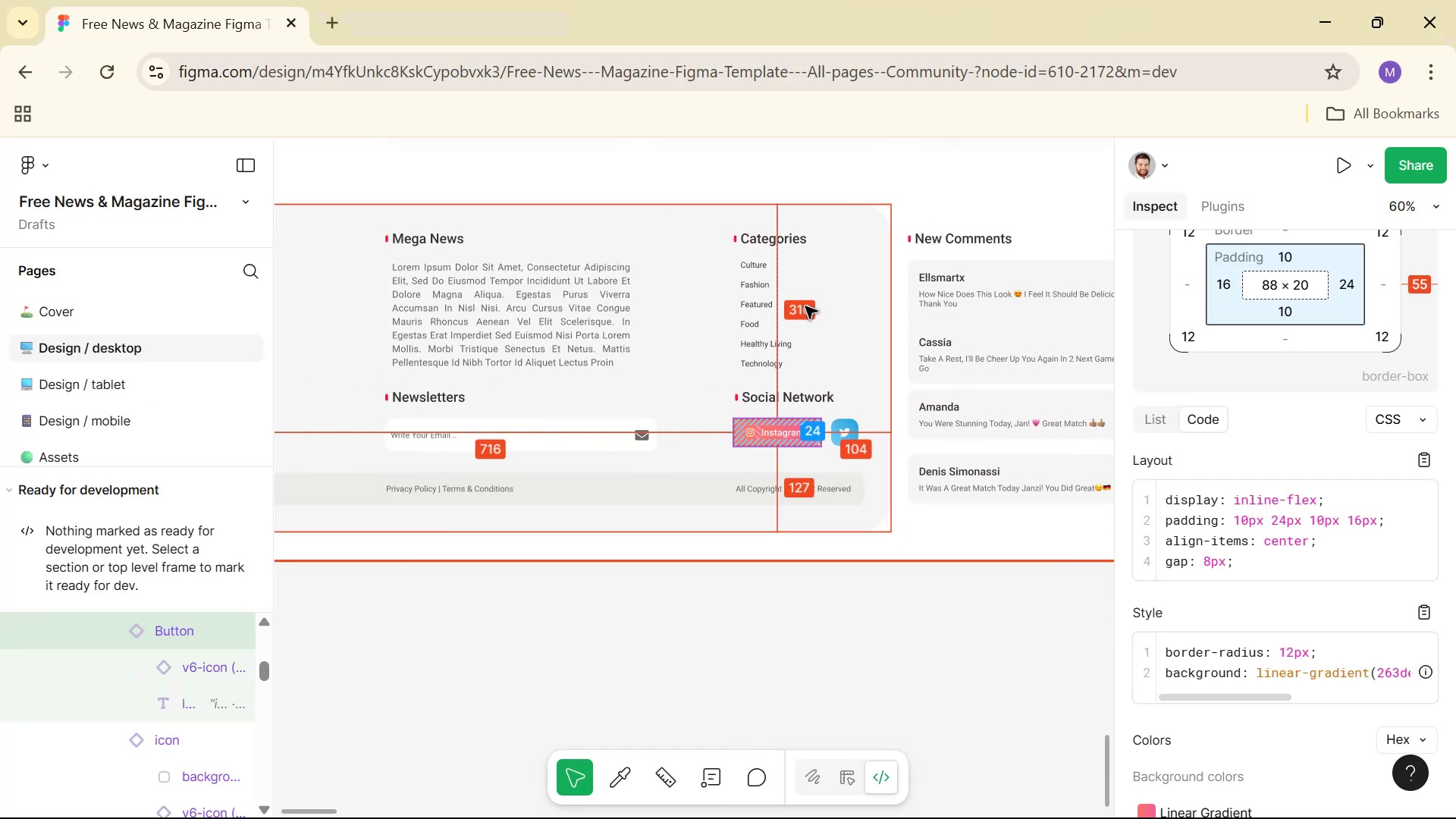 
key(Control+ControlLeft)
 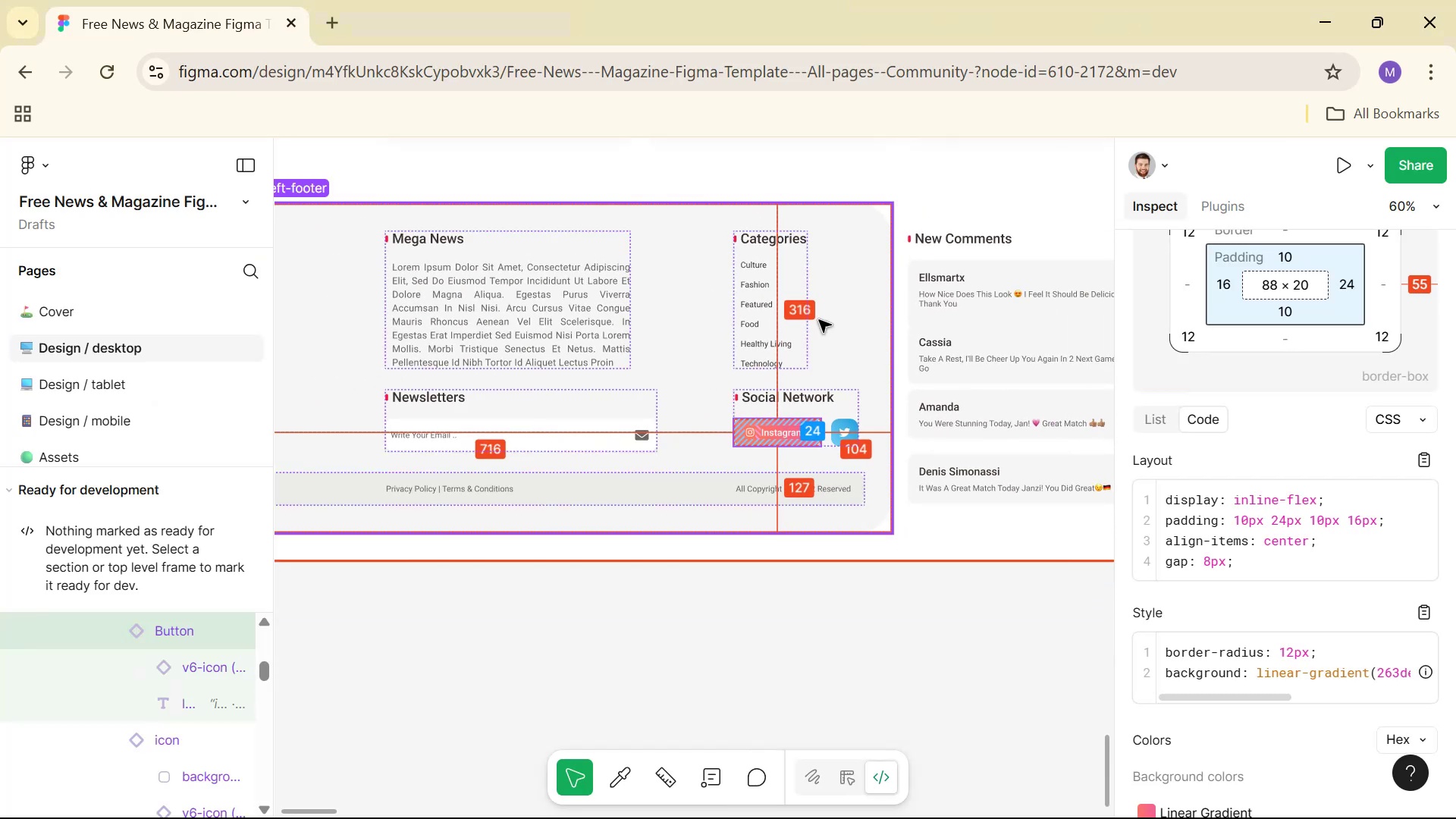 
key(Control+ControlLeft)
 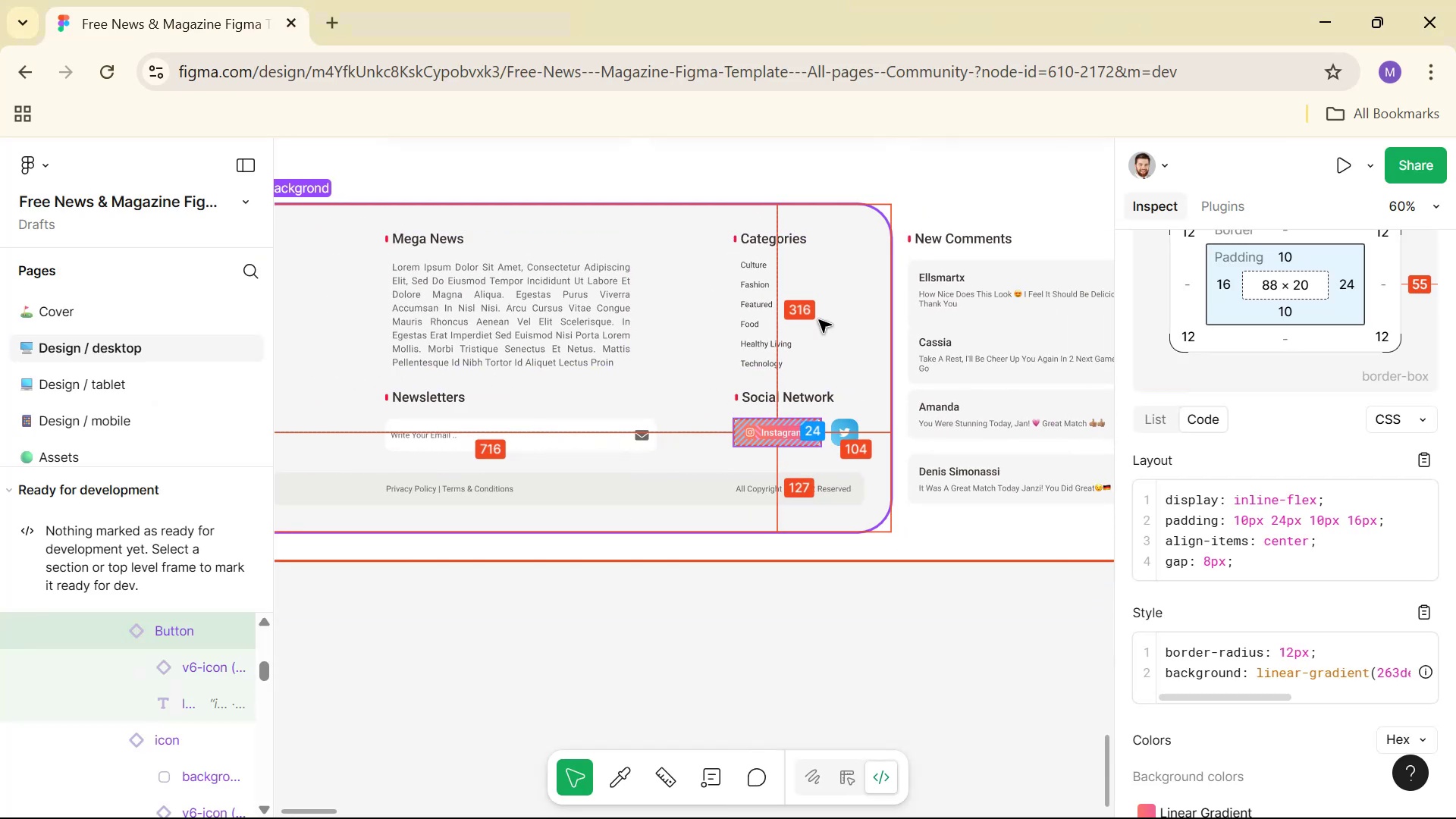 
key(Alt+Tab)
 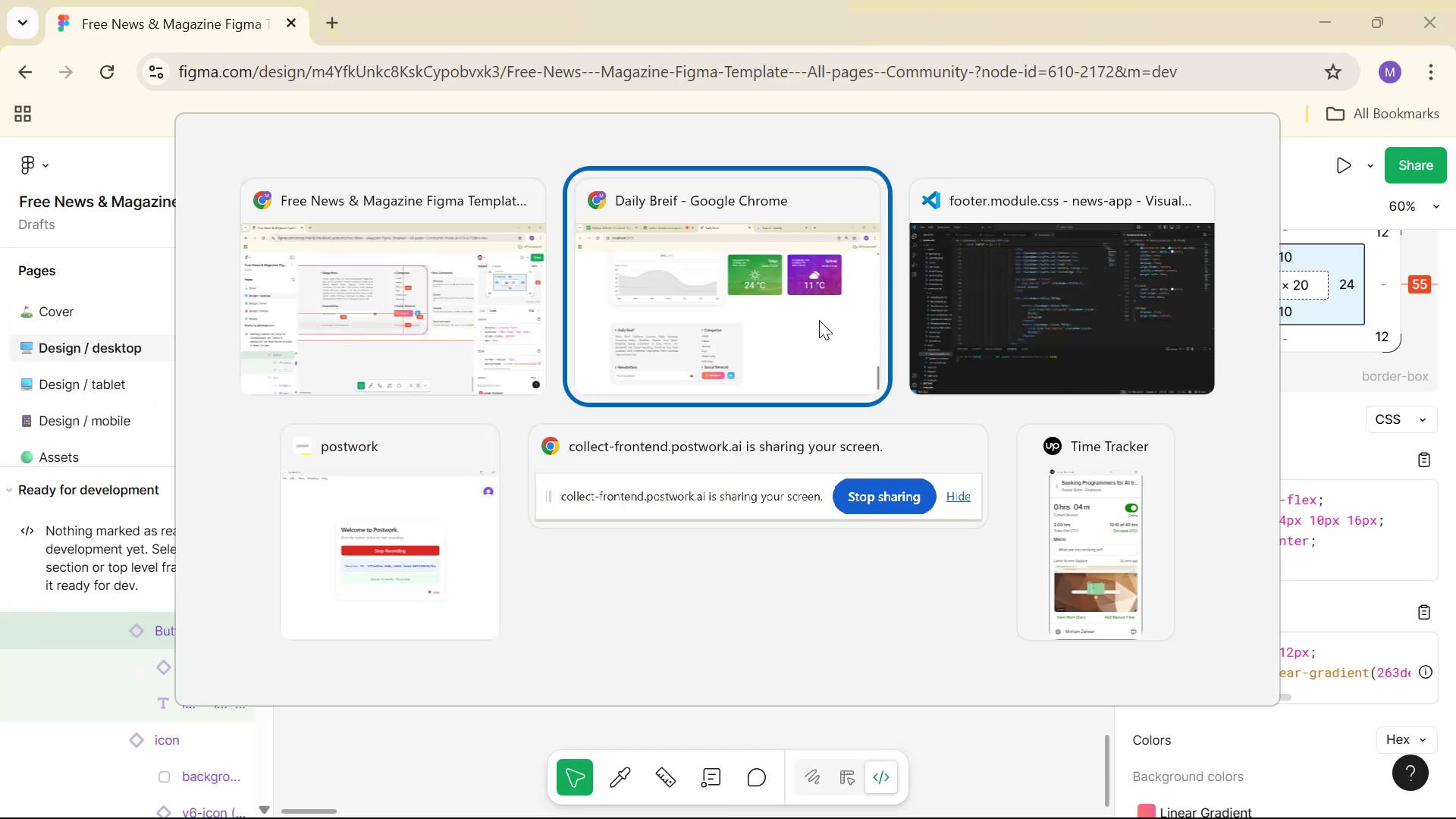 
key(Alt+Tab)
 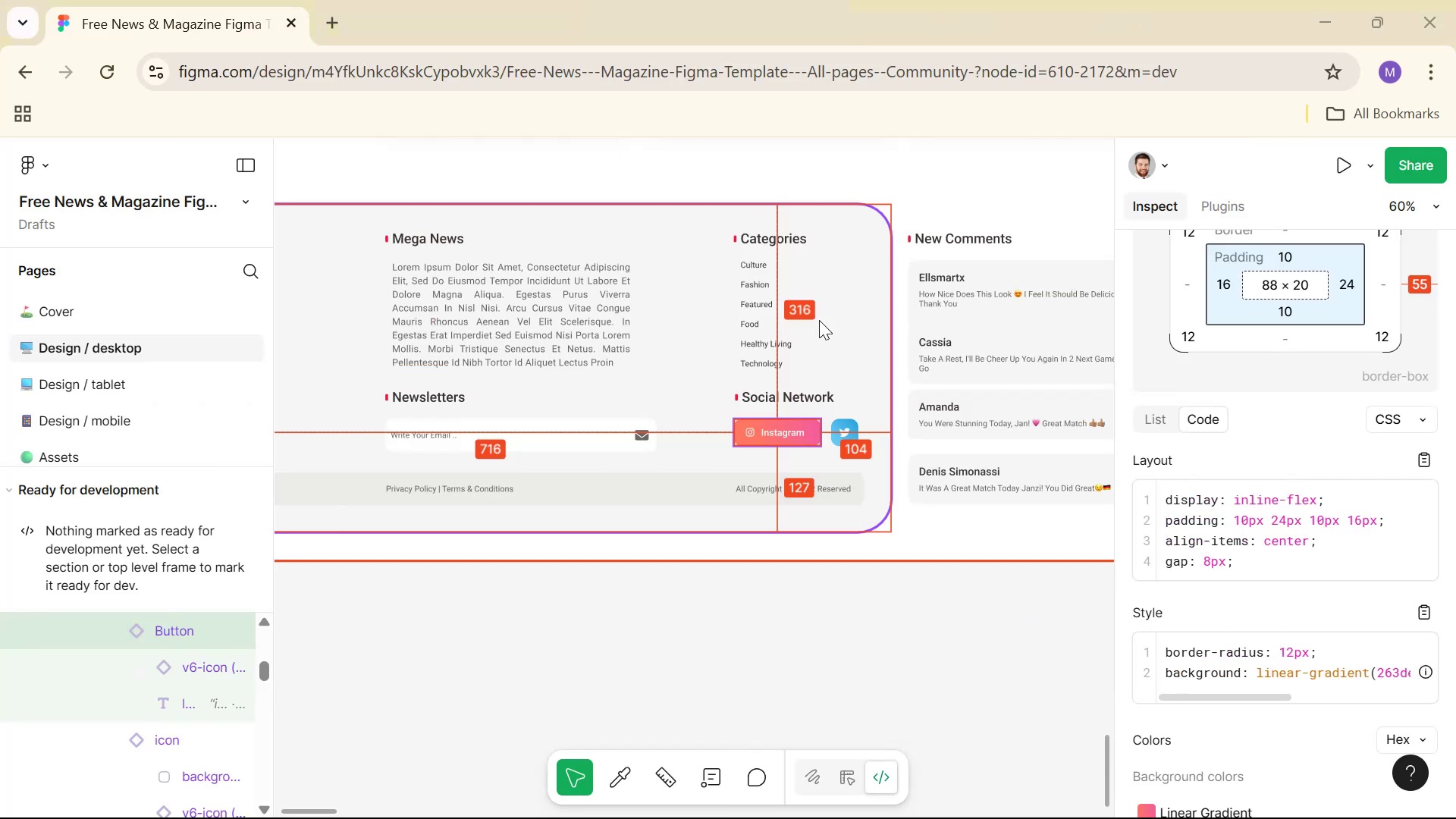 
key(Alt+Tab)
 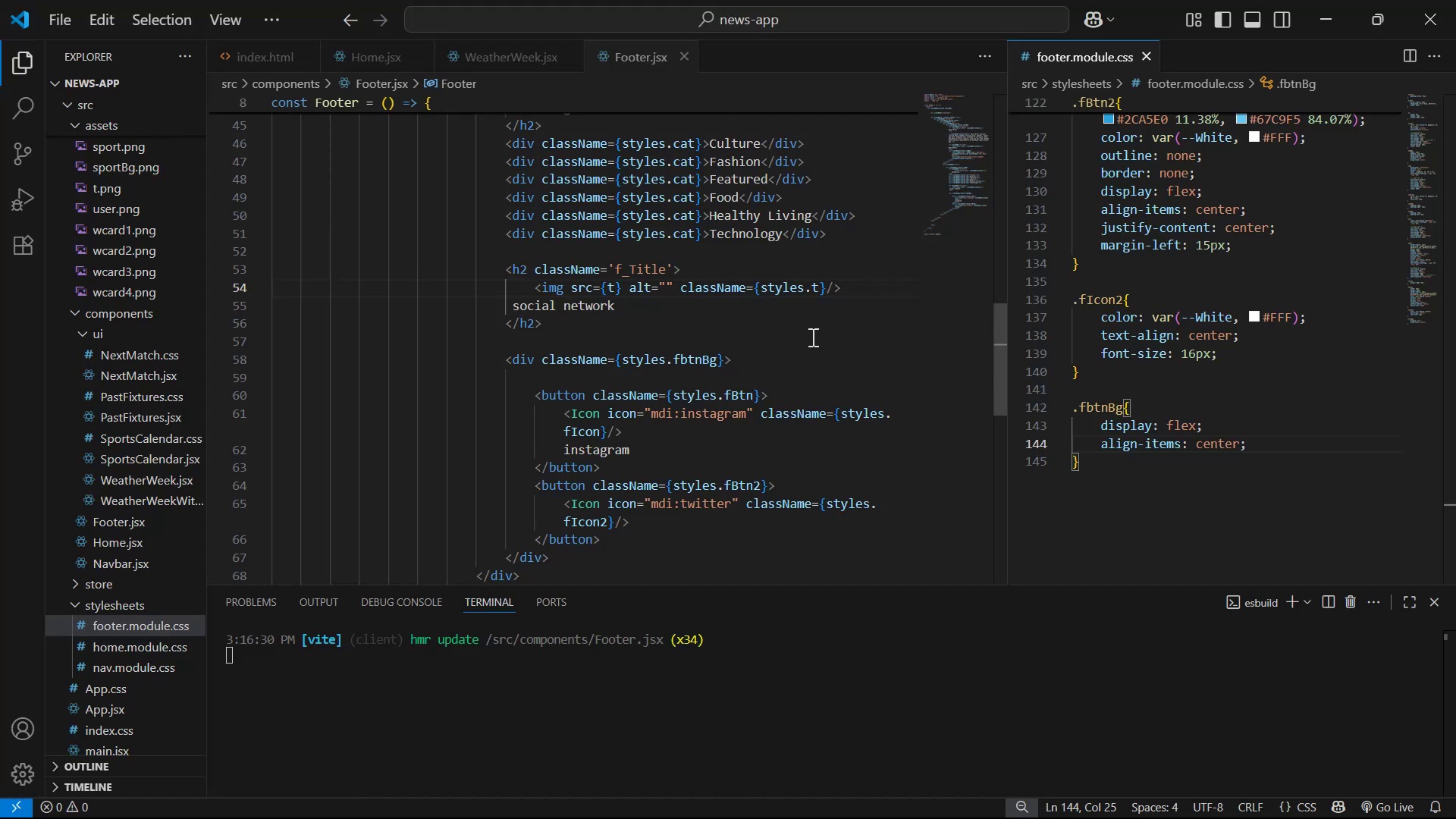 
key(Alt+Tab)
 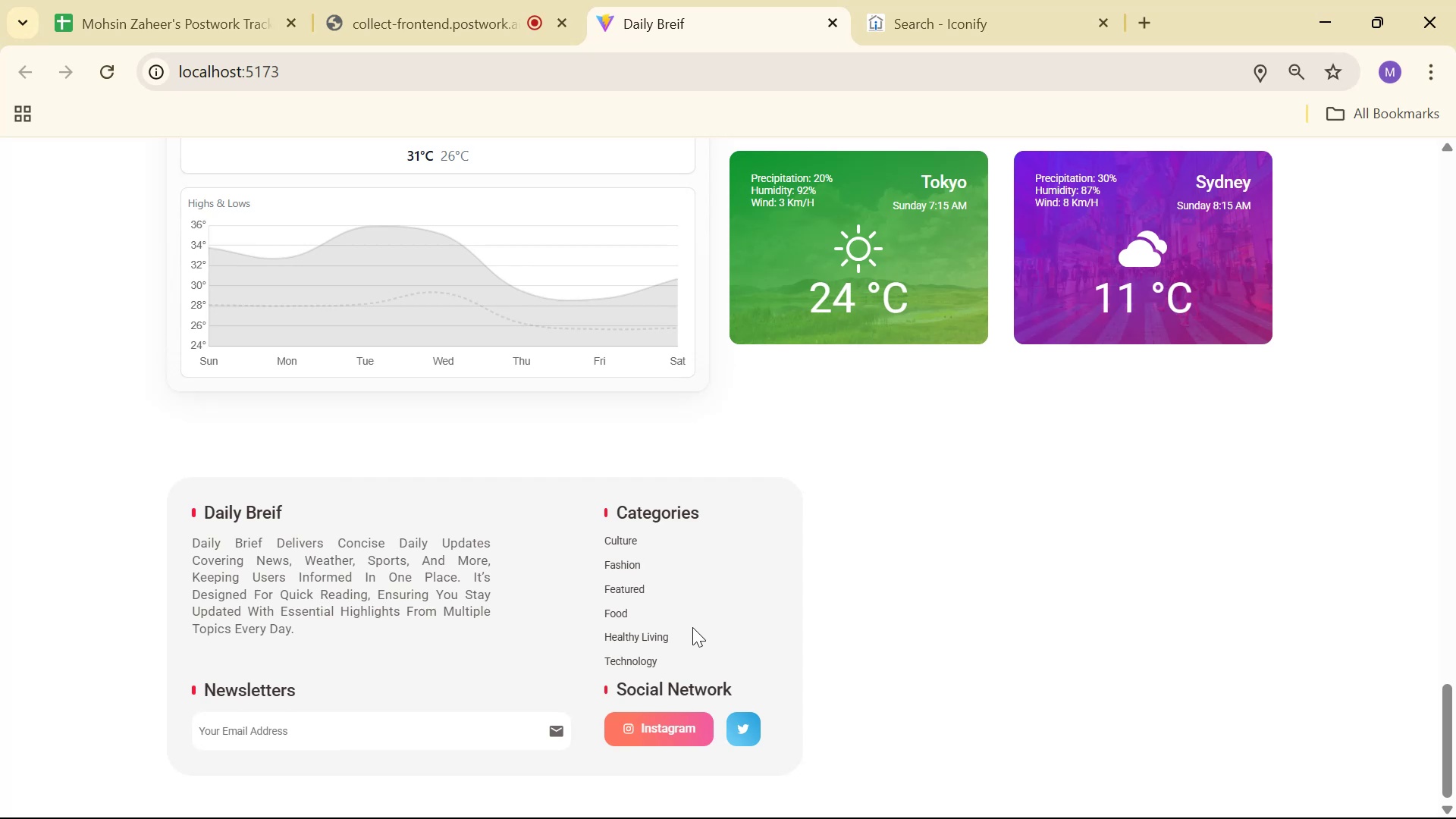 
key(Alt+Tab)
 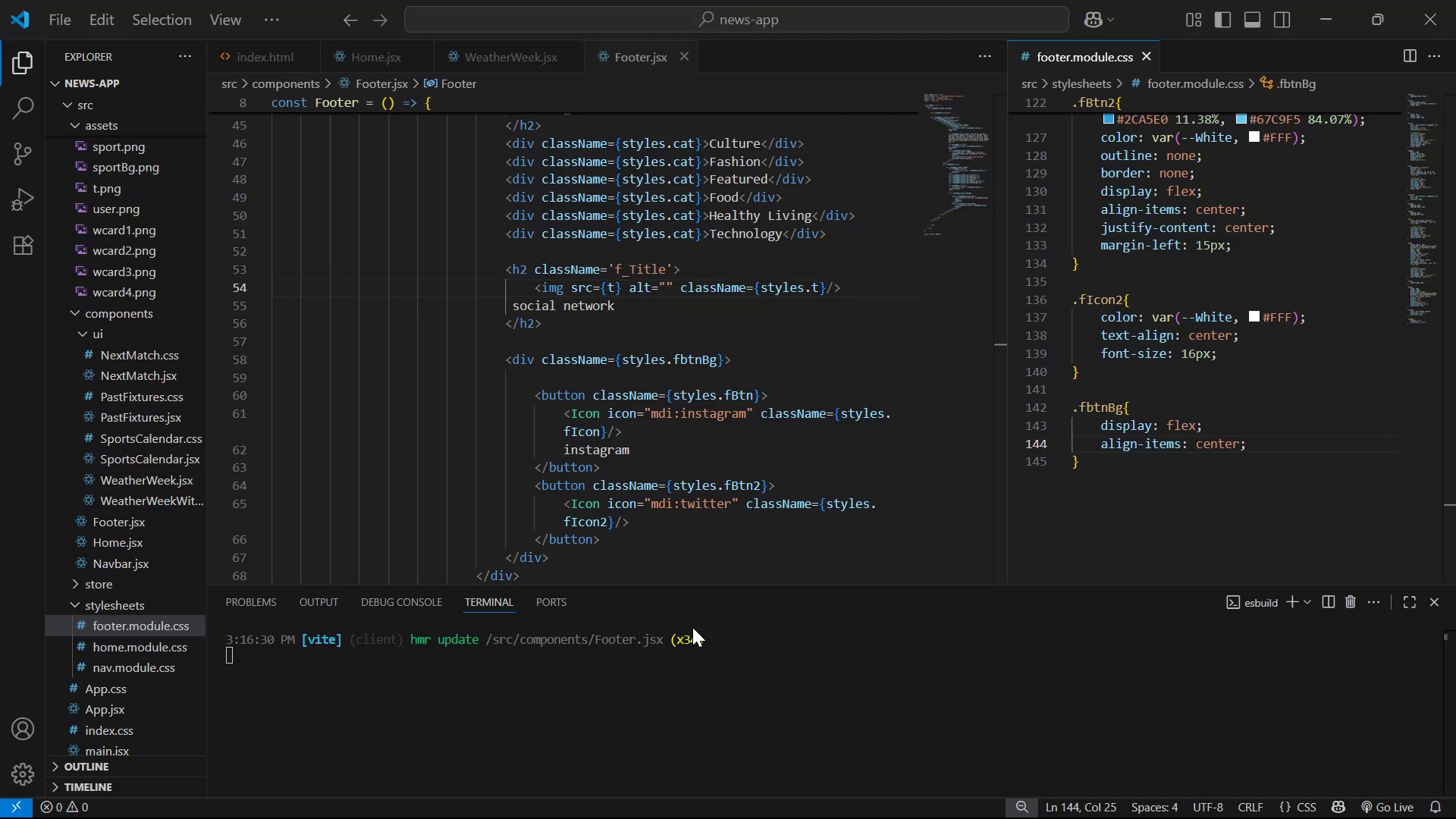 
scroll: coordinate [848, 434], scroll_direction: up, amount: 2.0
 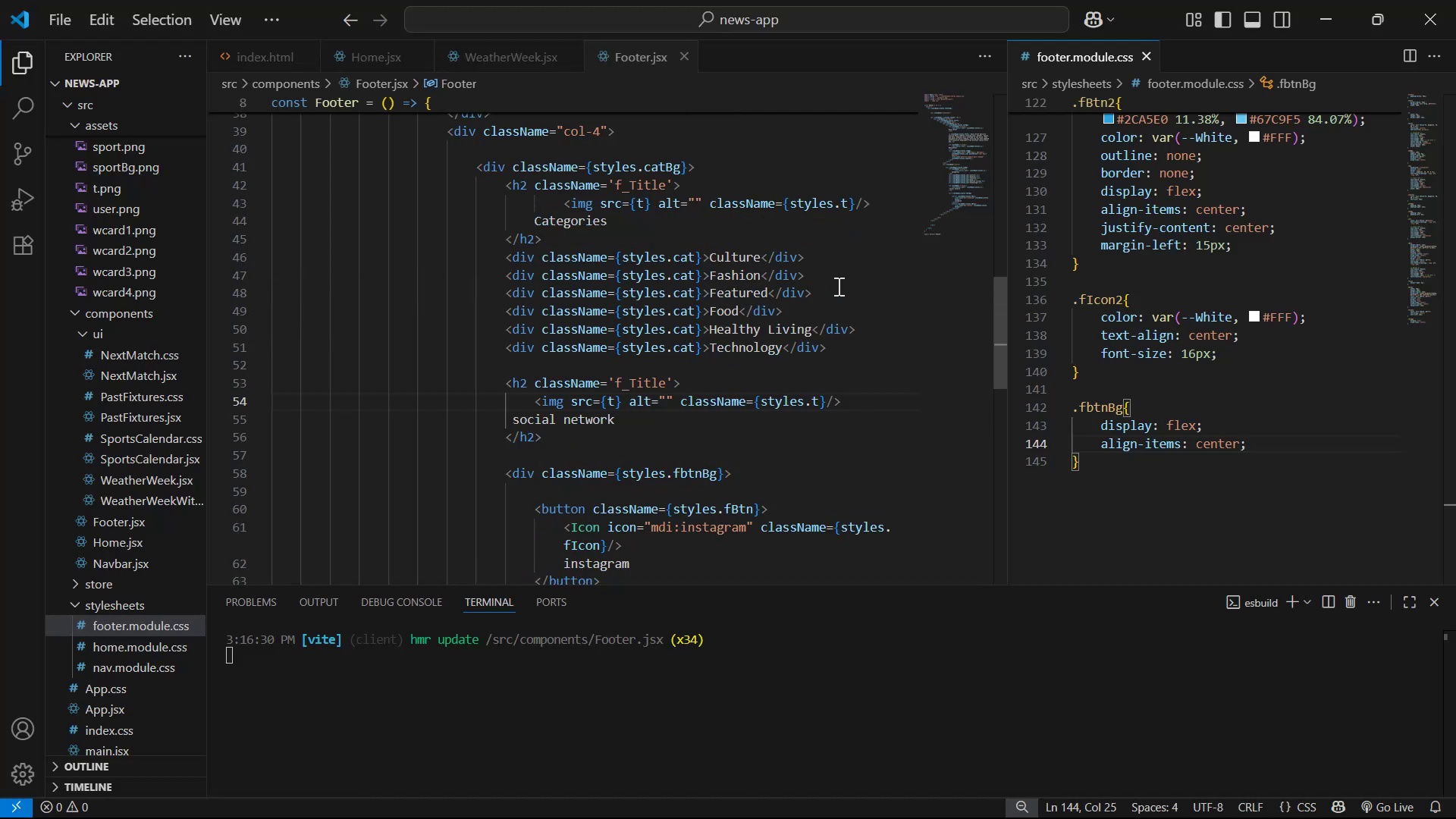 
left_click([837, 281])
 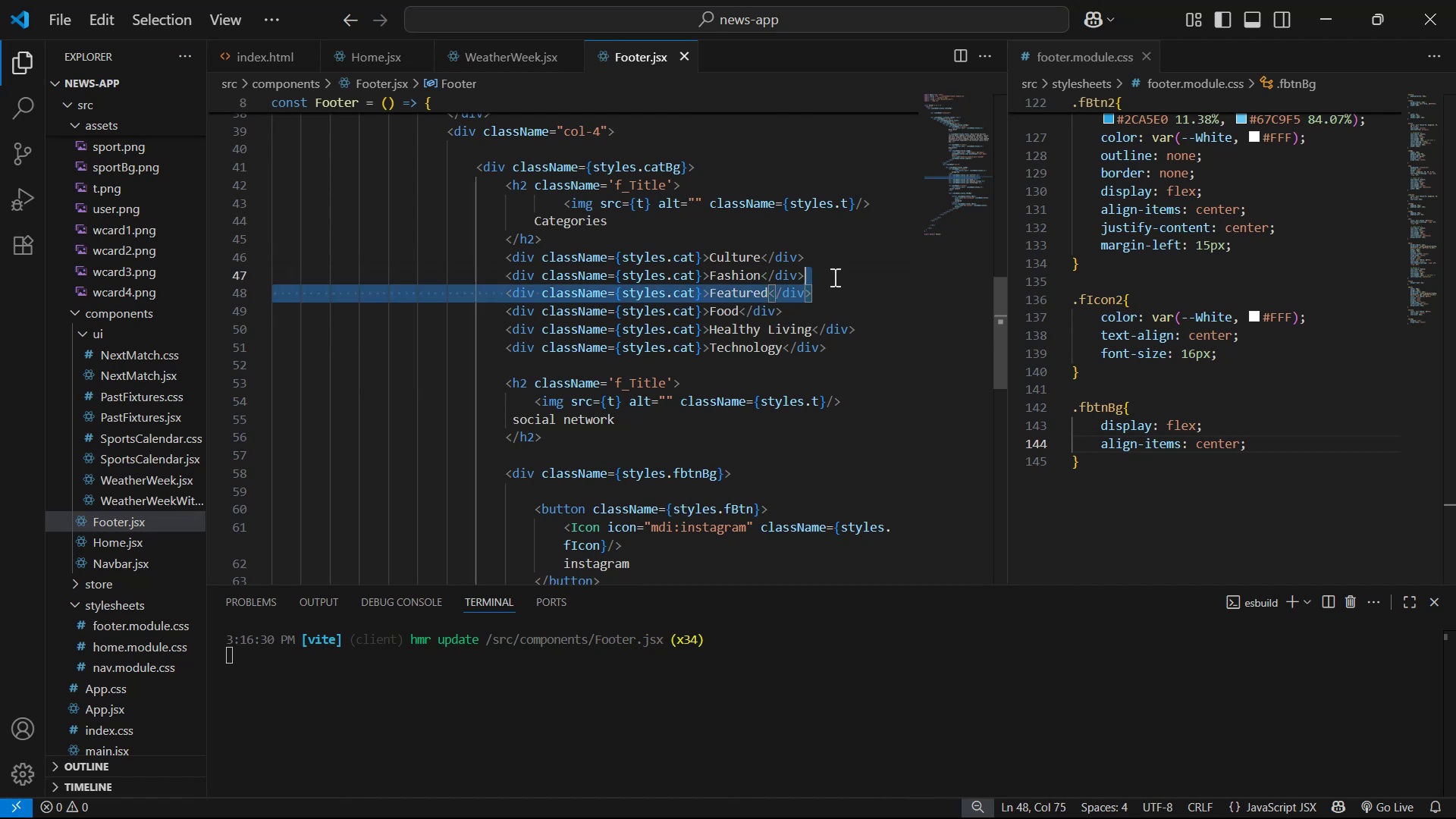 
key(Backspace)
 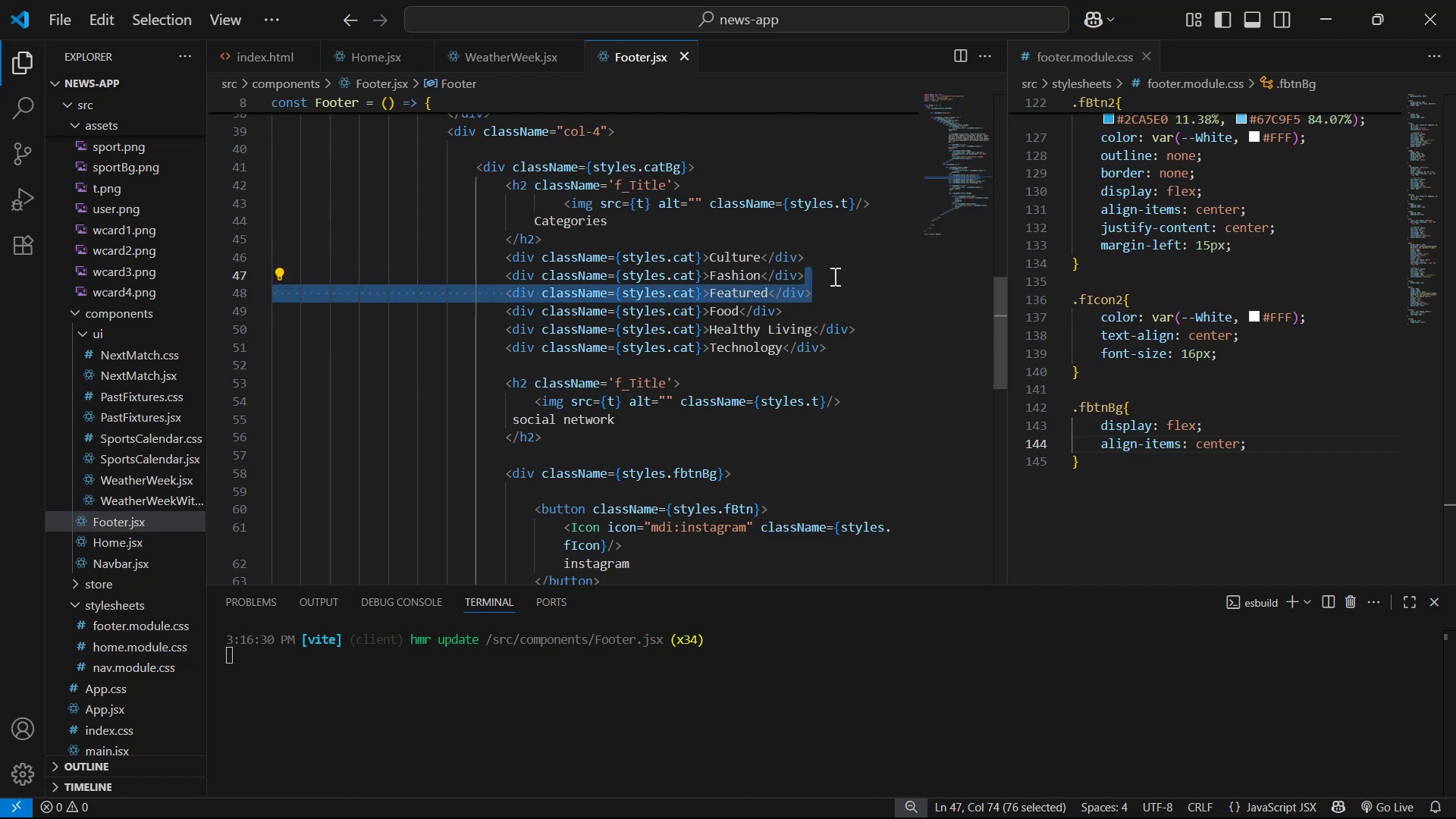 
hold_key(key=ControlLeft, duration=0.32)
 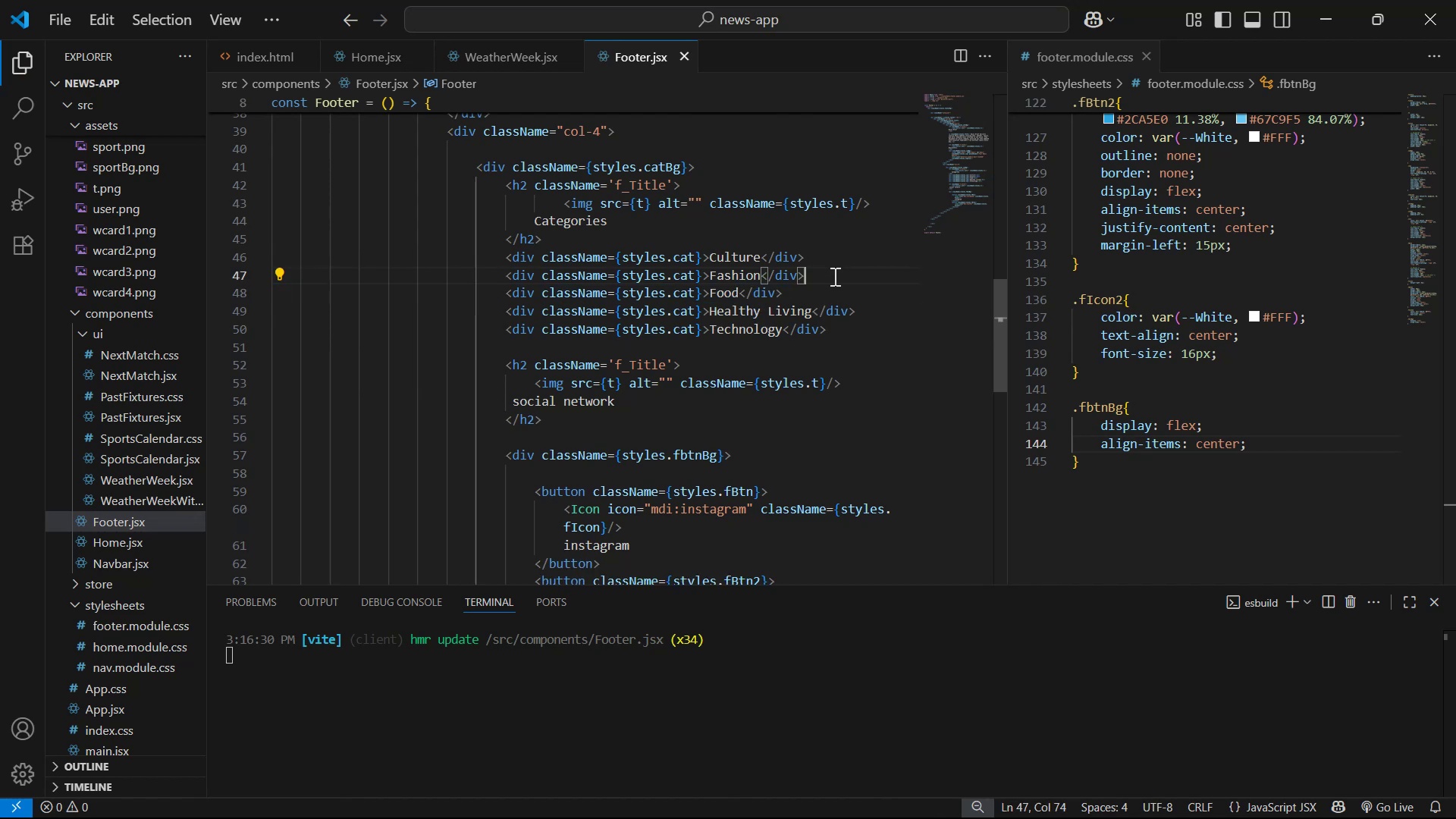 
key(Alt+Tab)
 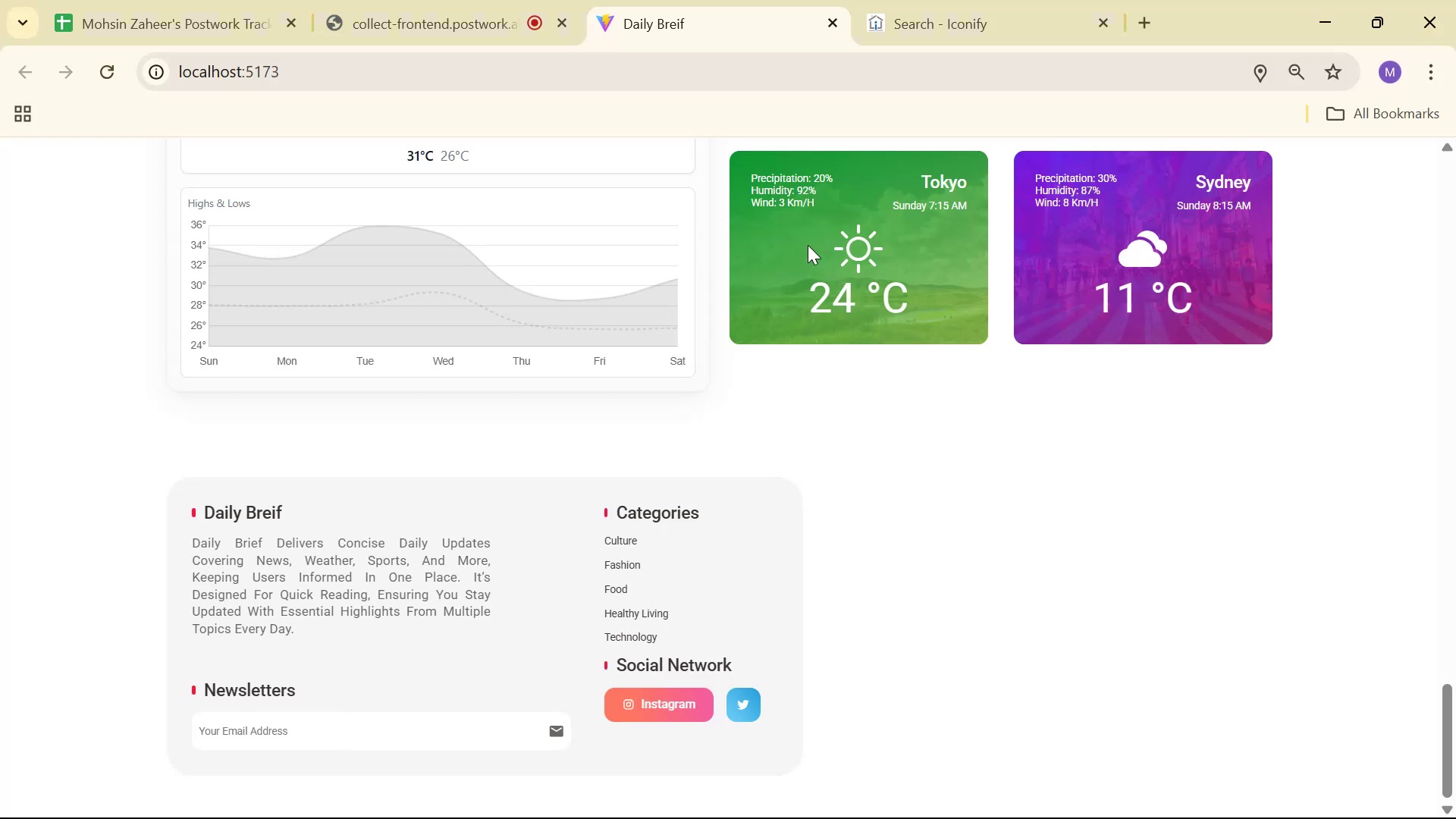 
key(Alt+Tab)
 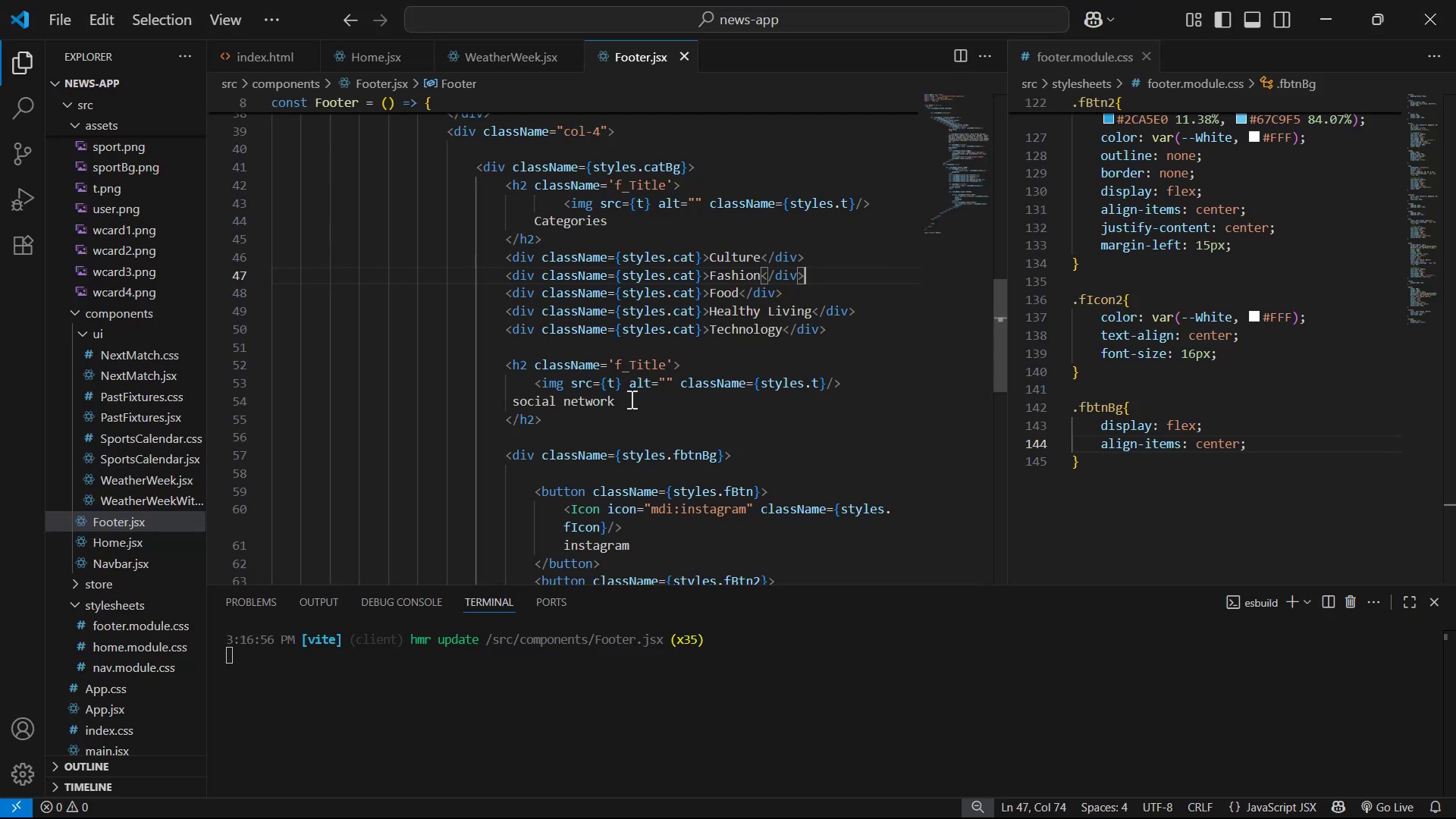 
left_click([668, 369])
 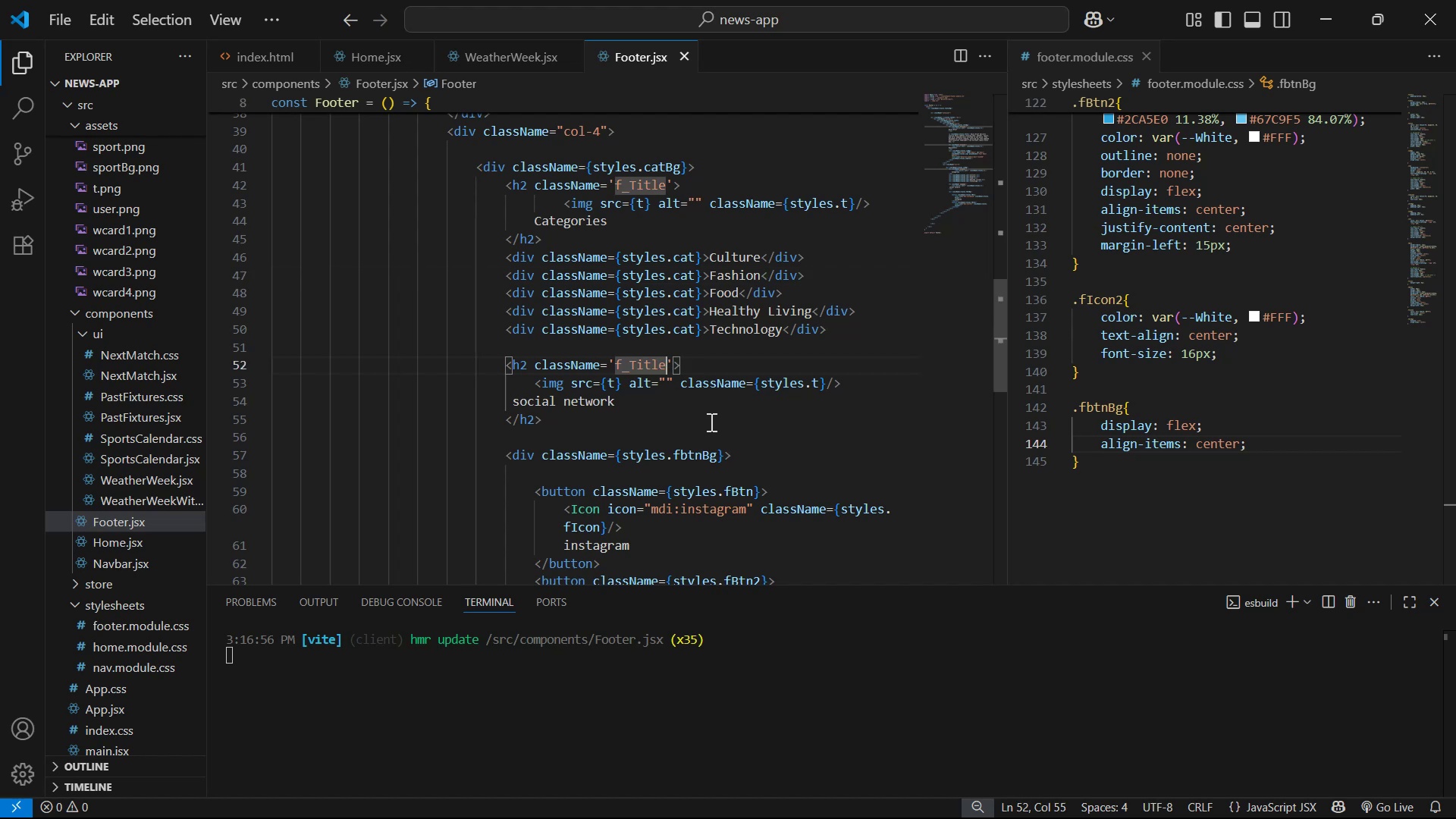 
hold_key(key=Space, duration=14.95)
 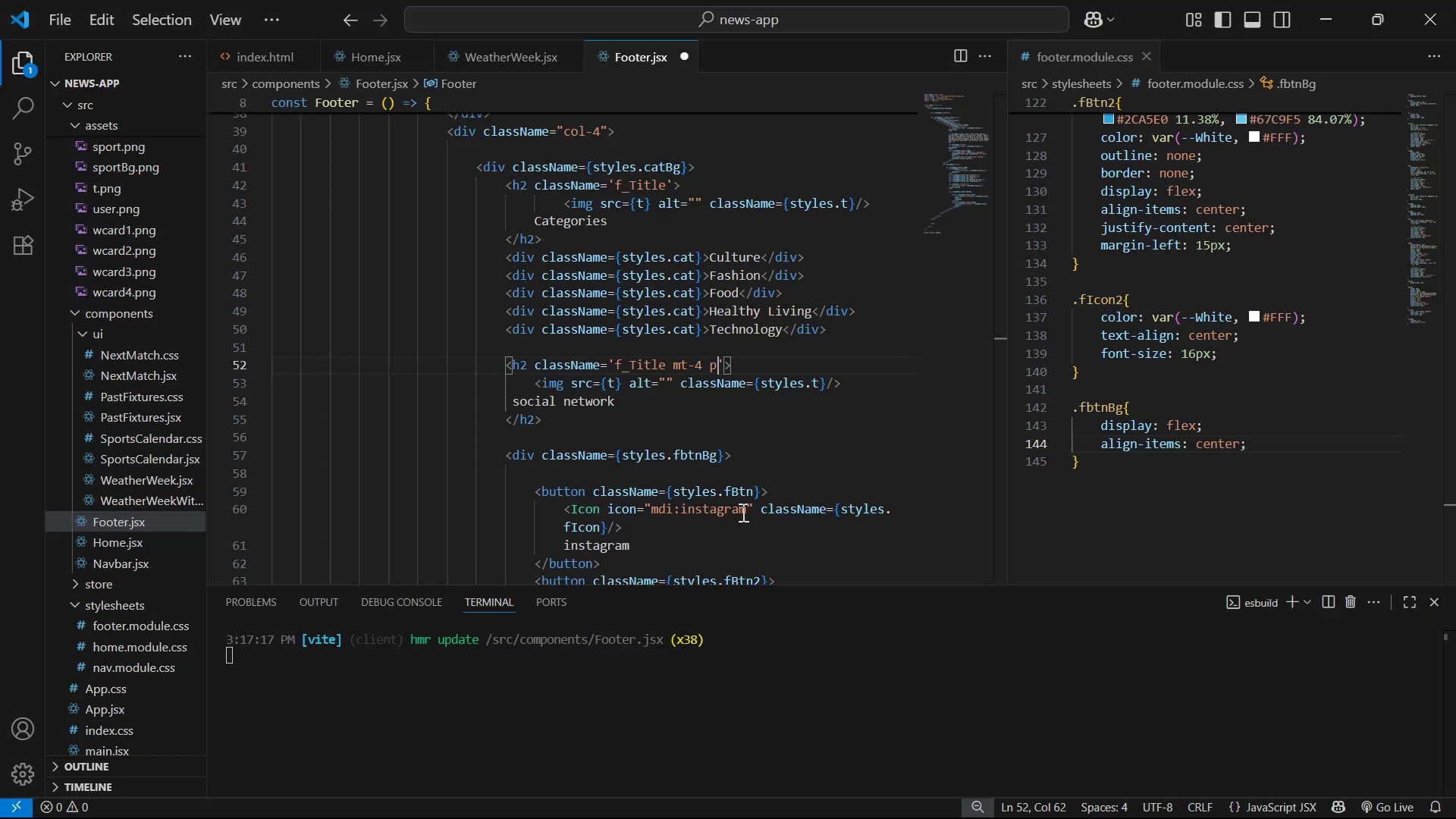 
type(mt-3)
 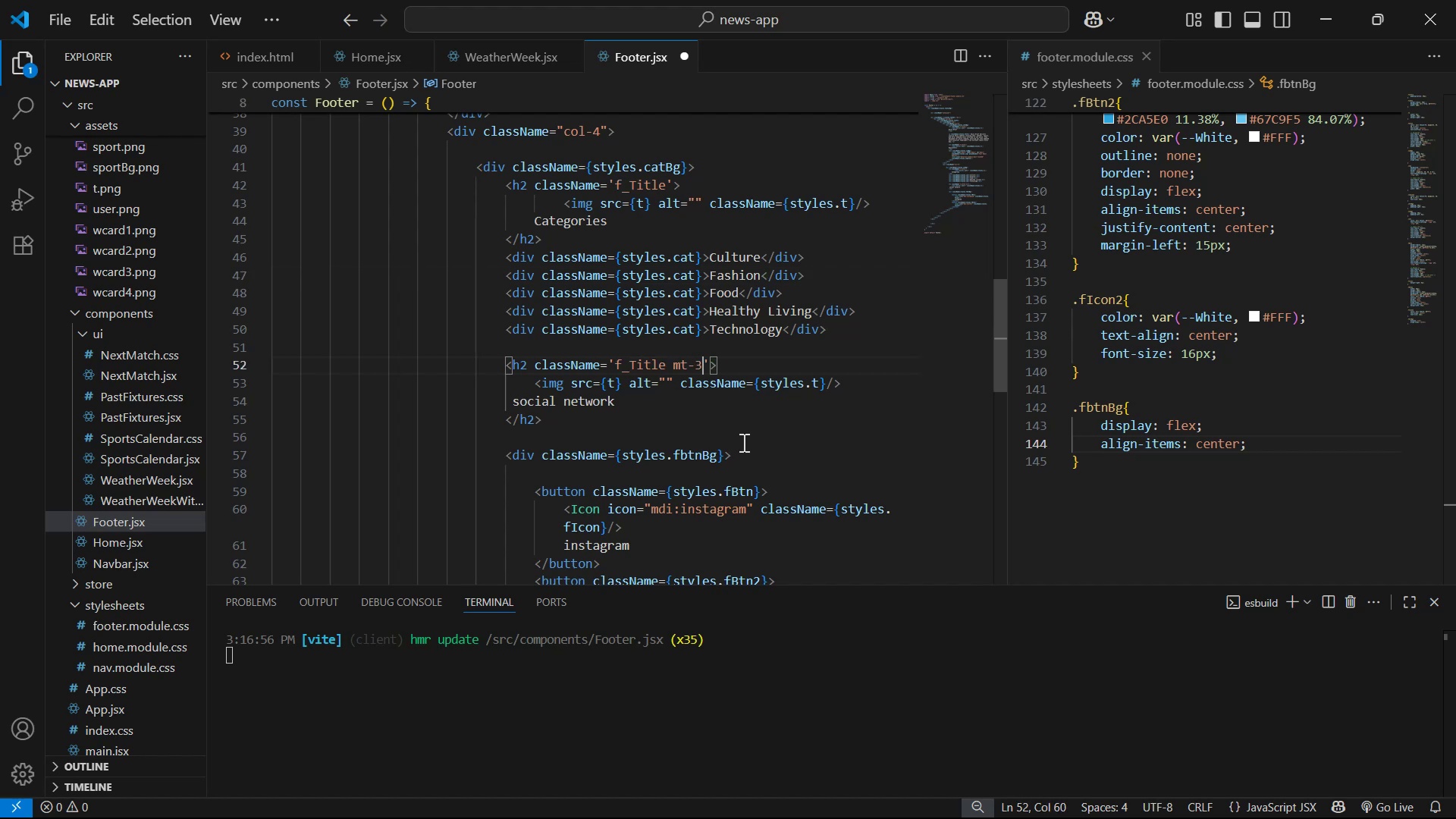 
key(Control+S)
 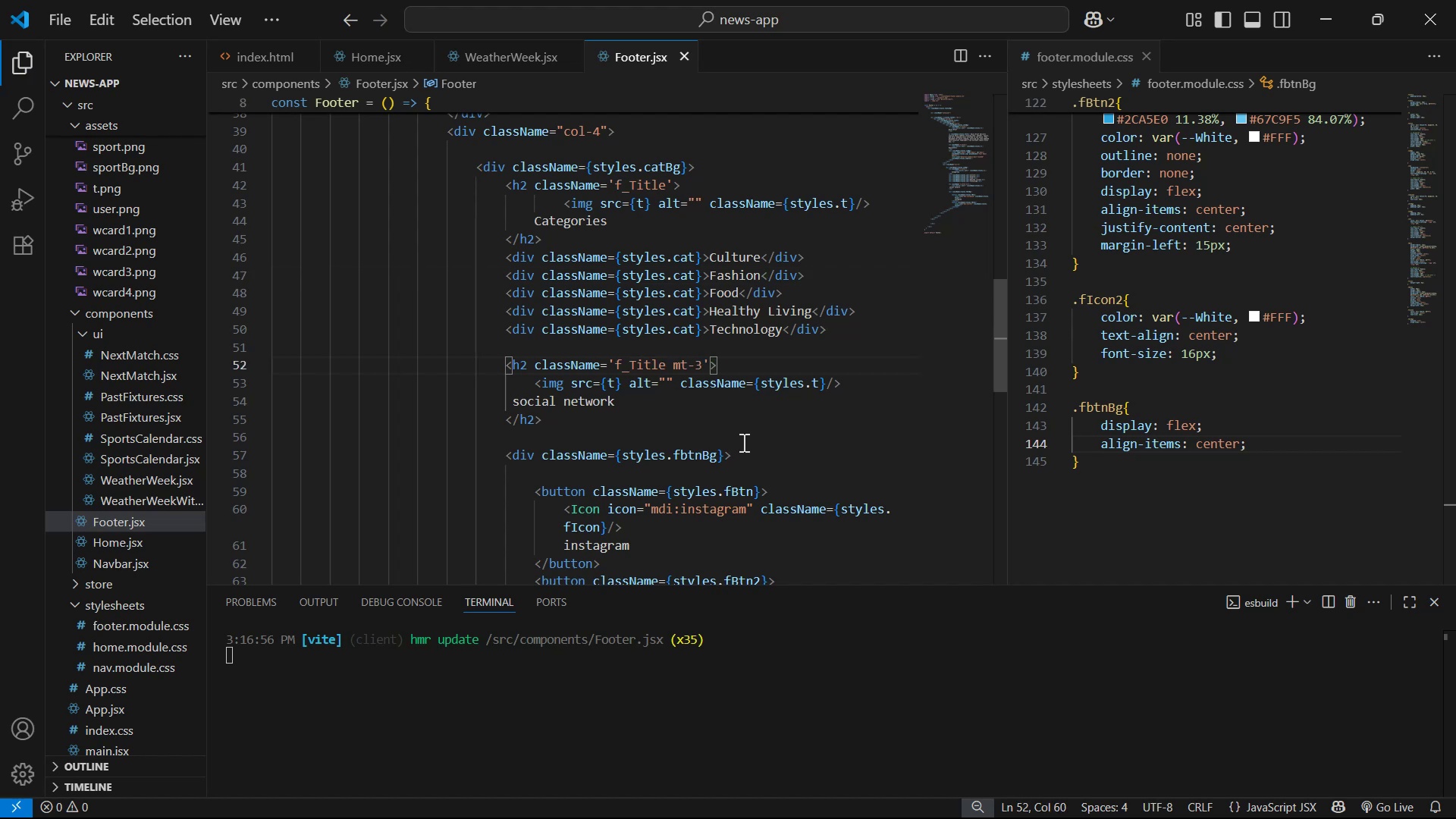 
key(Alt+AltLeft)
 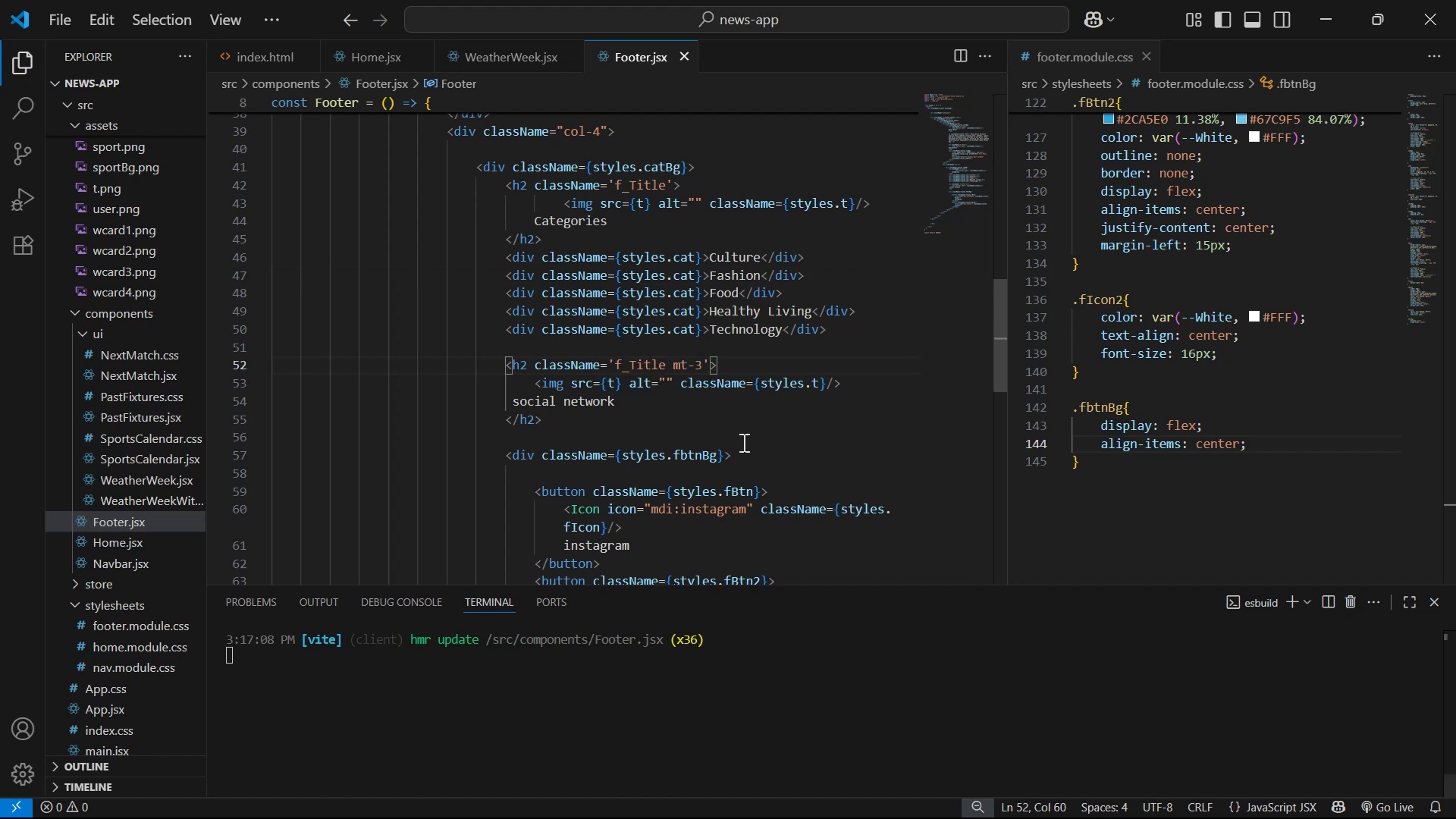 
key(Alt+Tab)
 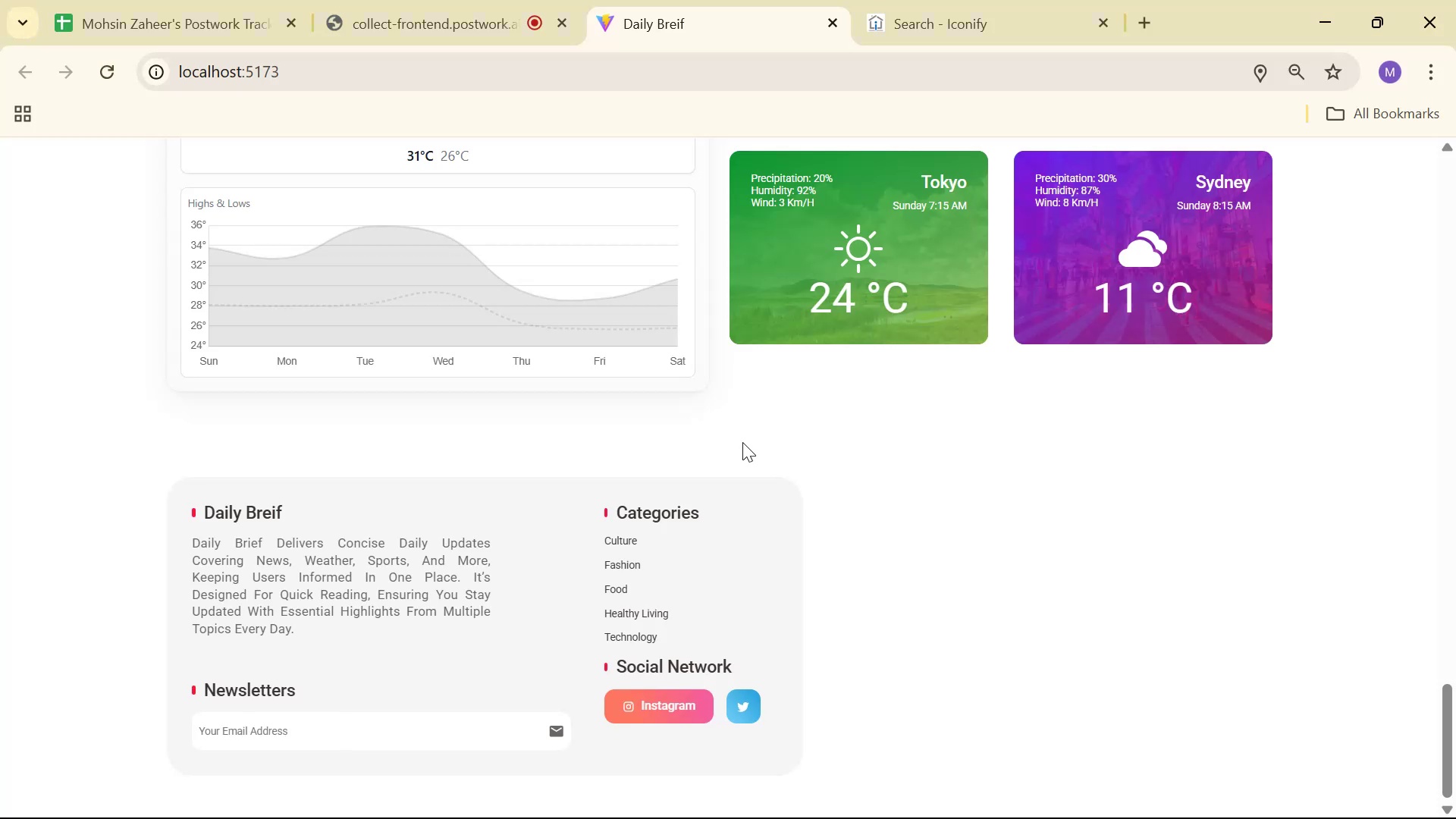 
key(Alt+AltLeft)
 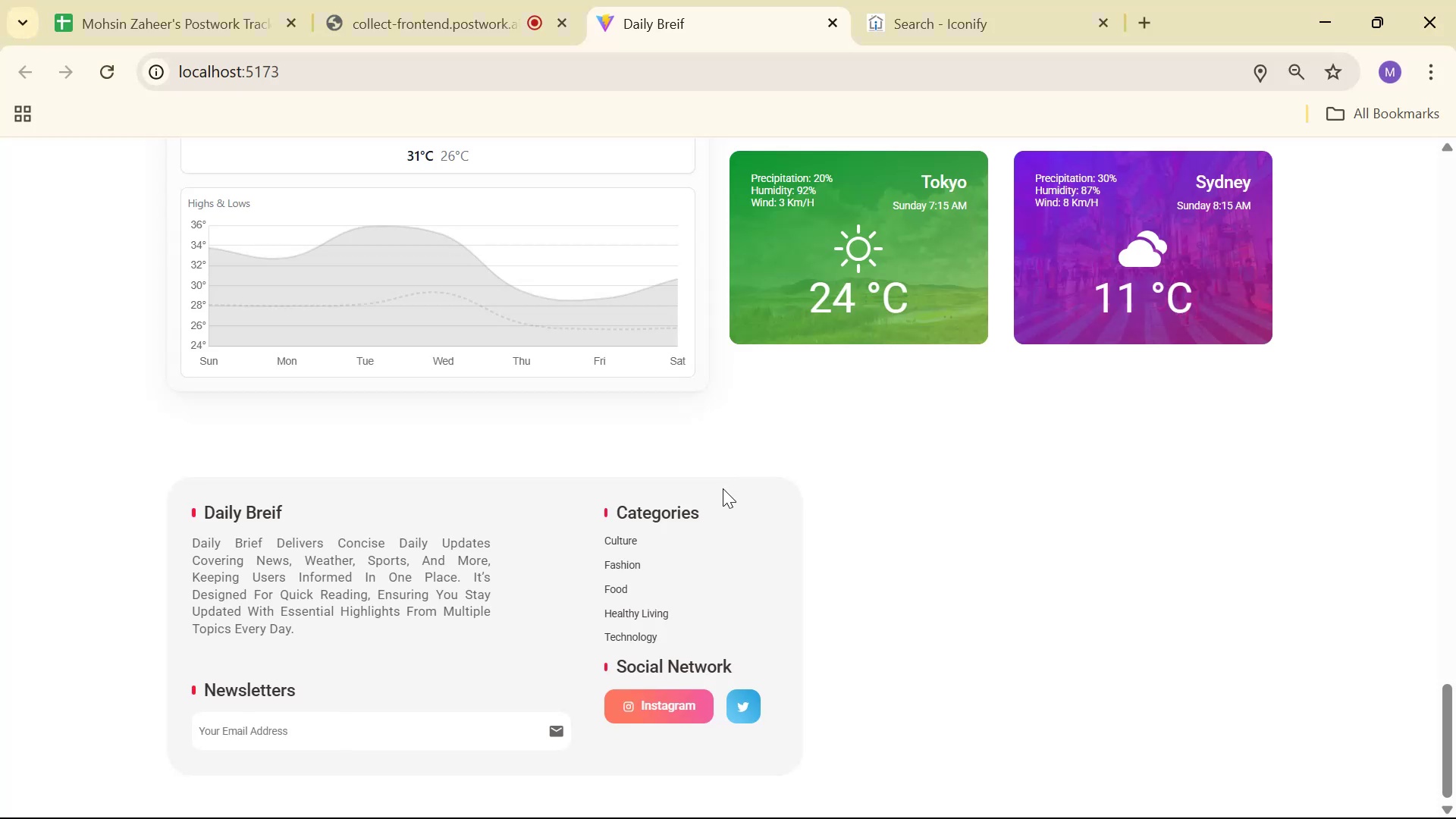 
key(Alt+Tab)
 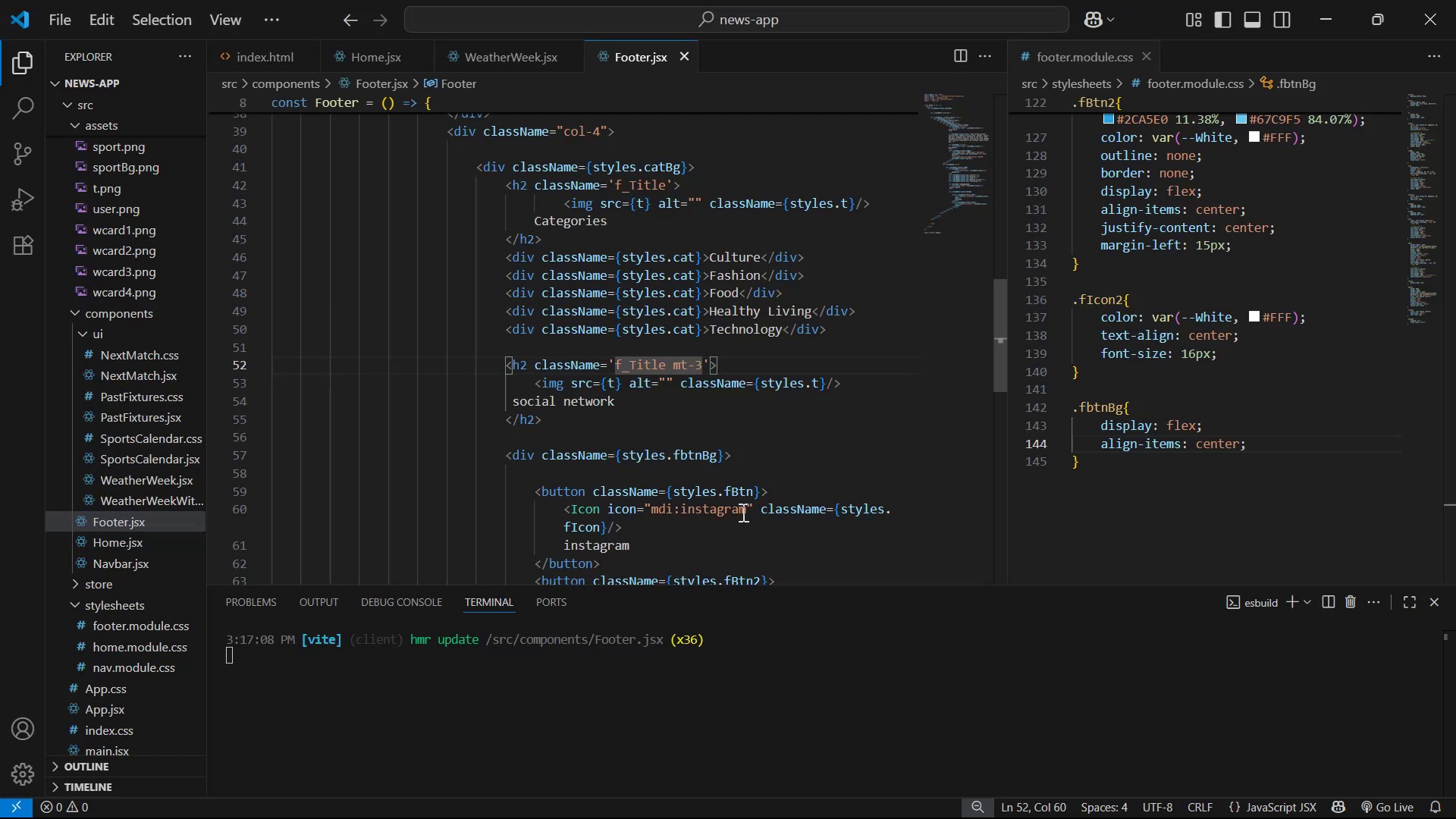 
key(Backspace)
 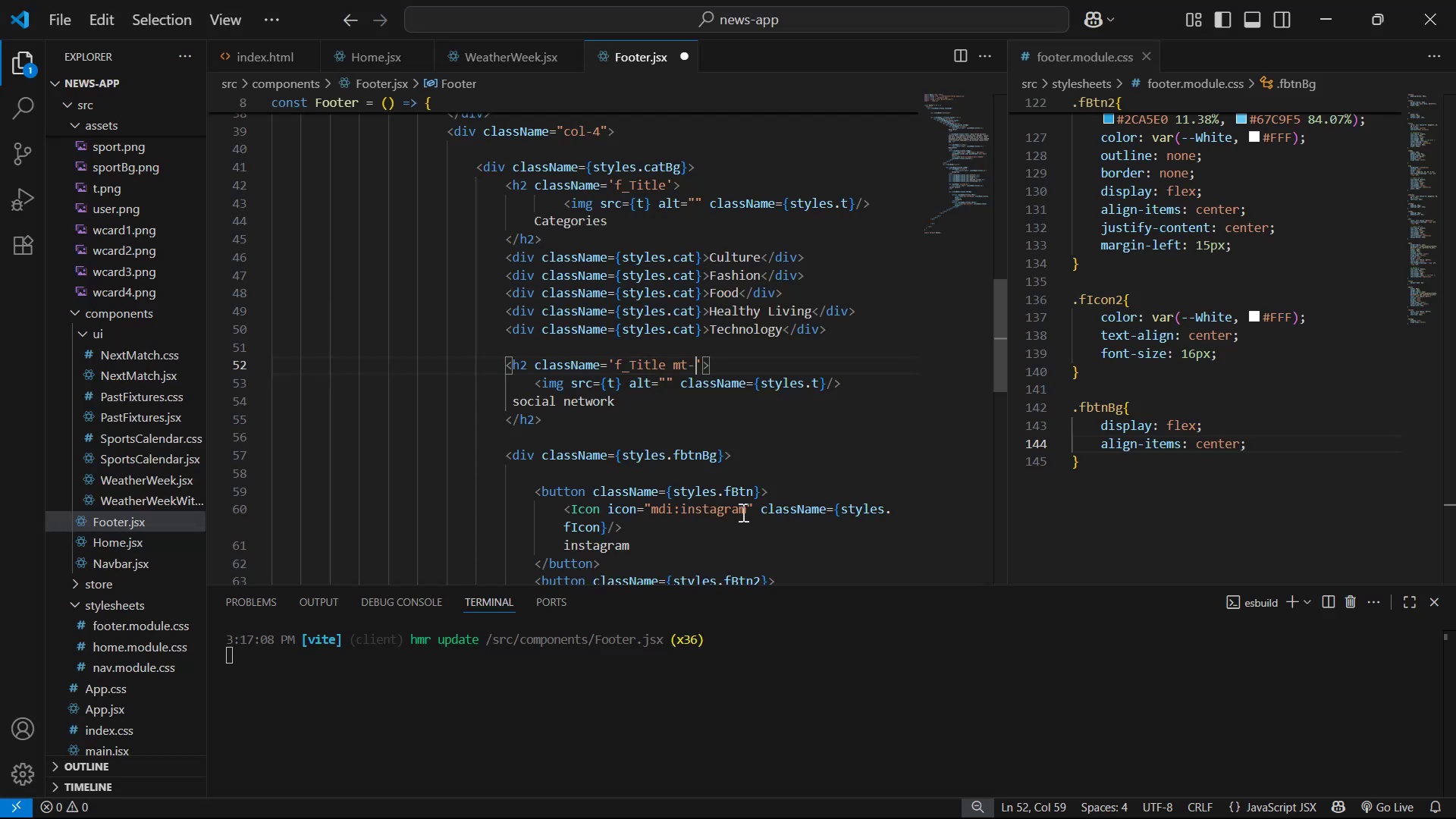 
key(6)
 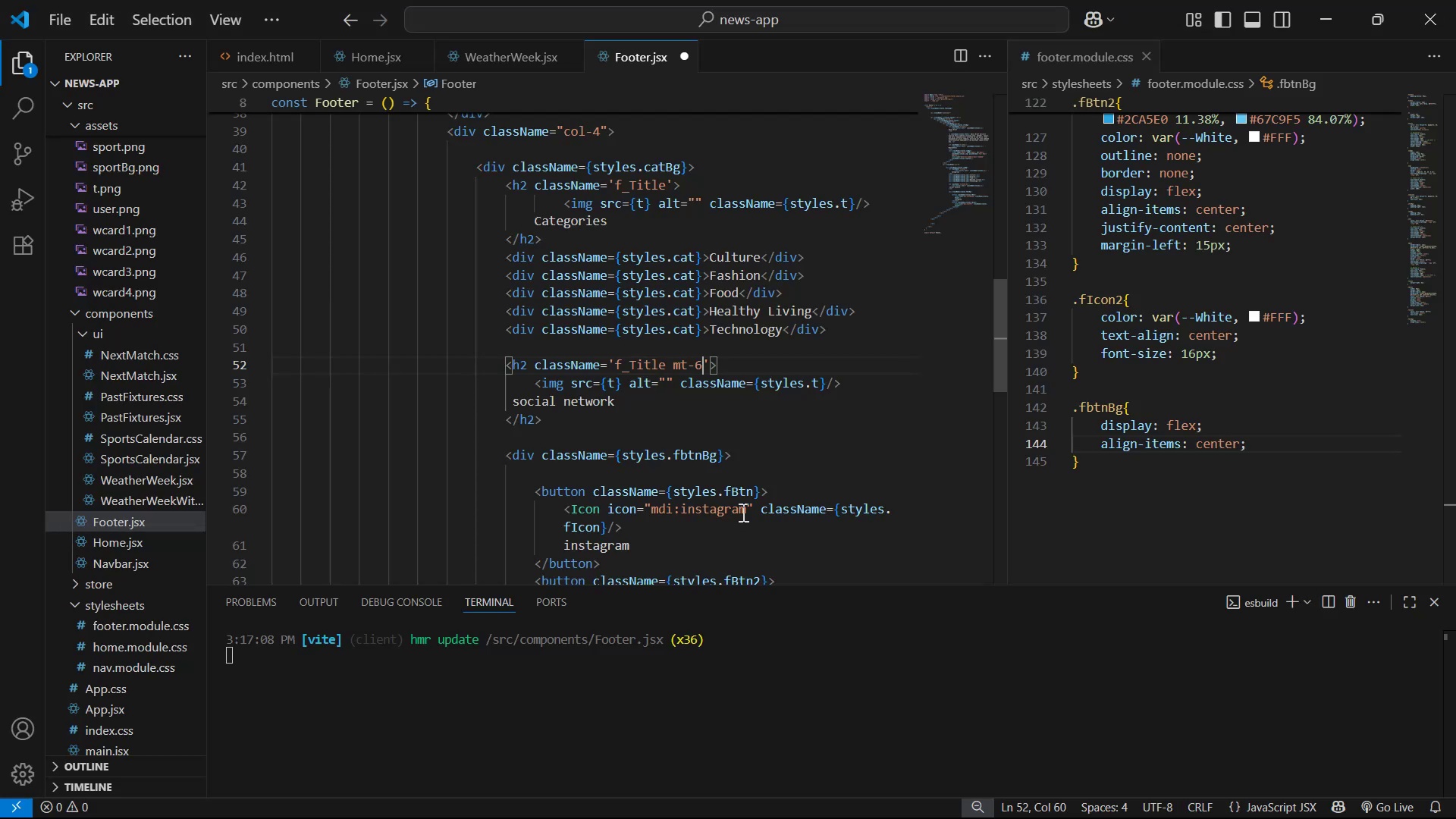 
key(Backspace)
 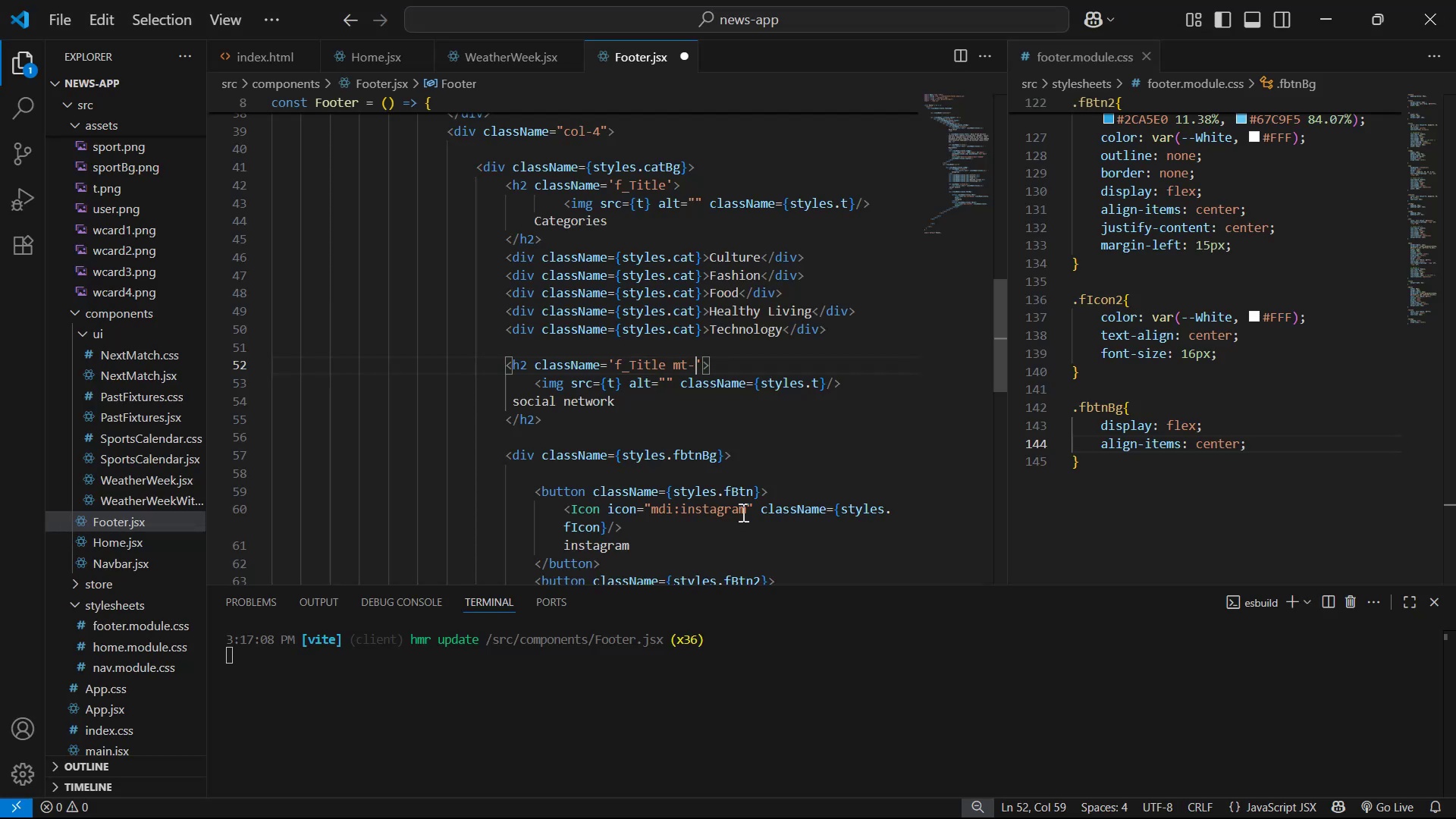 
key(5)
 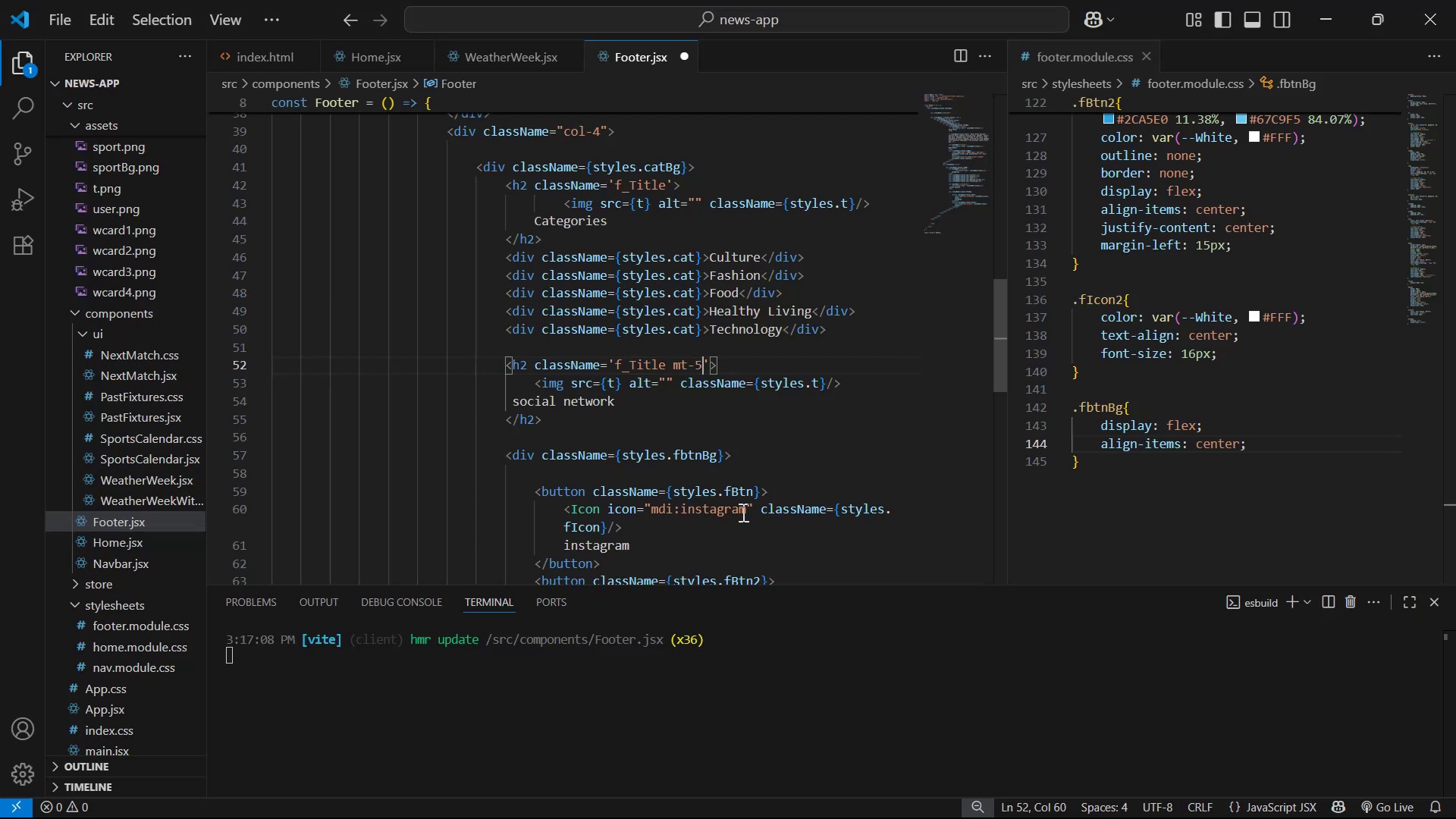 
key(Control+S)
 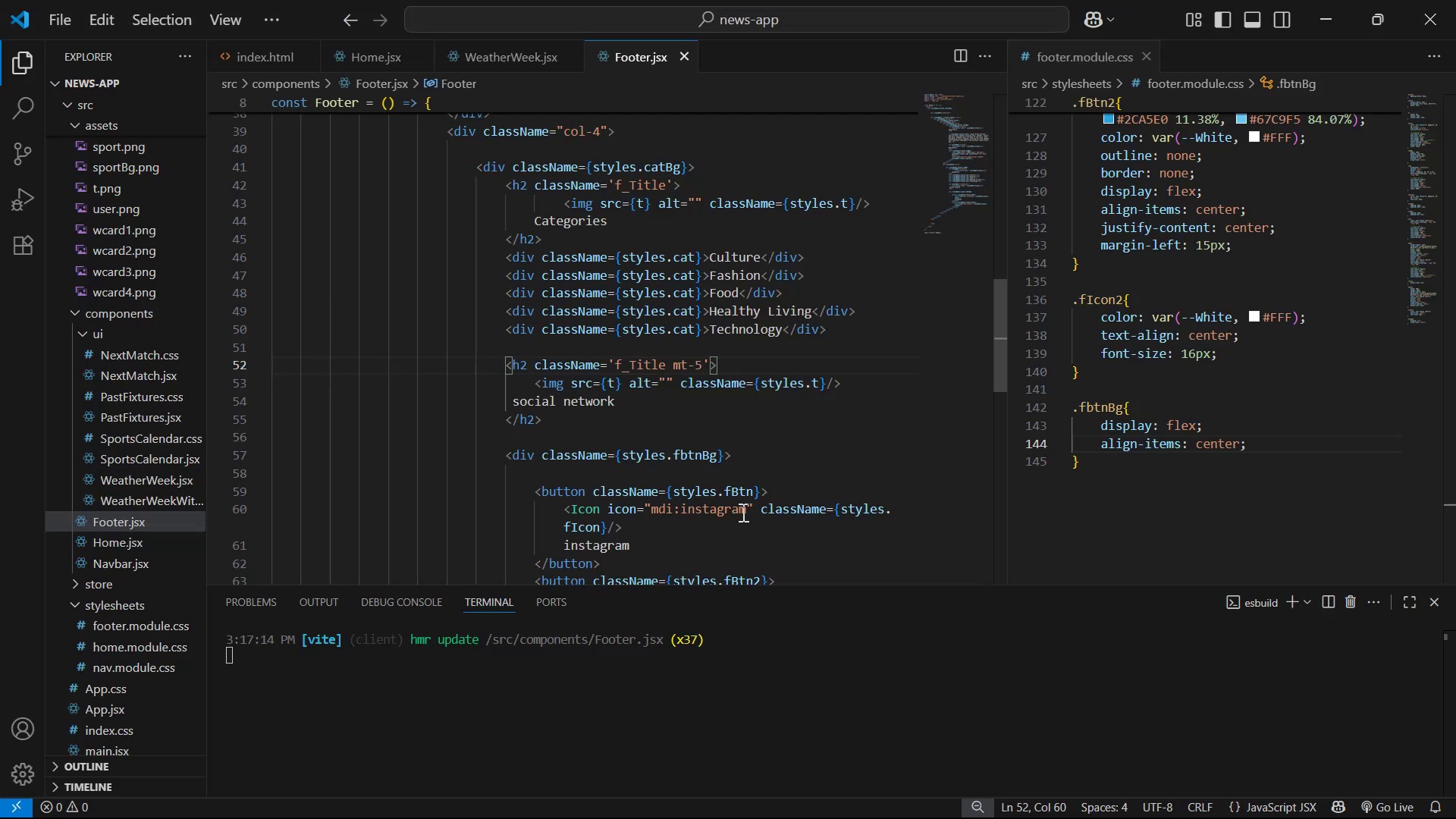 
key(Alt+AltLeft)
 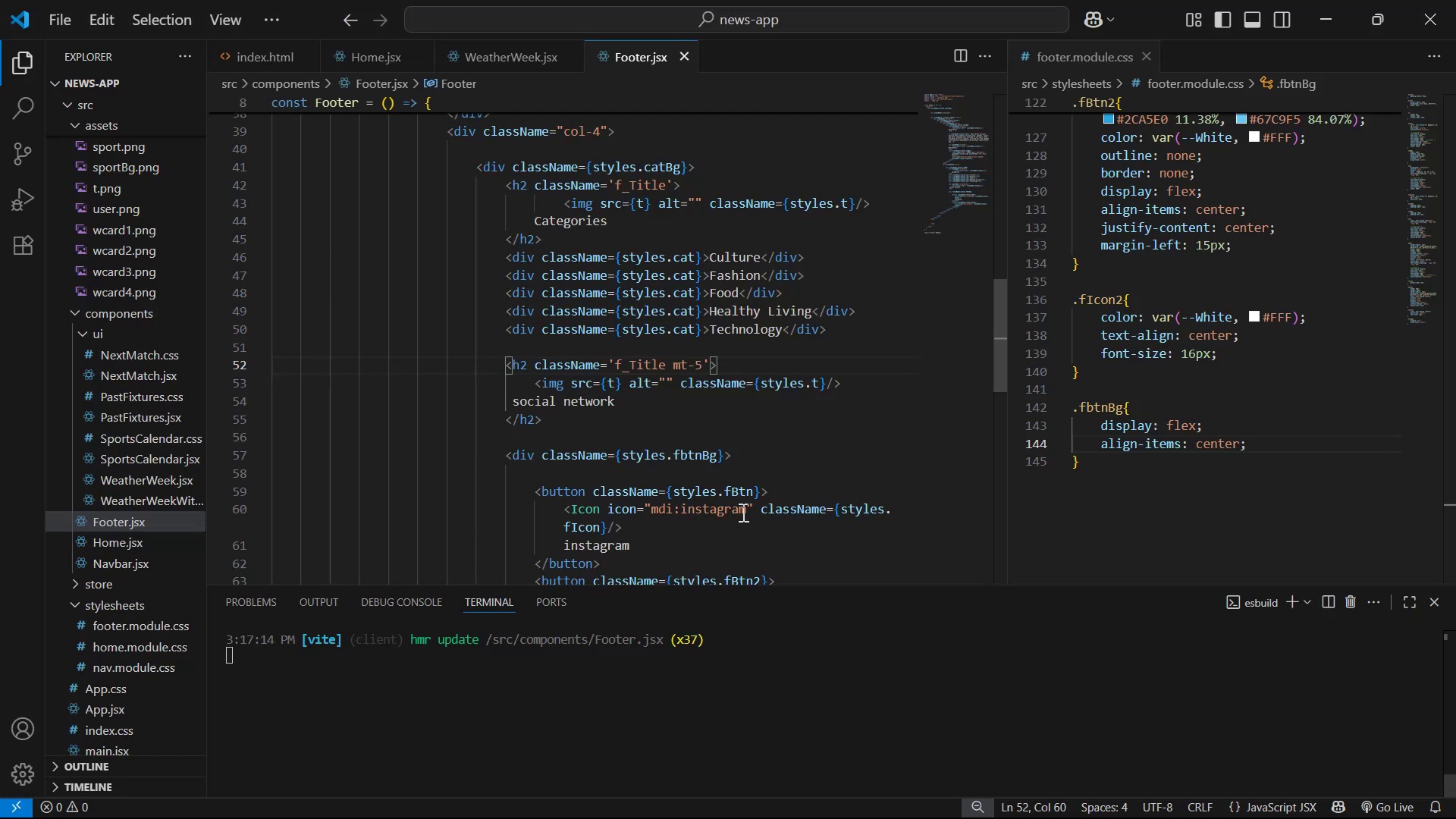 
key(Alt+Tab)
 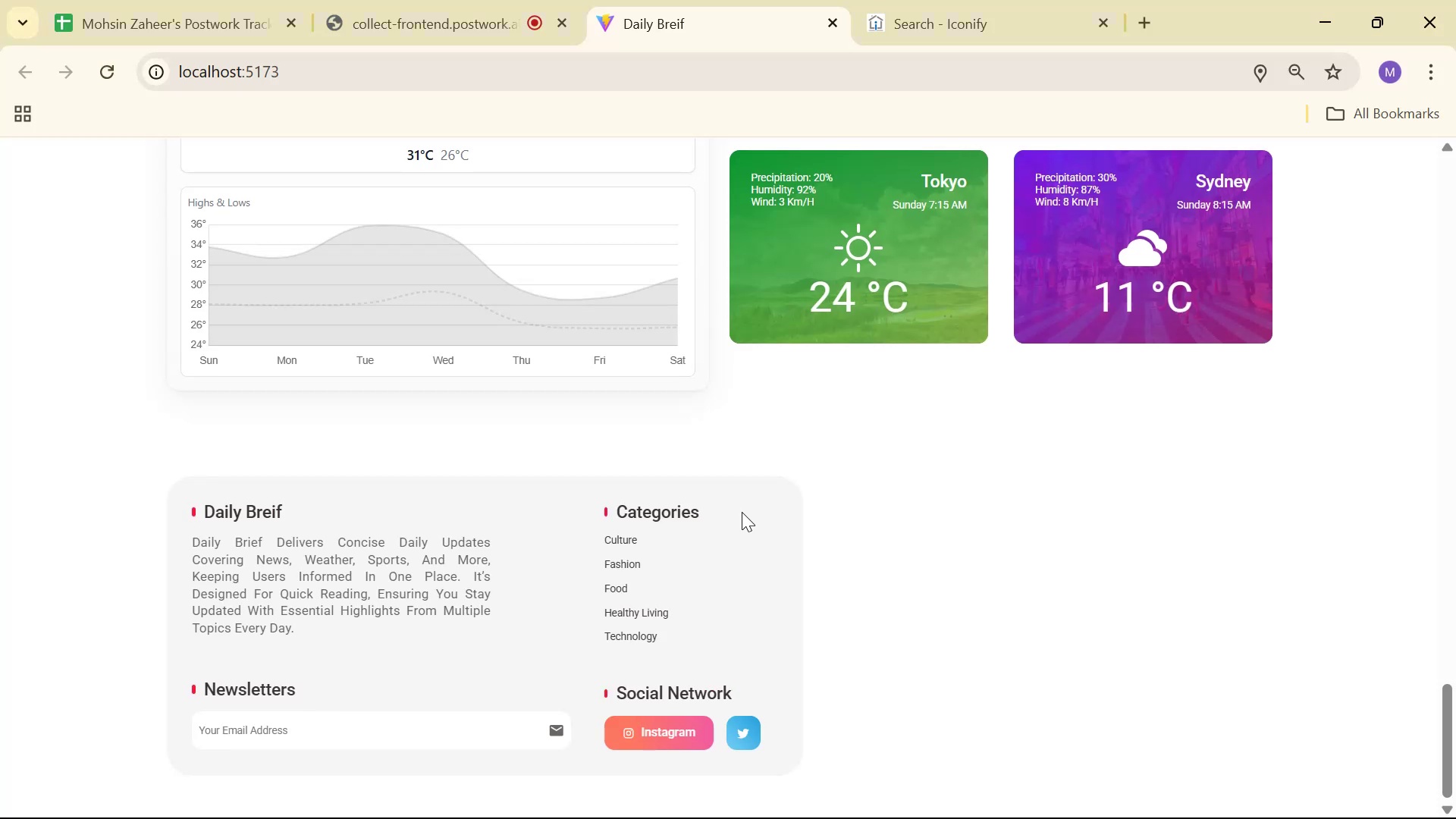 
key(Alt+AltLeft)
 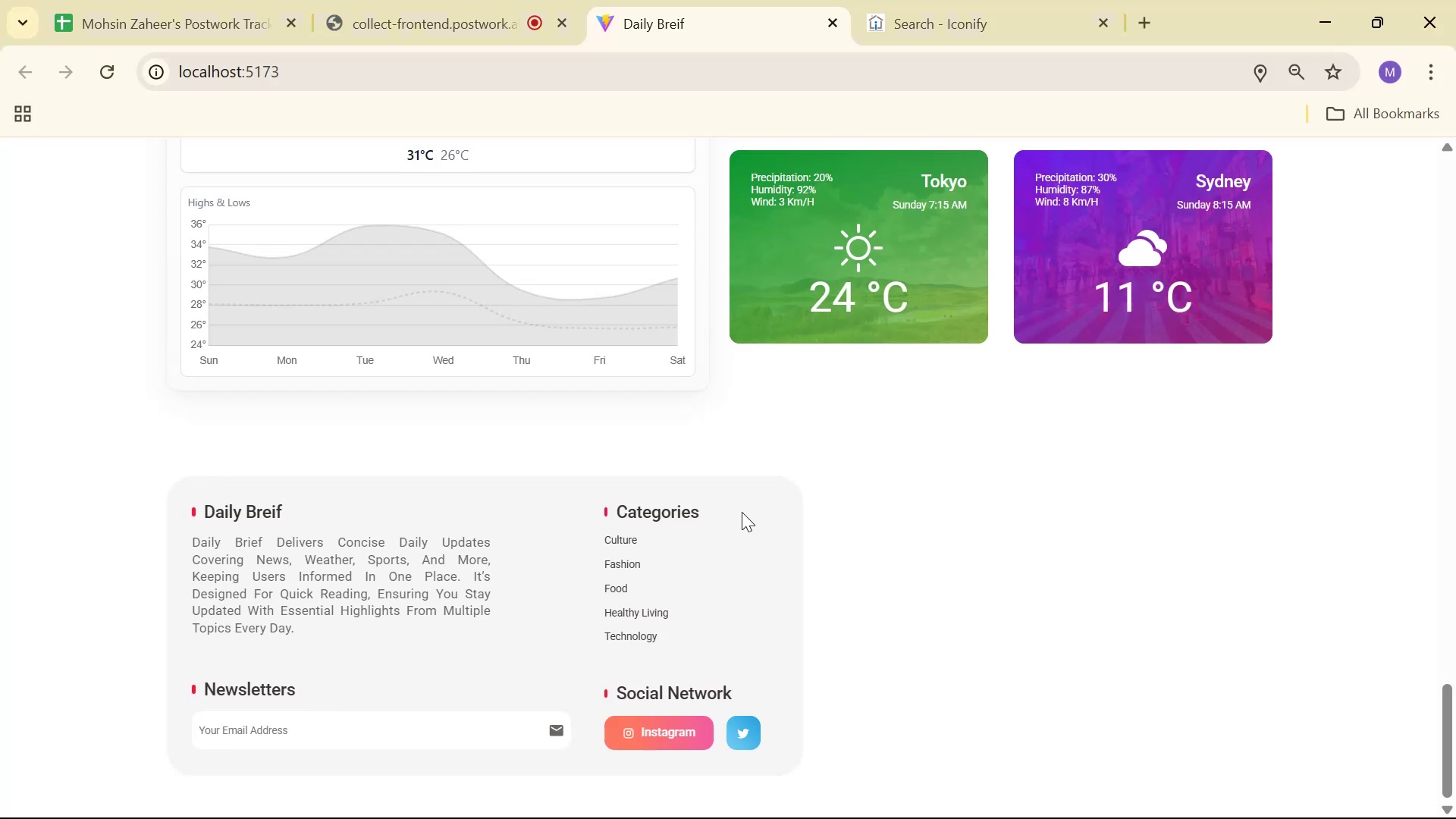 
key(Alt+Tab)
 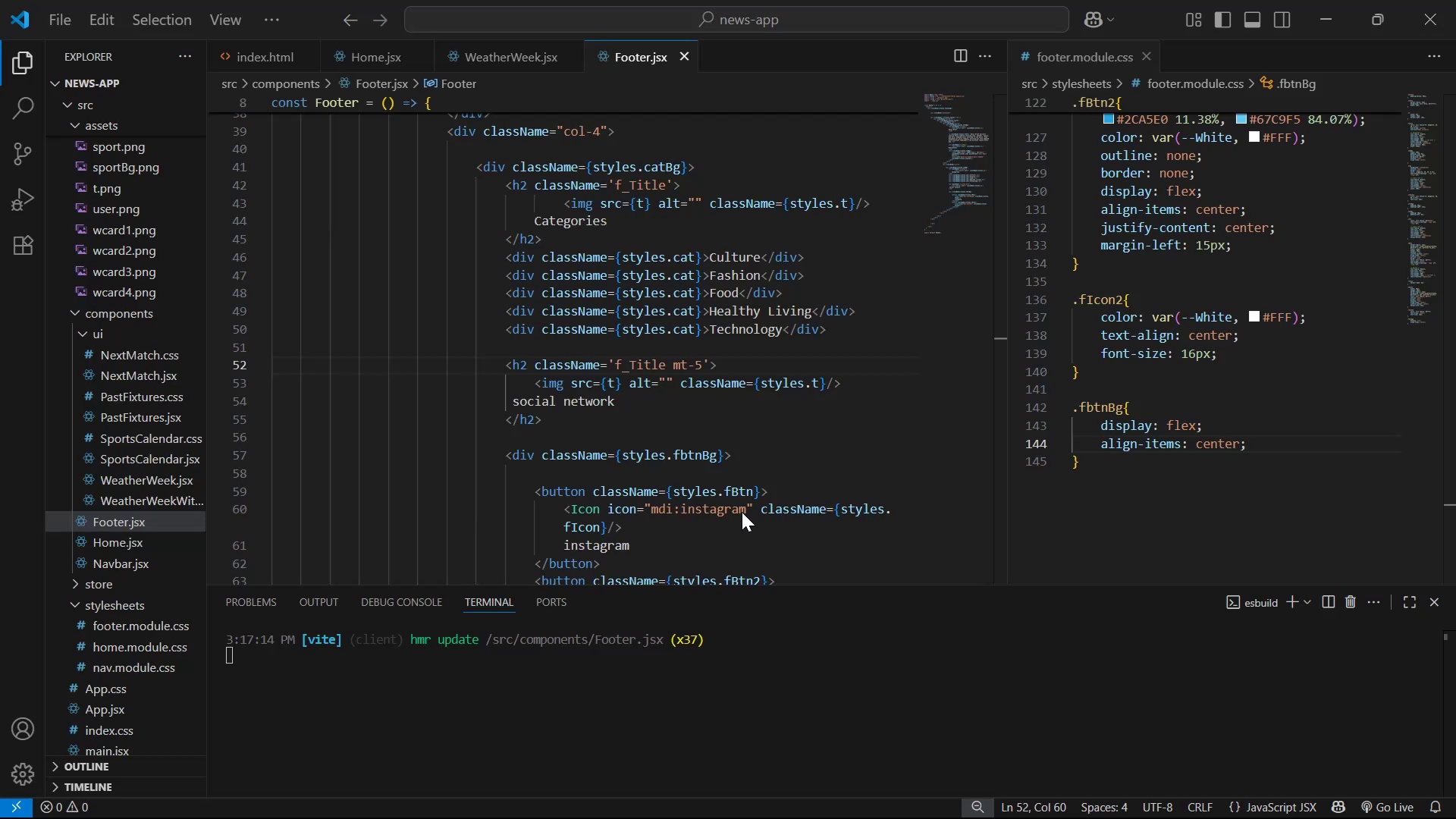 
key(Backspace)
 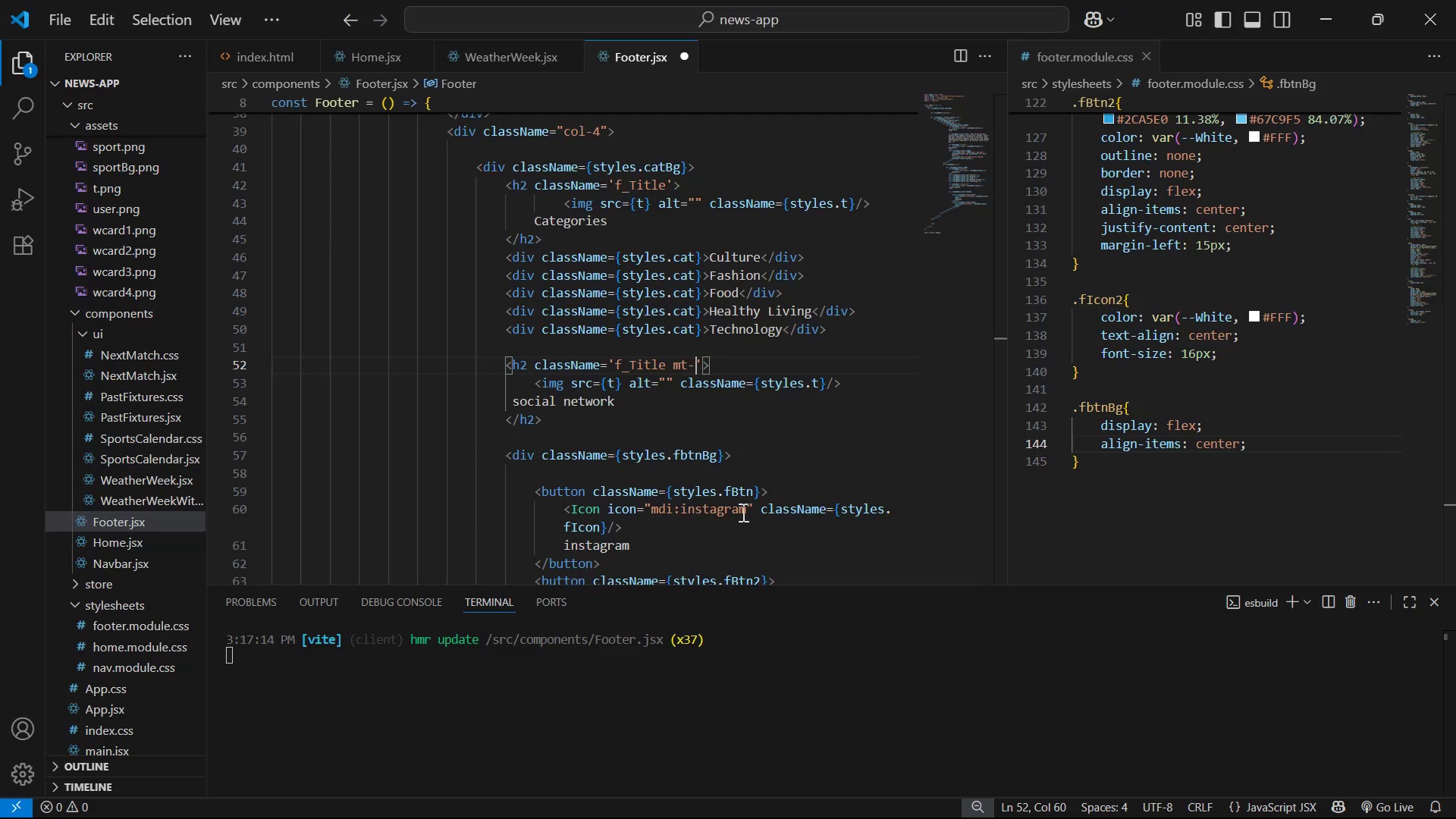 
key(4)
 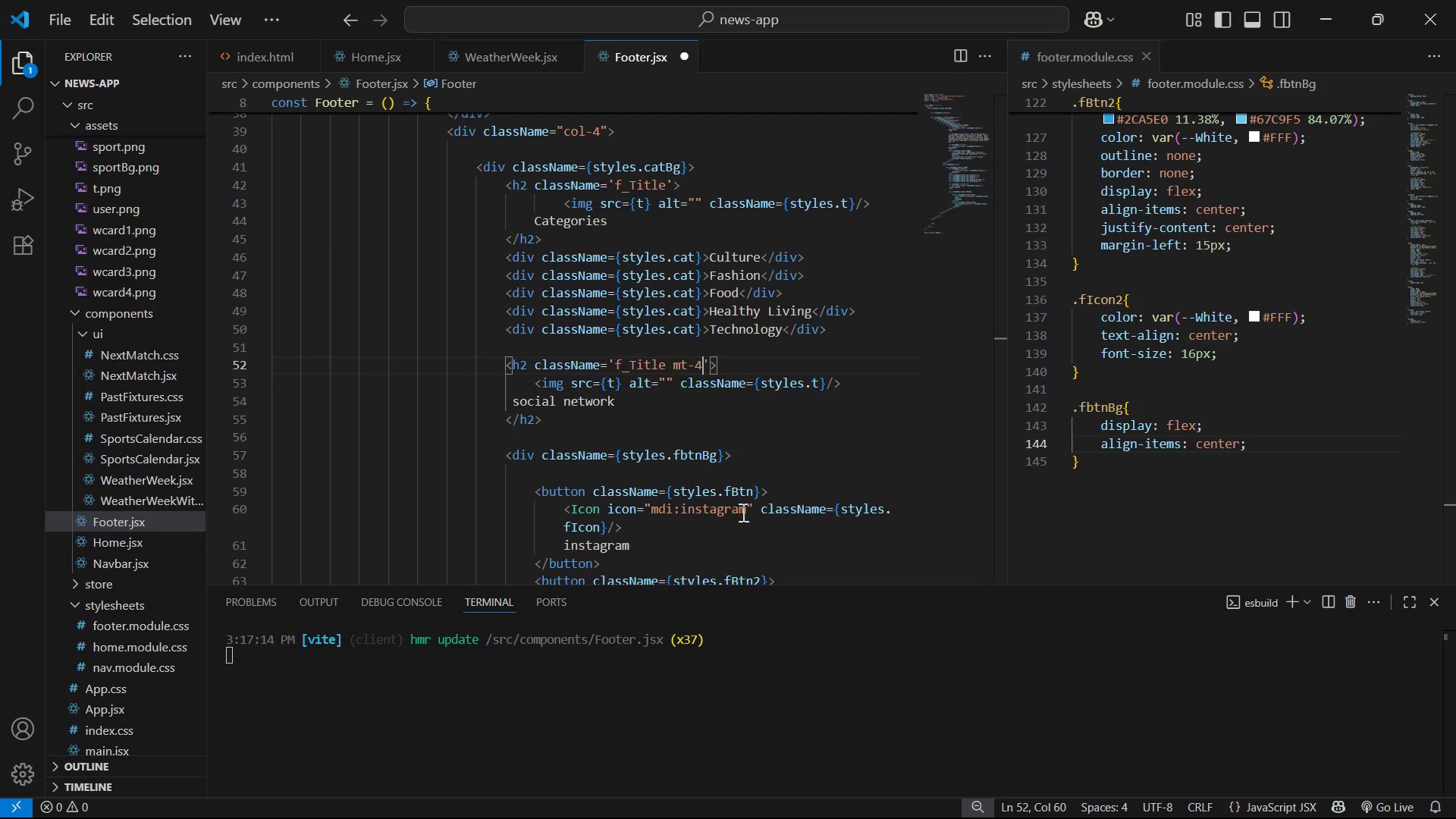 
key(Control+S)
 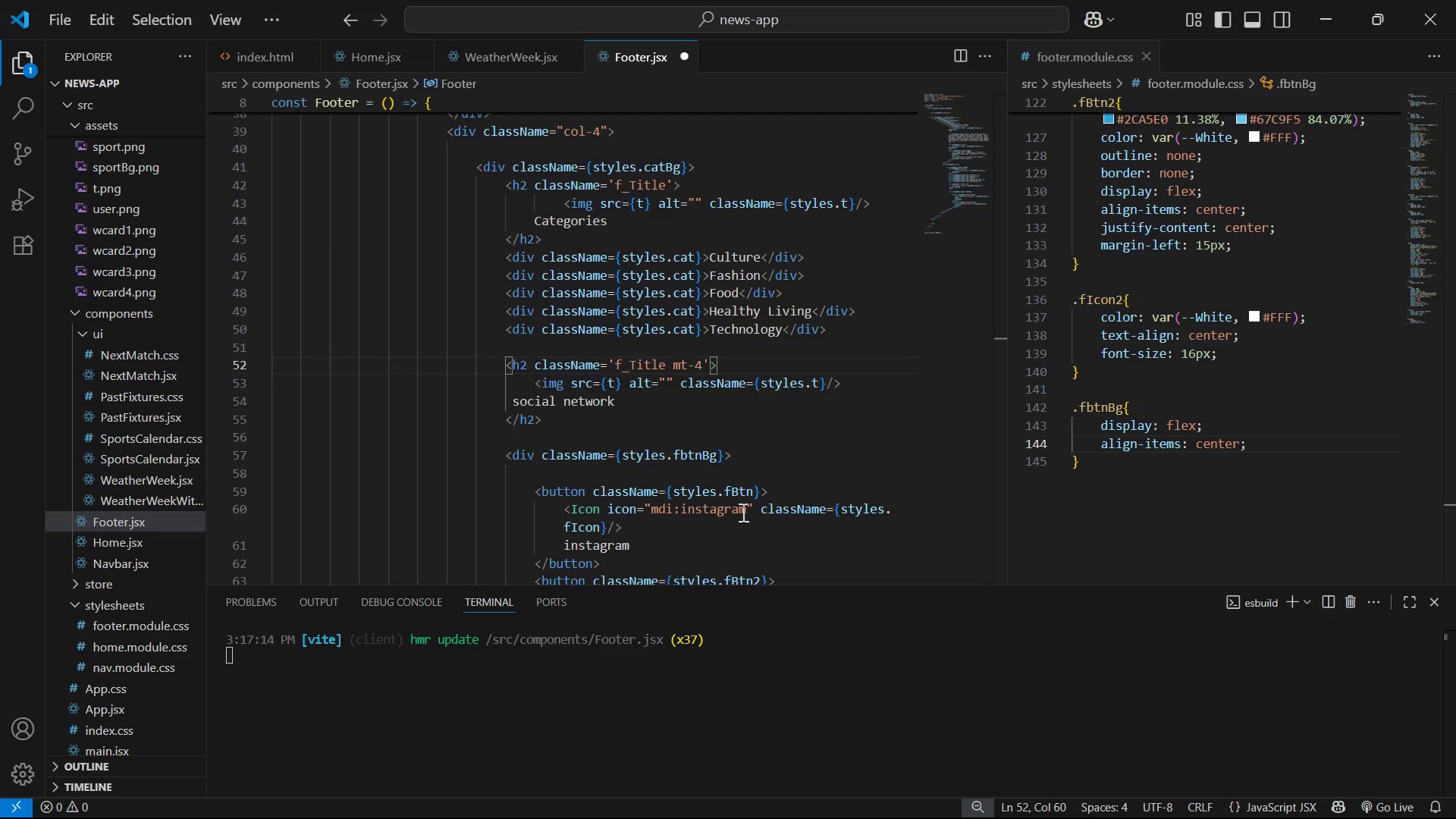 
key(Alt+AltLeft)
 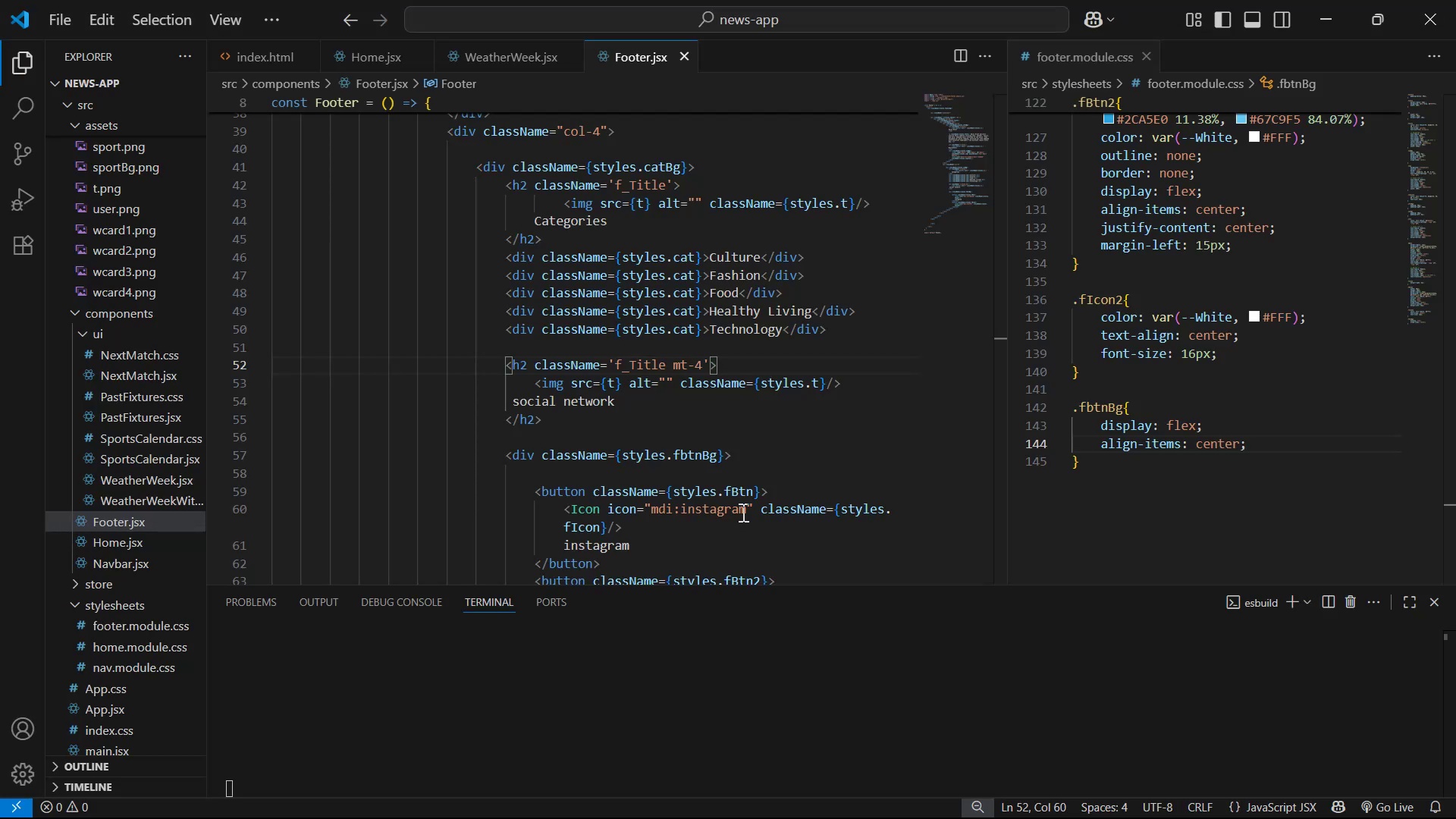 
key(Alt+Tab)
 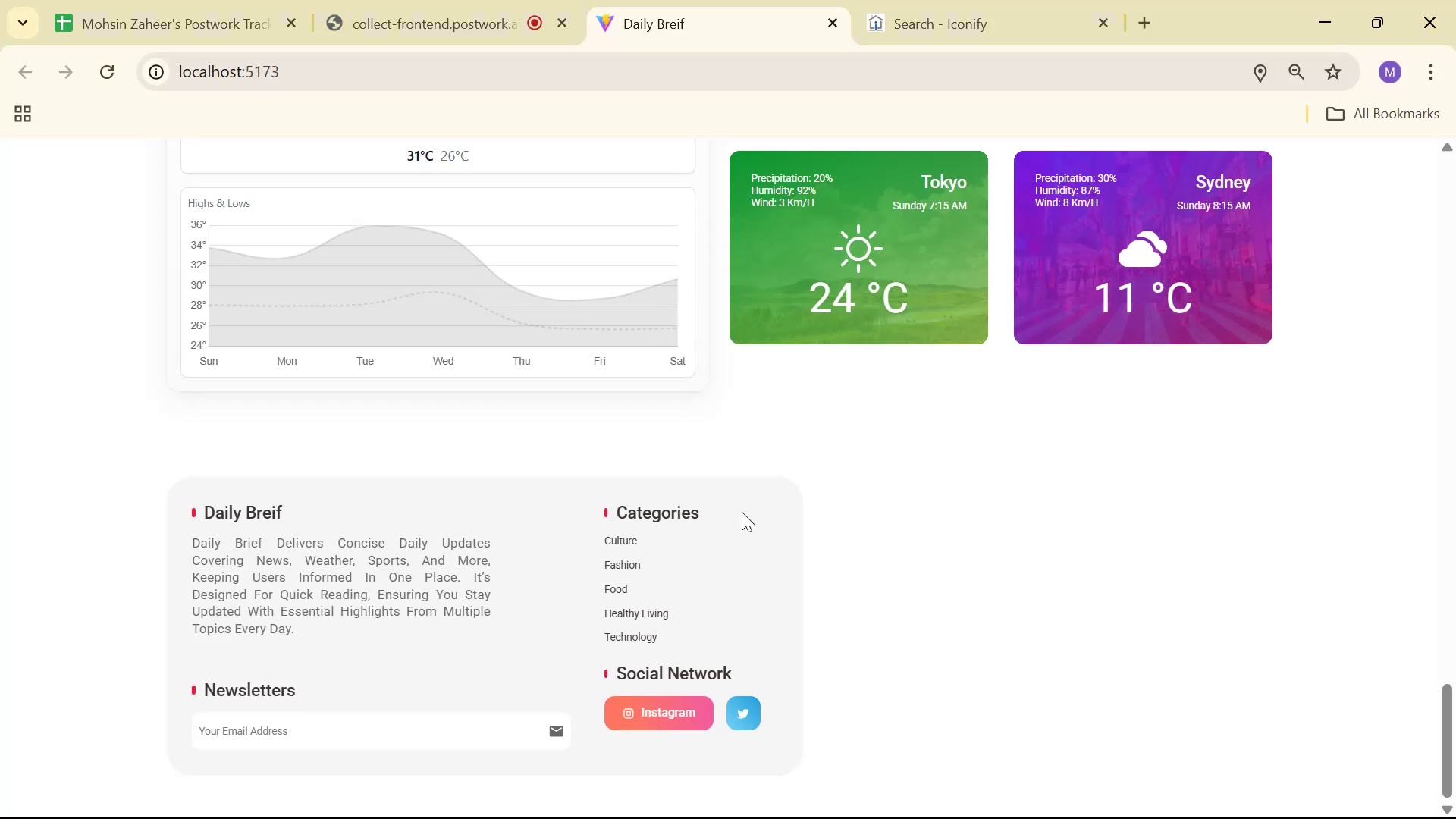 
key(Alt+AltLeft)
 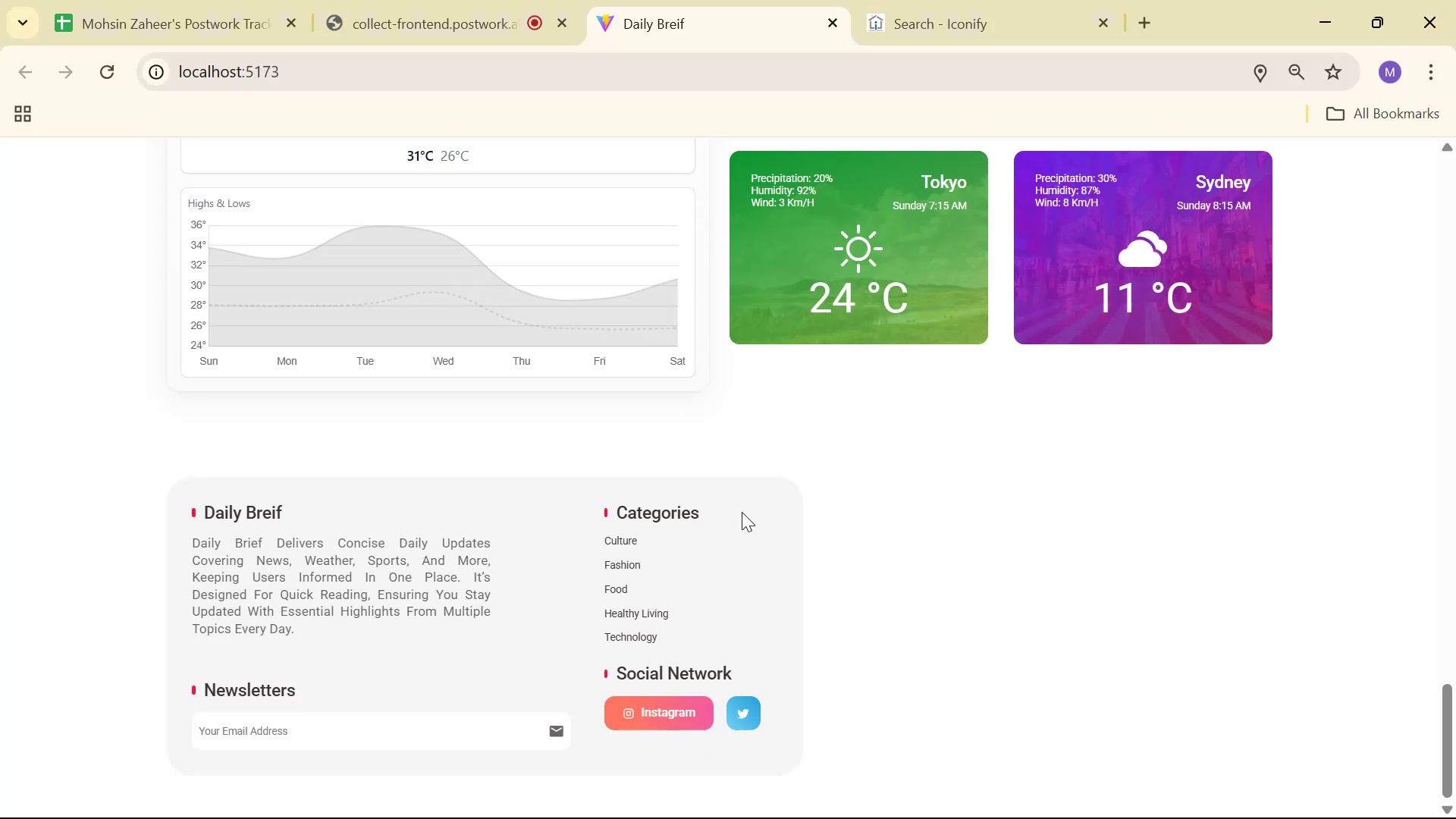 
key(Tab)
type(pt-3)
 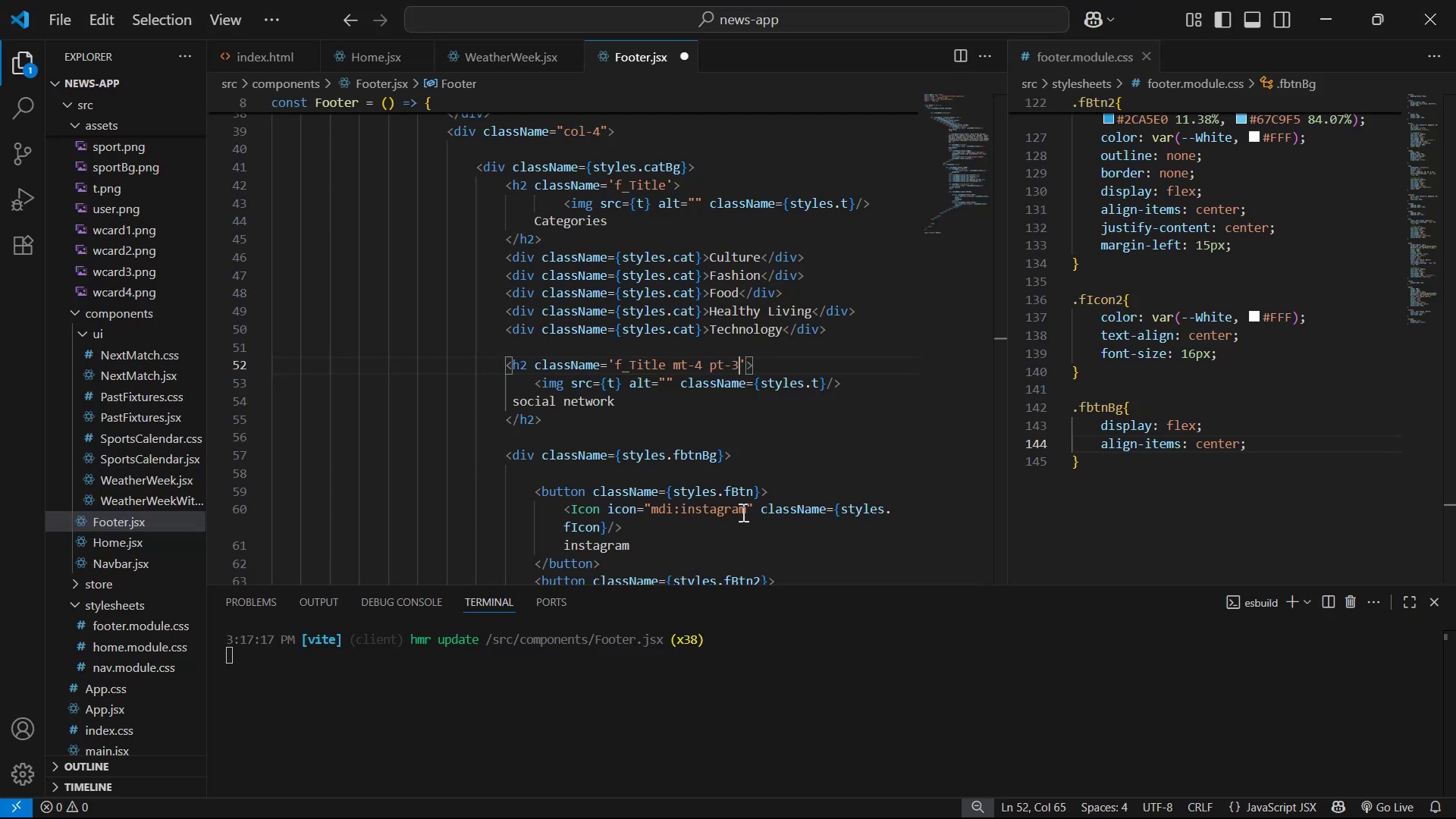 
key(Control+S)
 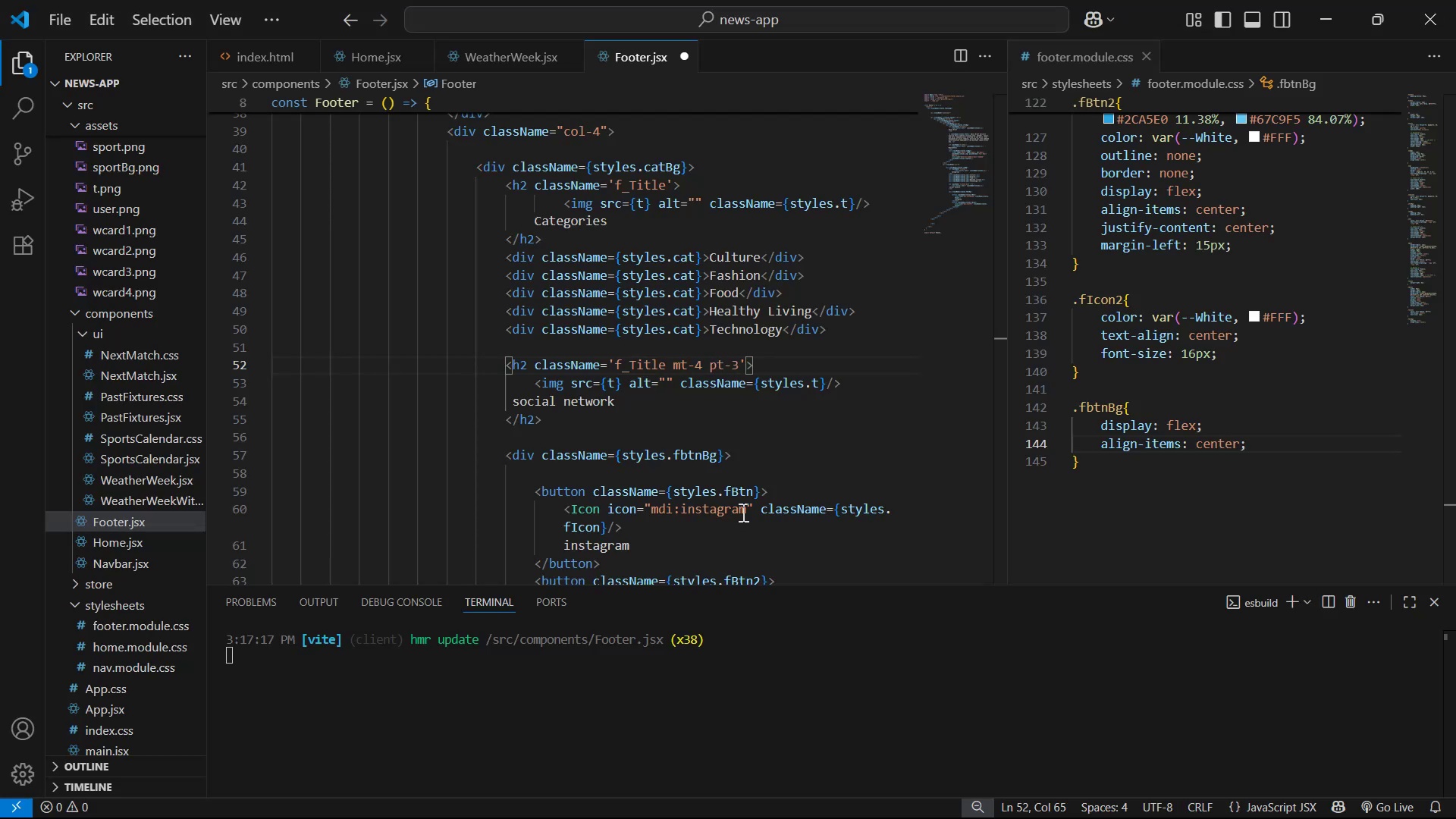 
key(Alt+AltLeft)
 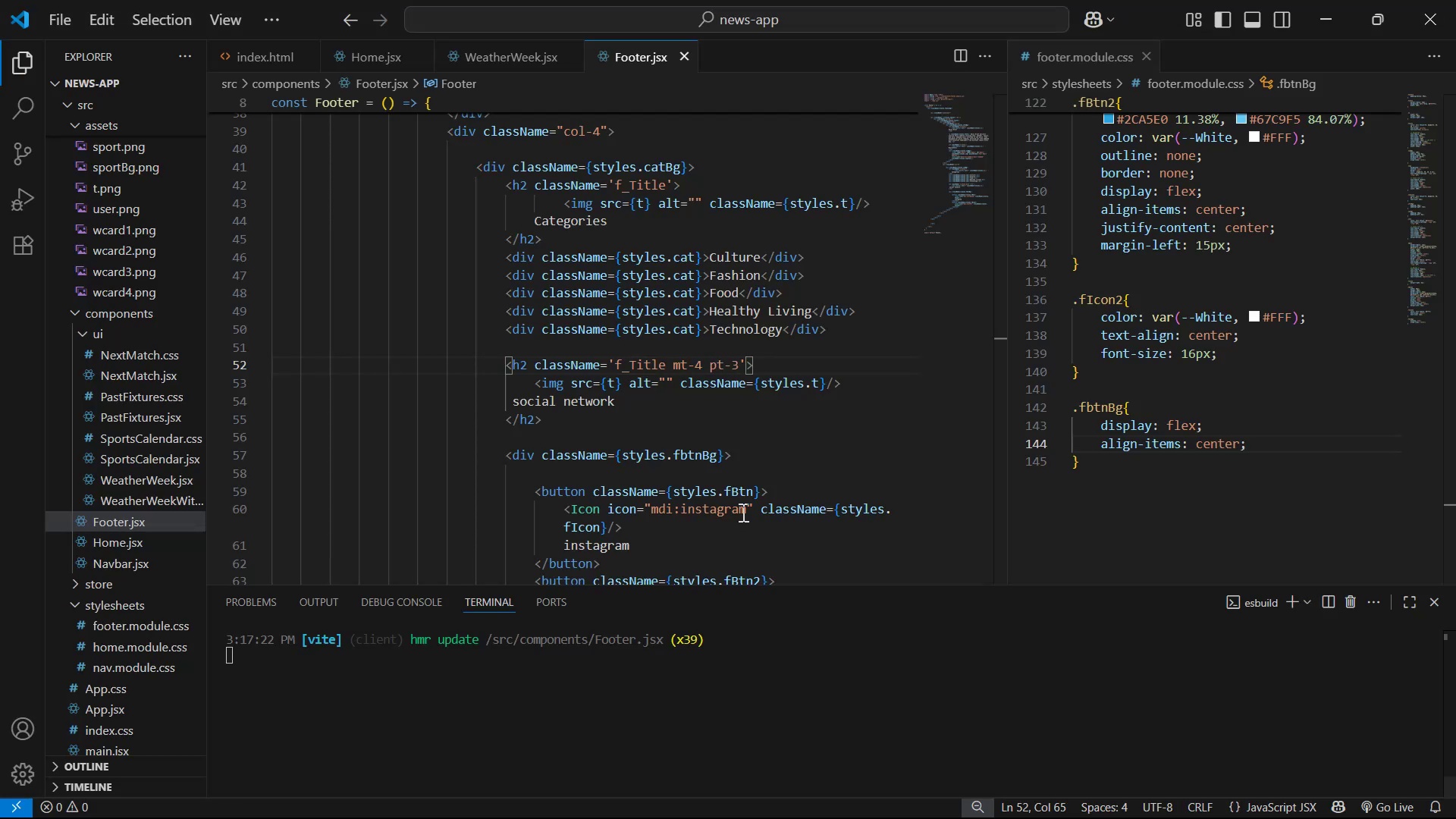 
key(Alt+Tab)
 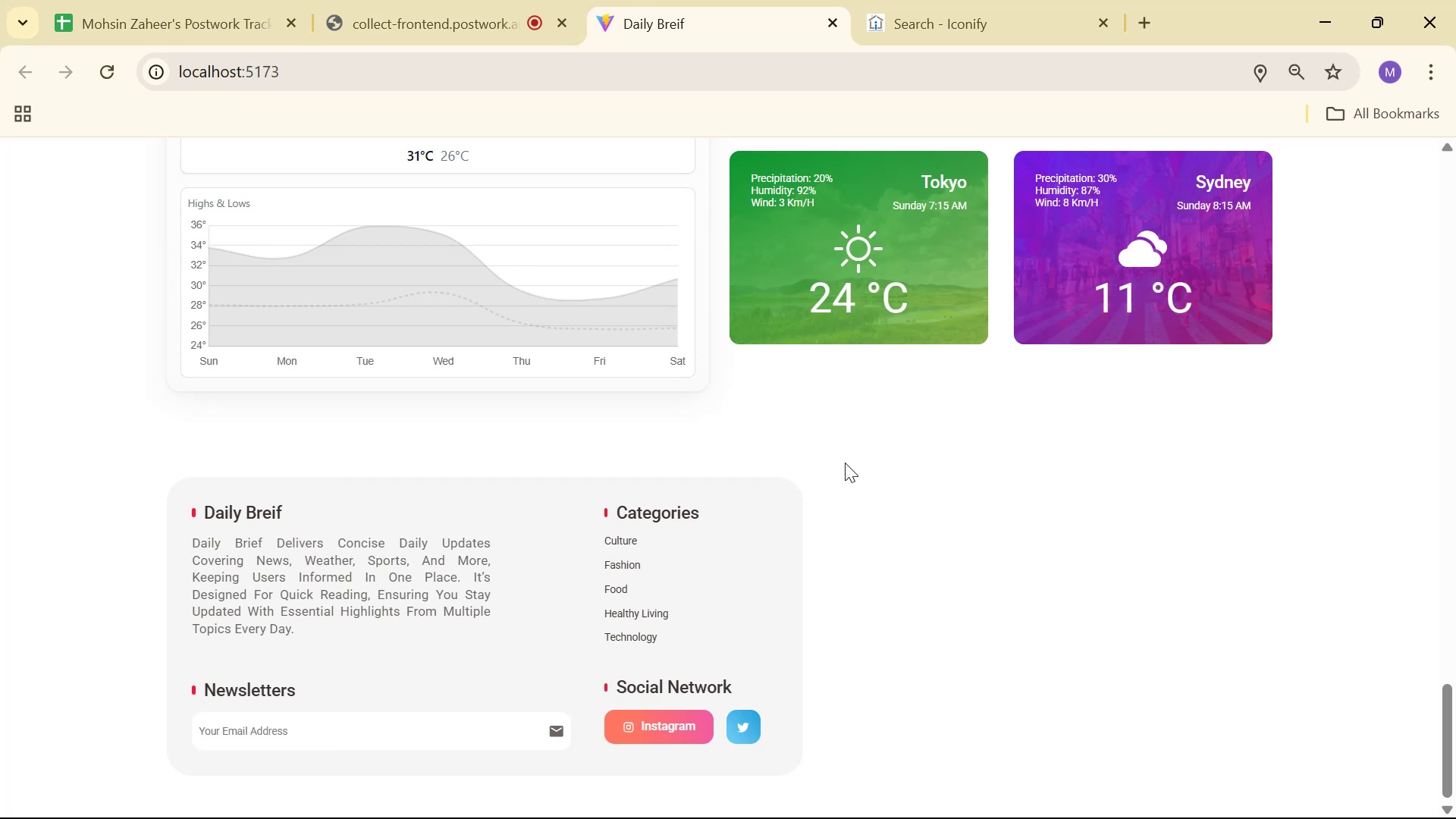 
wait(21.29)
 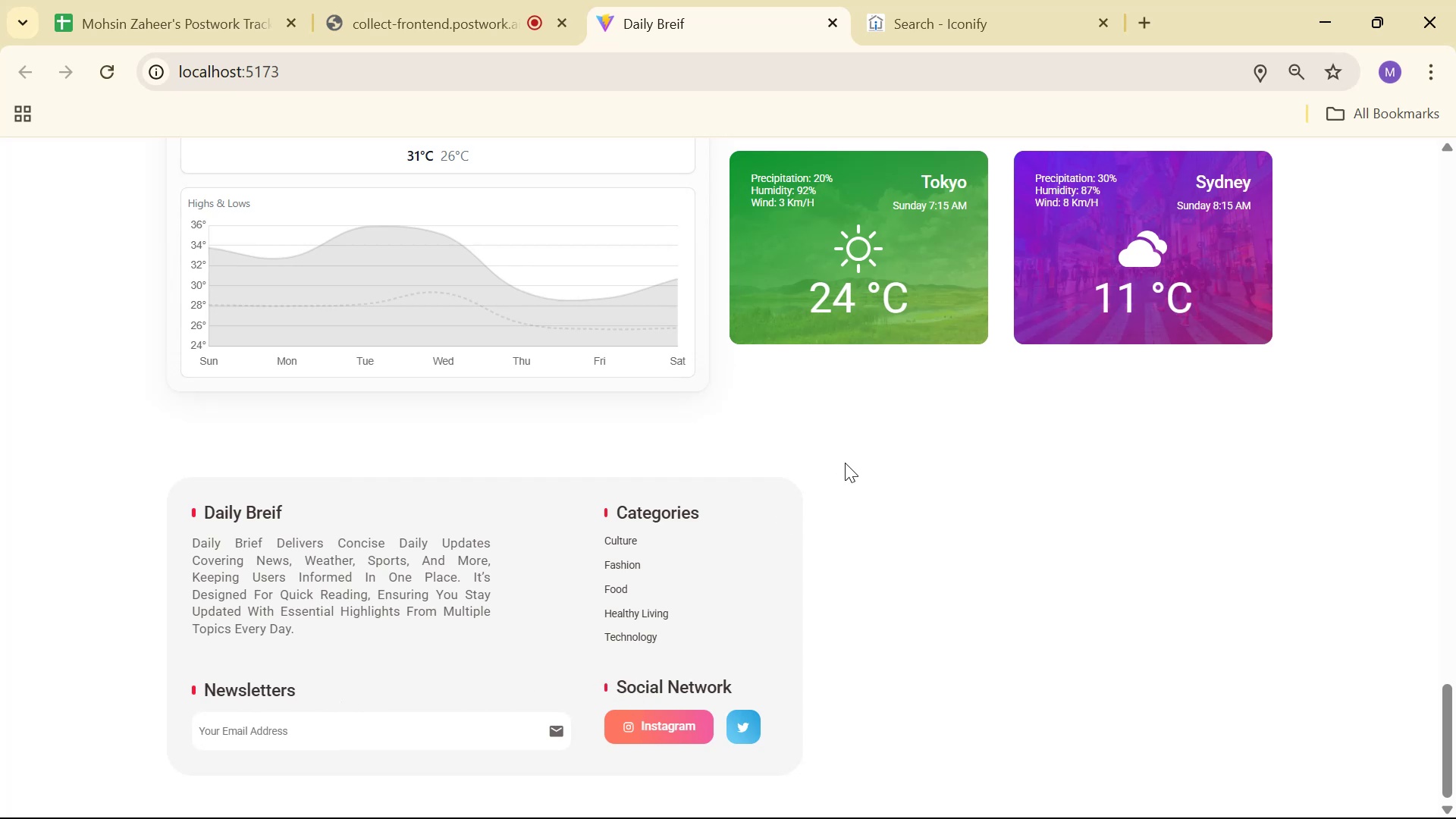 
scroll: coordinate [925, 302], scroll_direction: down, amount: 4.0
 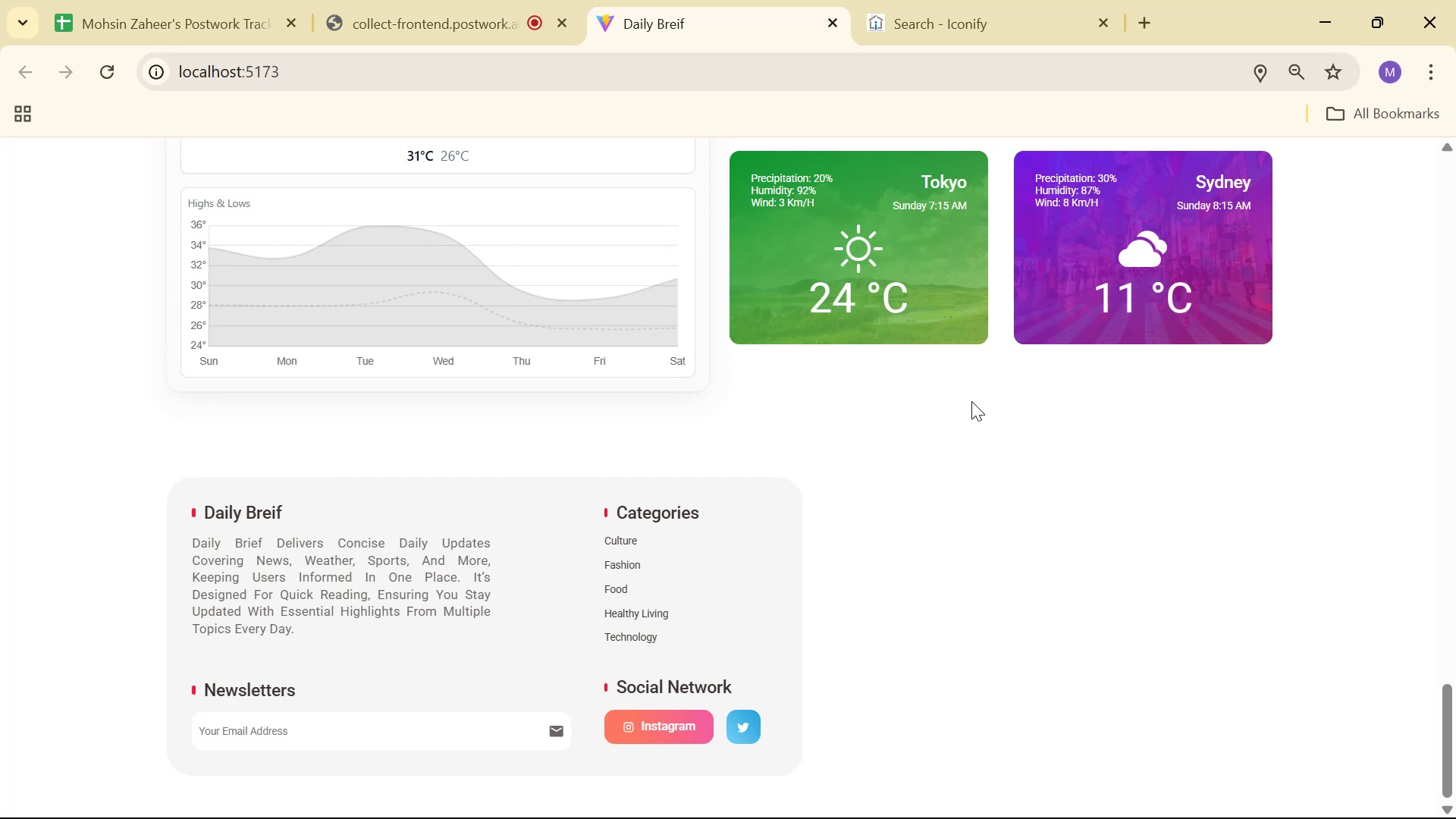 
key(Alt+Tab)
 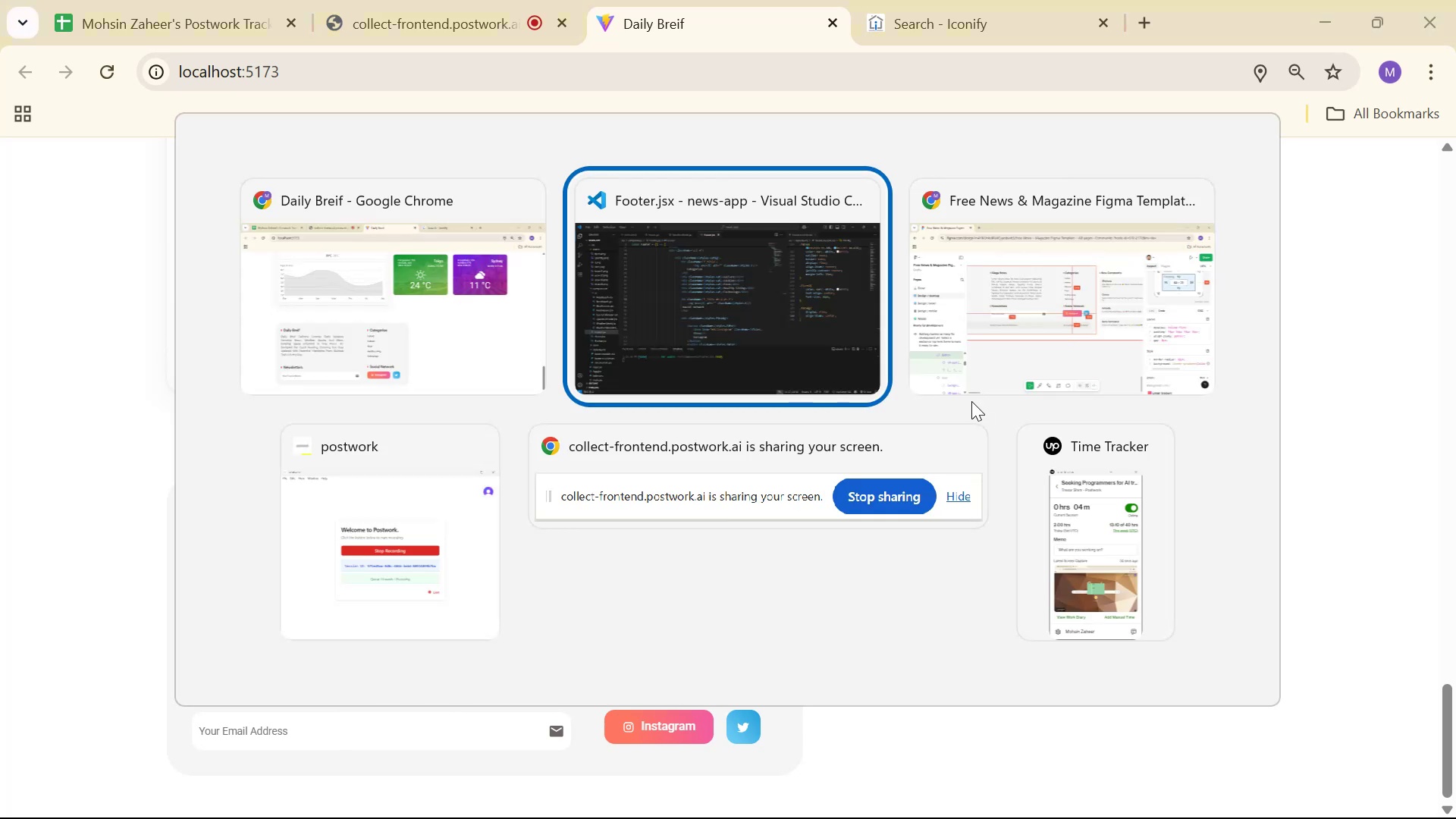 
scroll: coordinate [784, 360], scroll_direction: up, amount: 4.0
 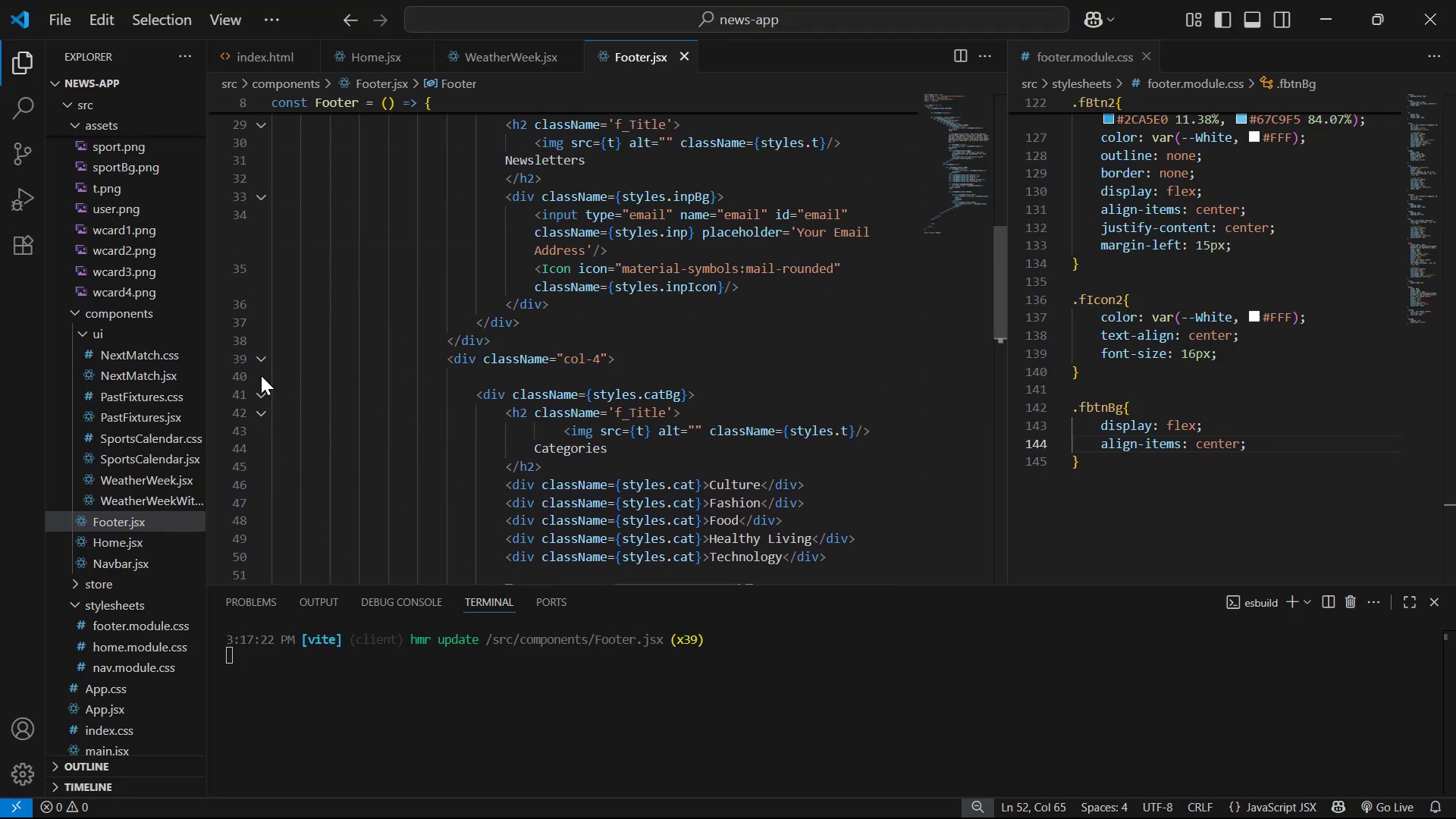 
left_click([262, 361])
 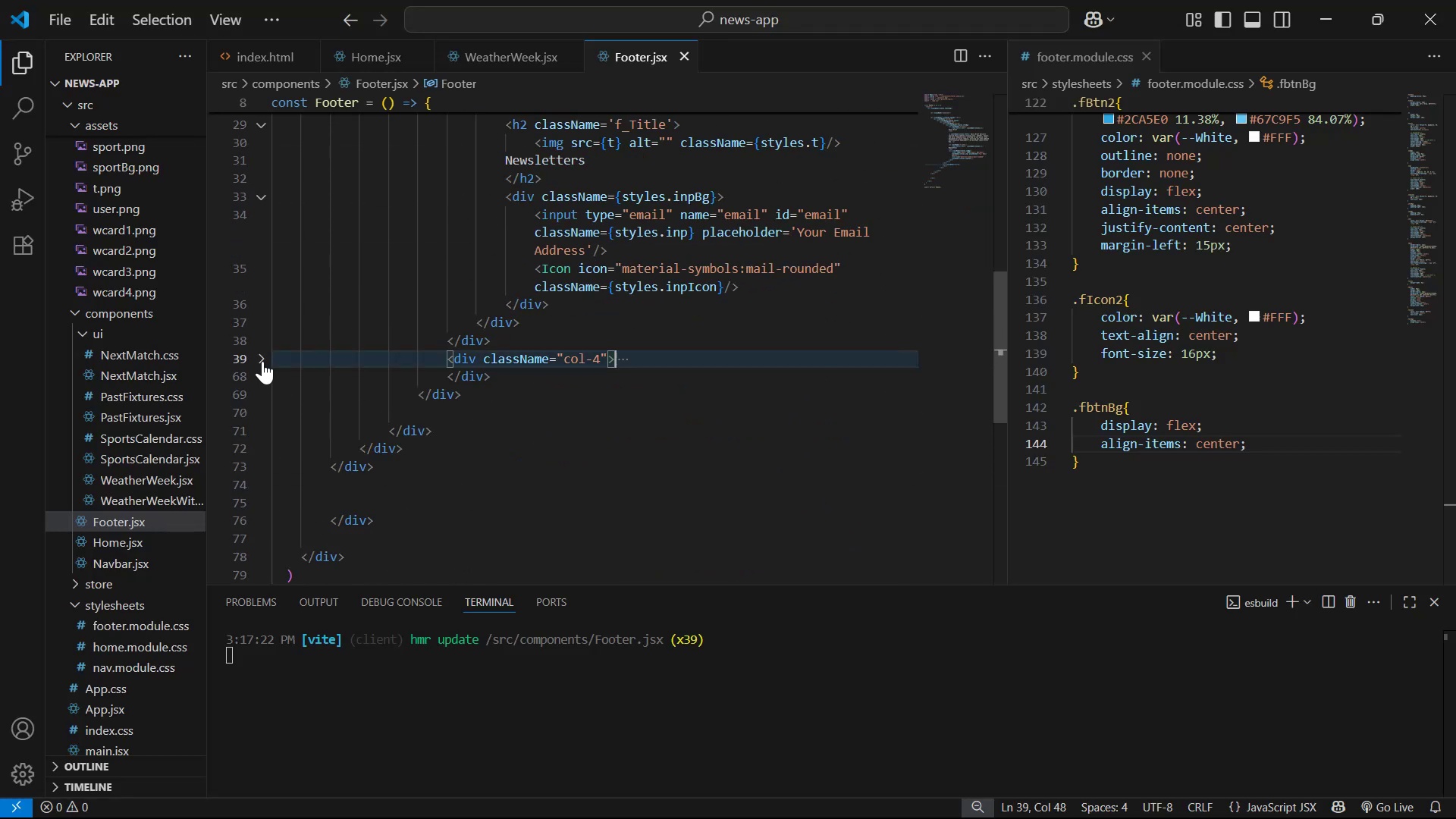 
scroll: coordinate [320, 339], scroll_direction: up, amount: 7.0
 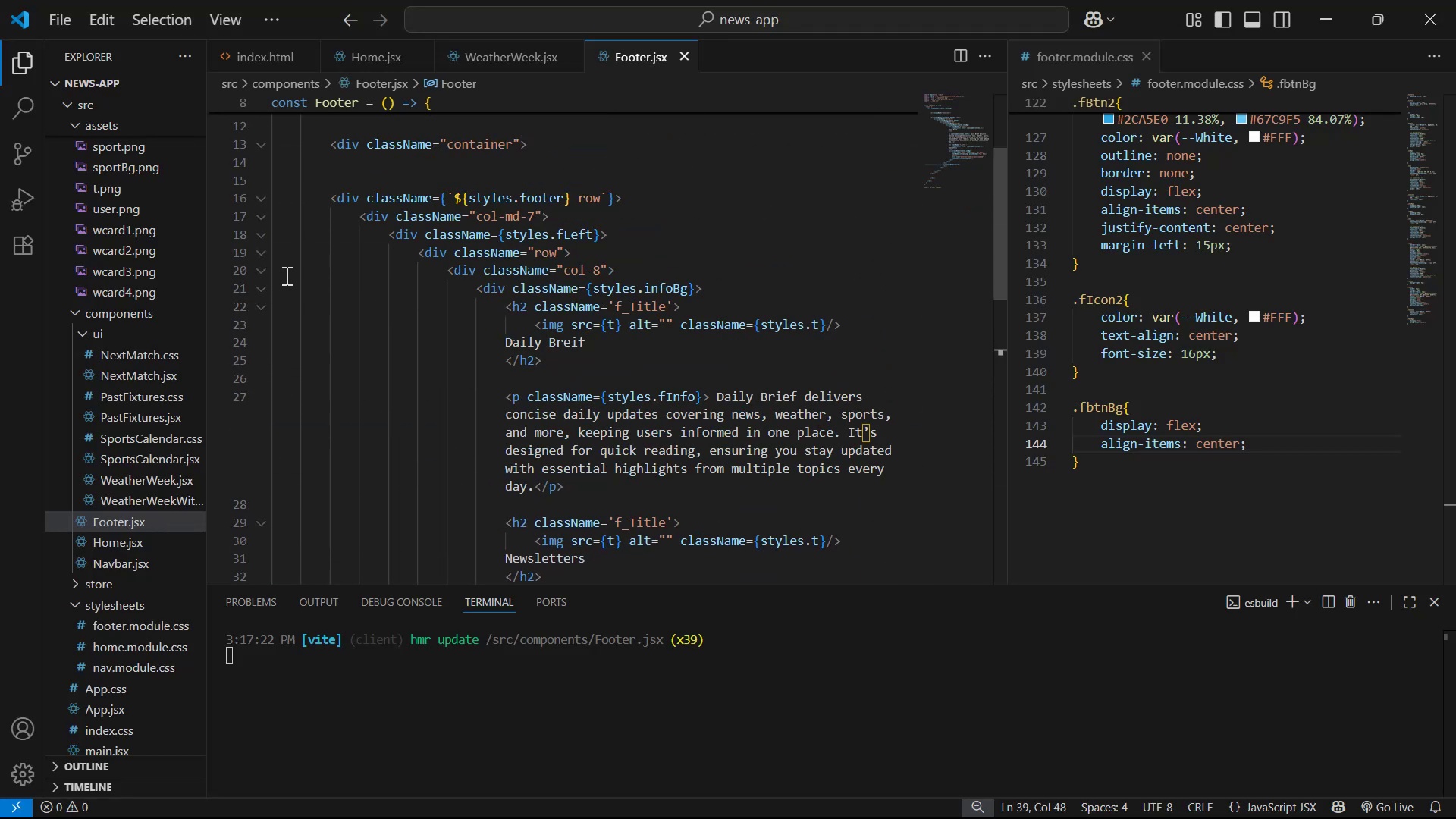 
left_click([256, 268])
 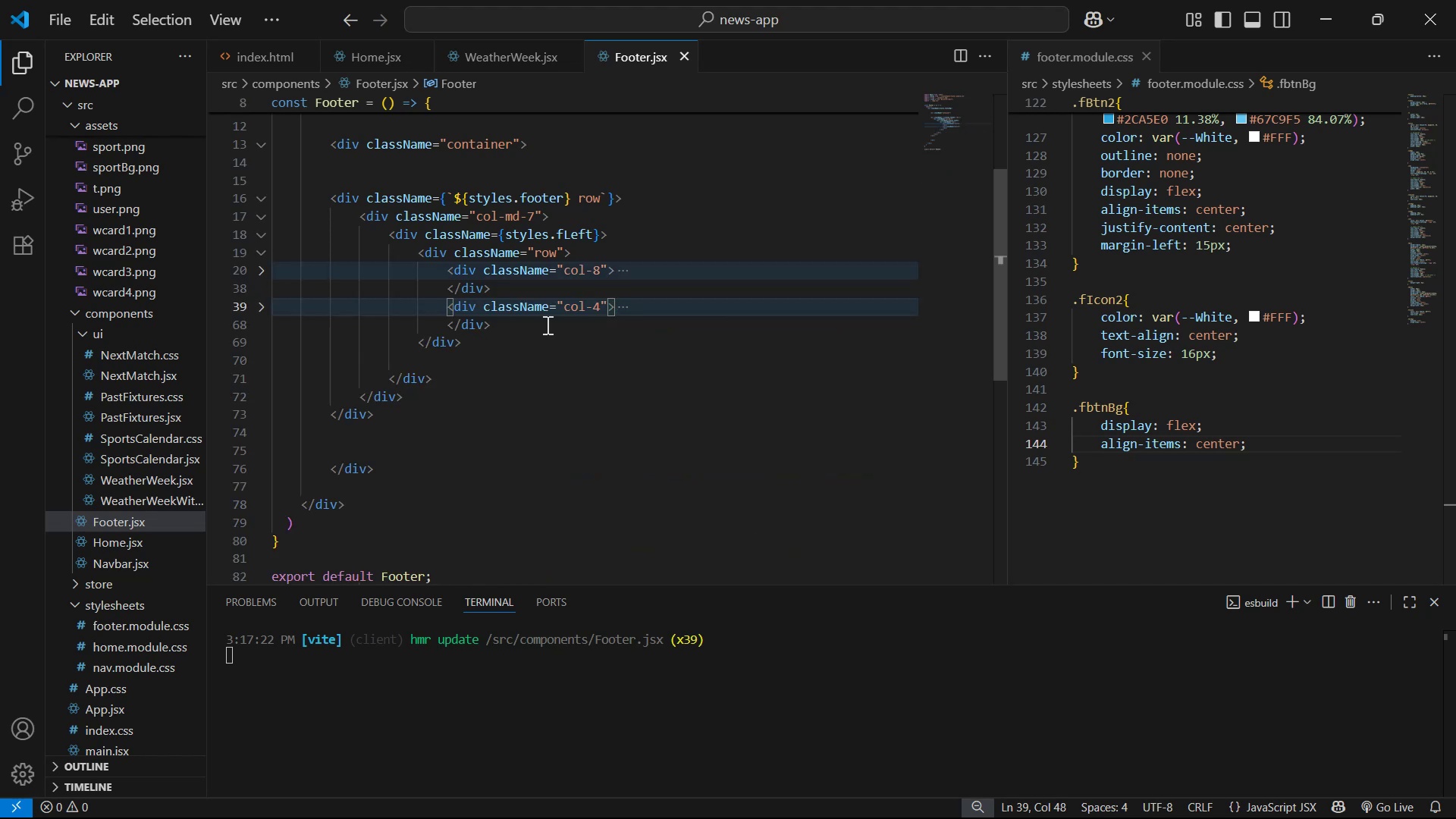 
left_click([551, 325])
 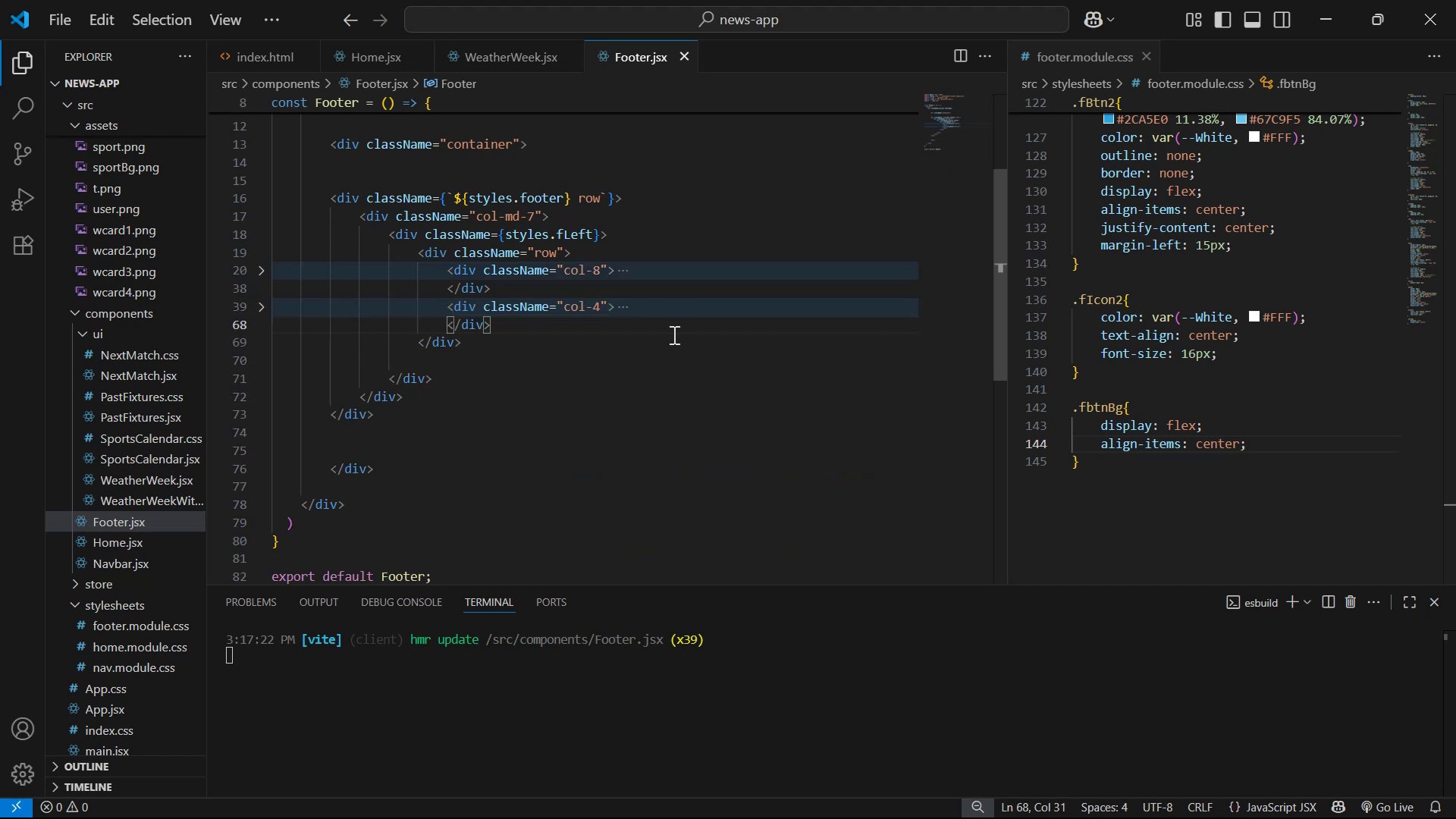 
key(Enter)
 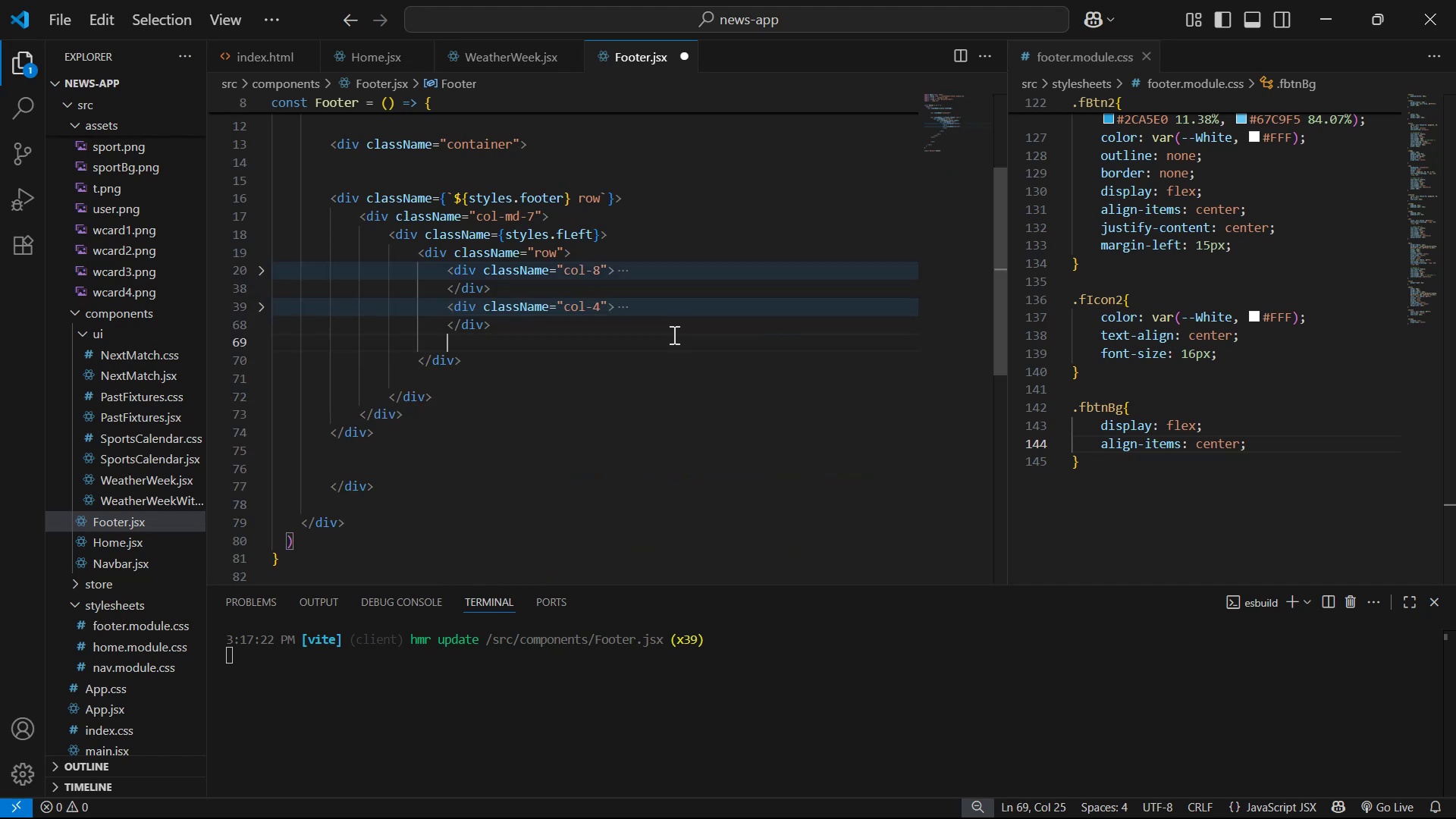 
key(Enter)
 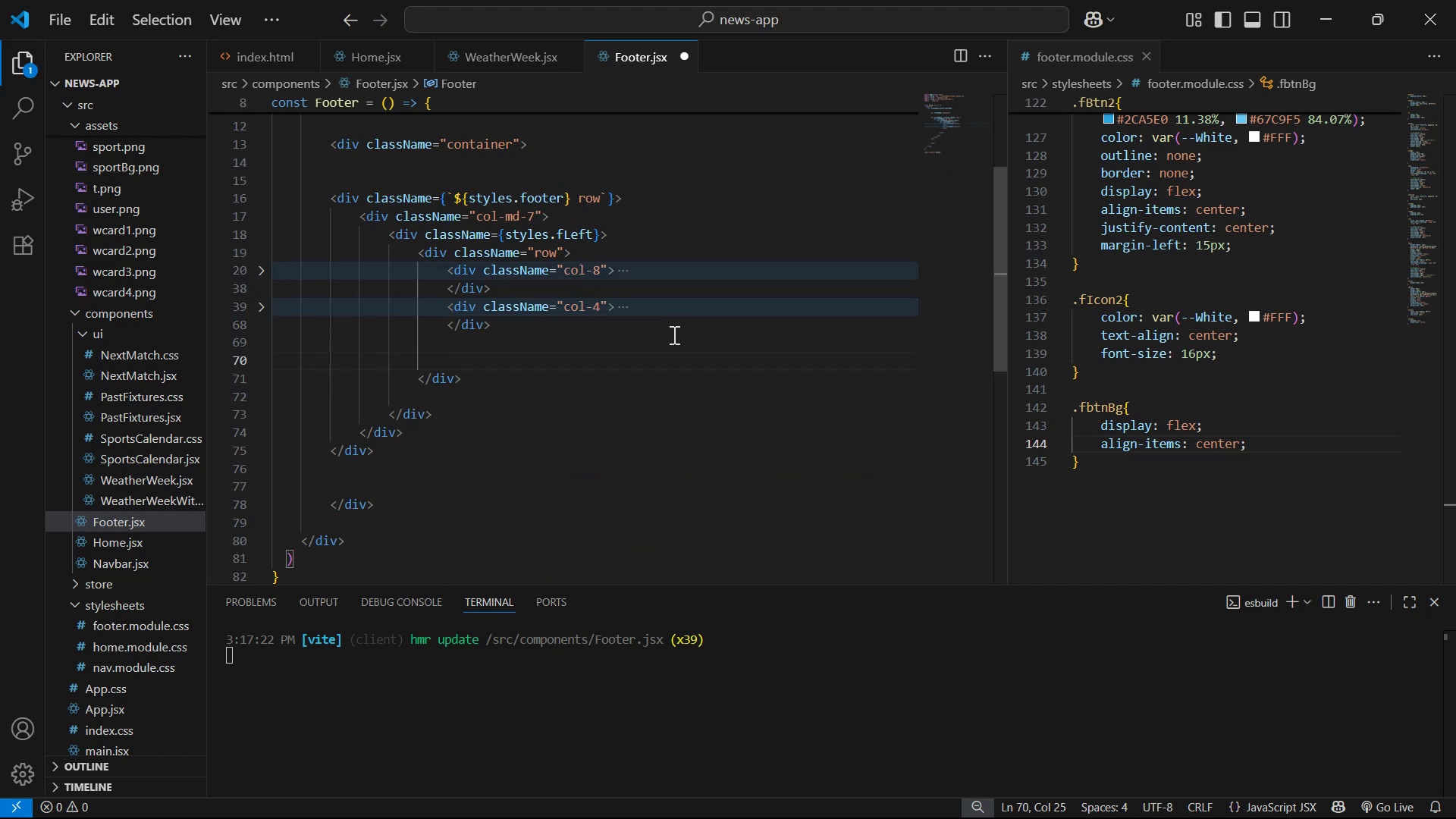 
type(div)
 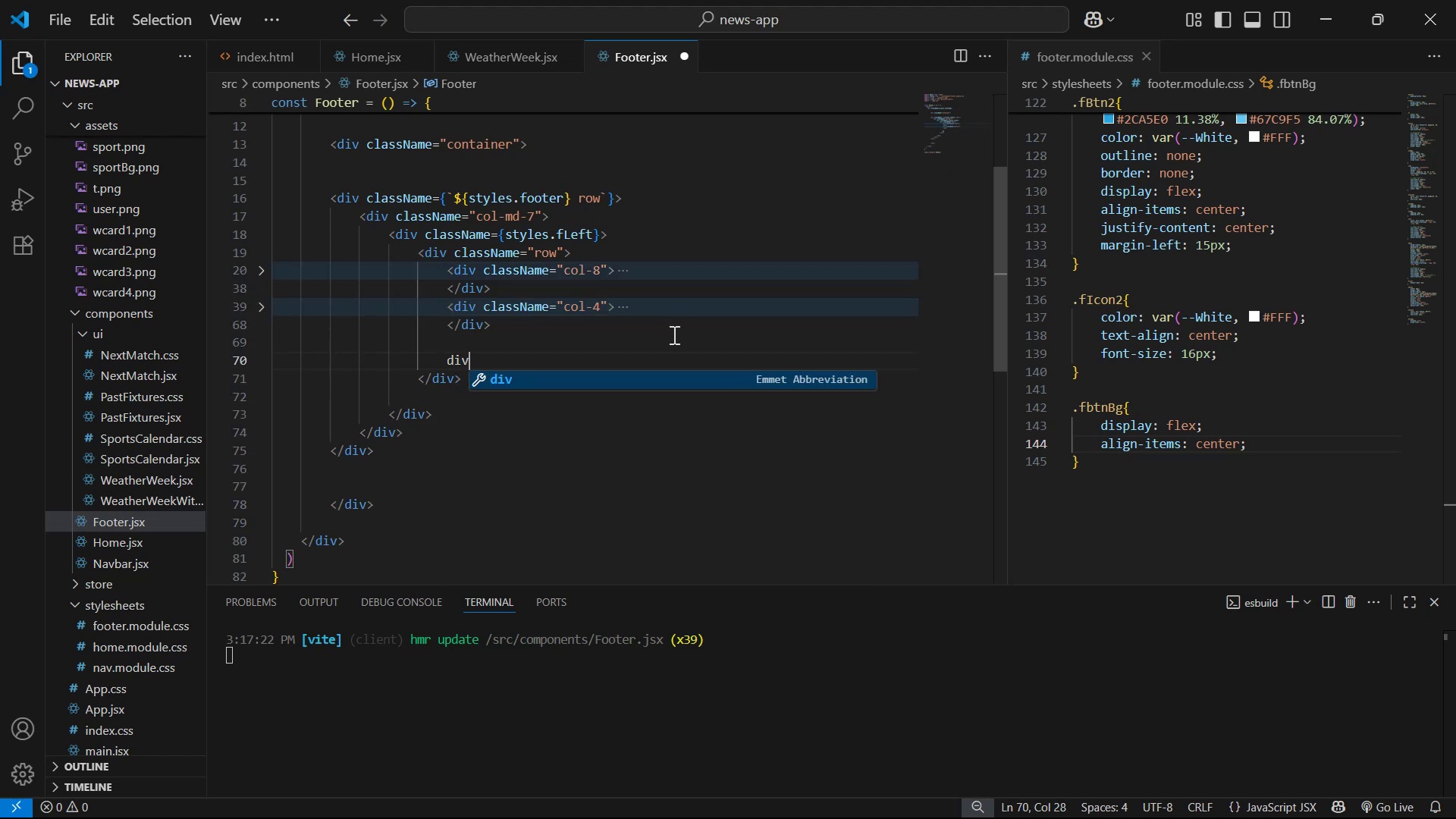 
key(Enter)
 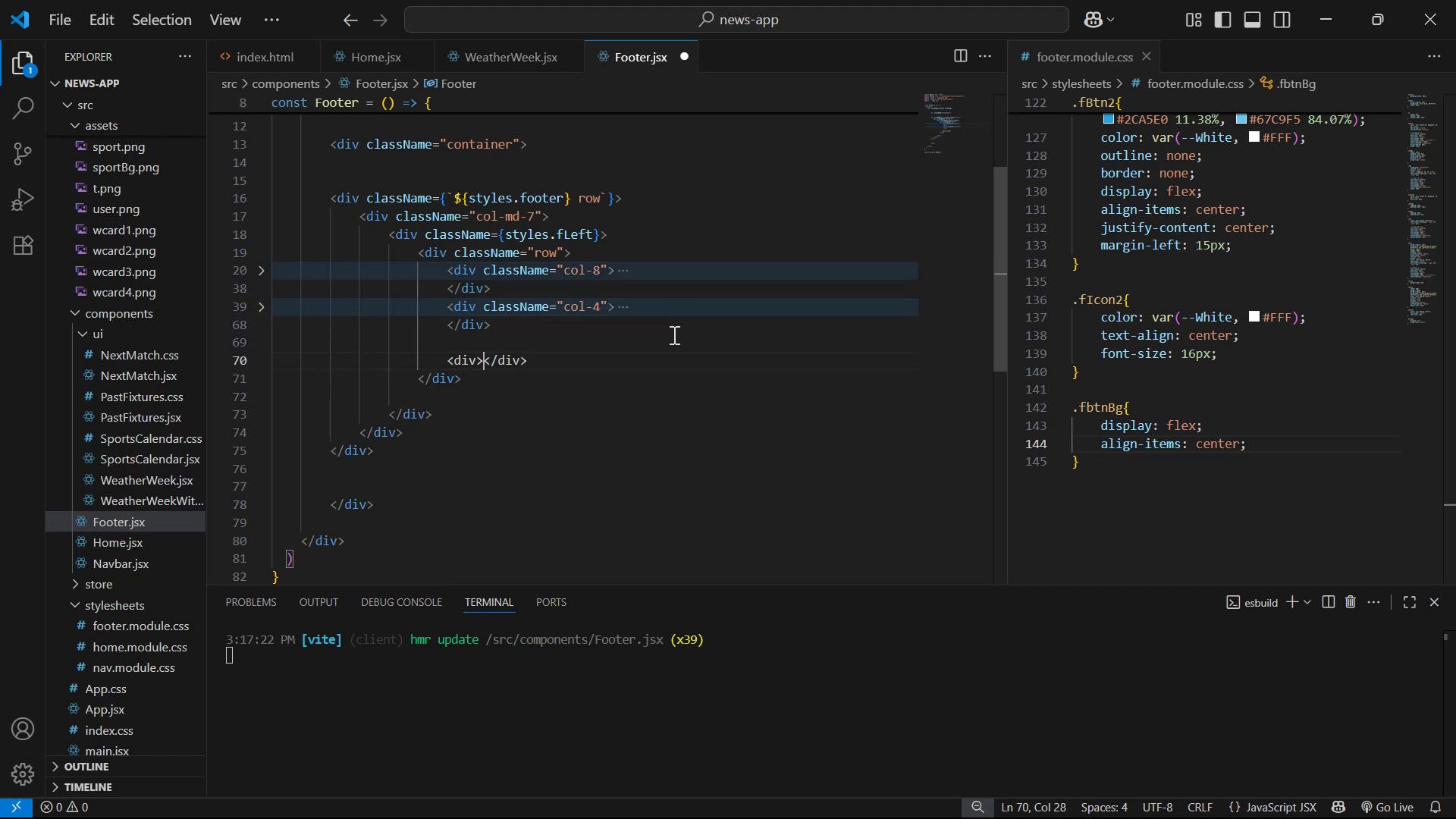 
key(Enter)
 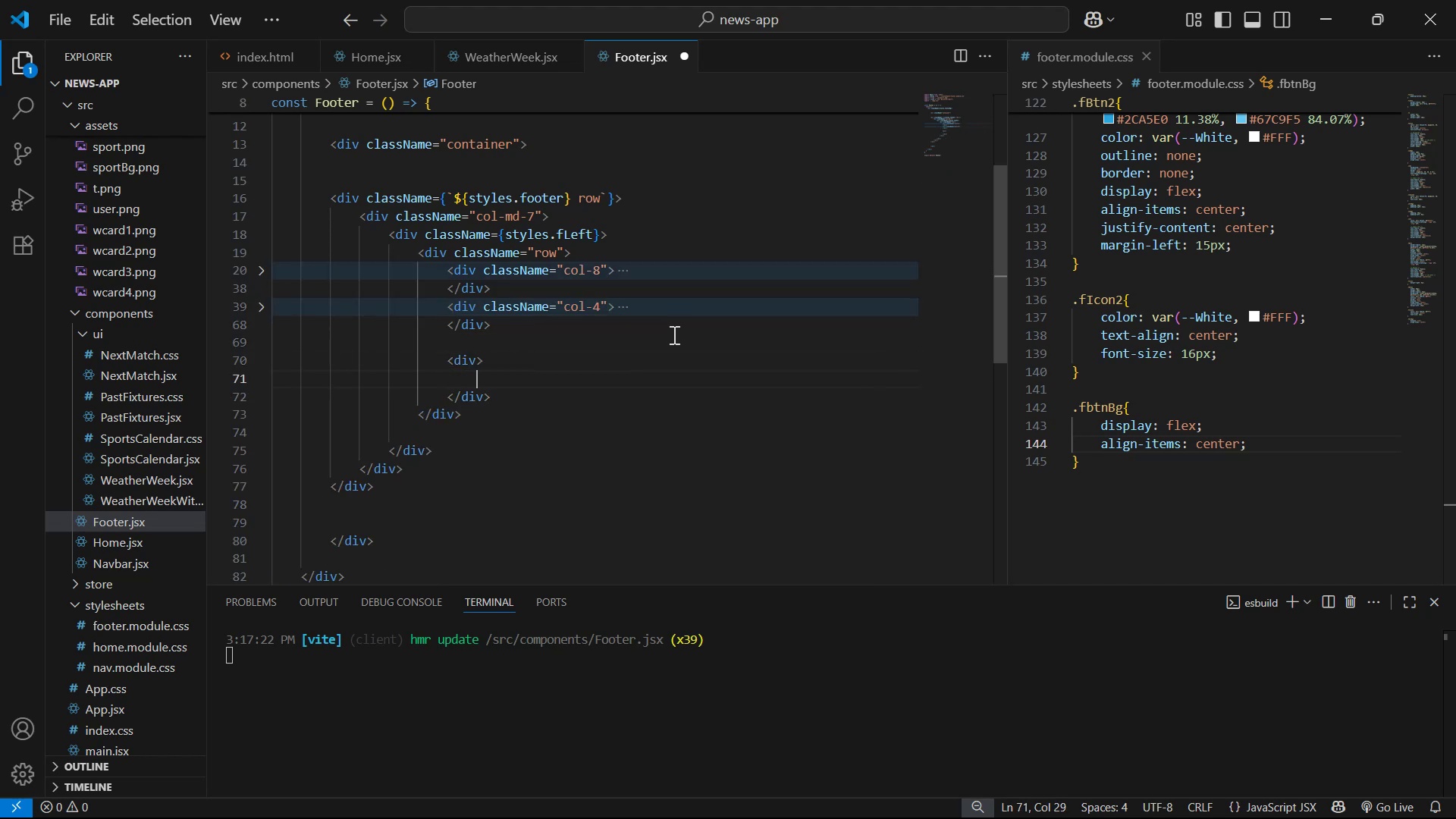 
key(ArrowUp)
 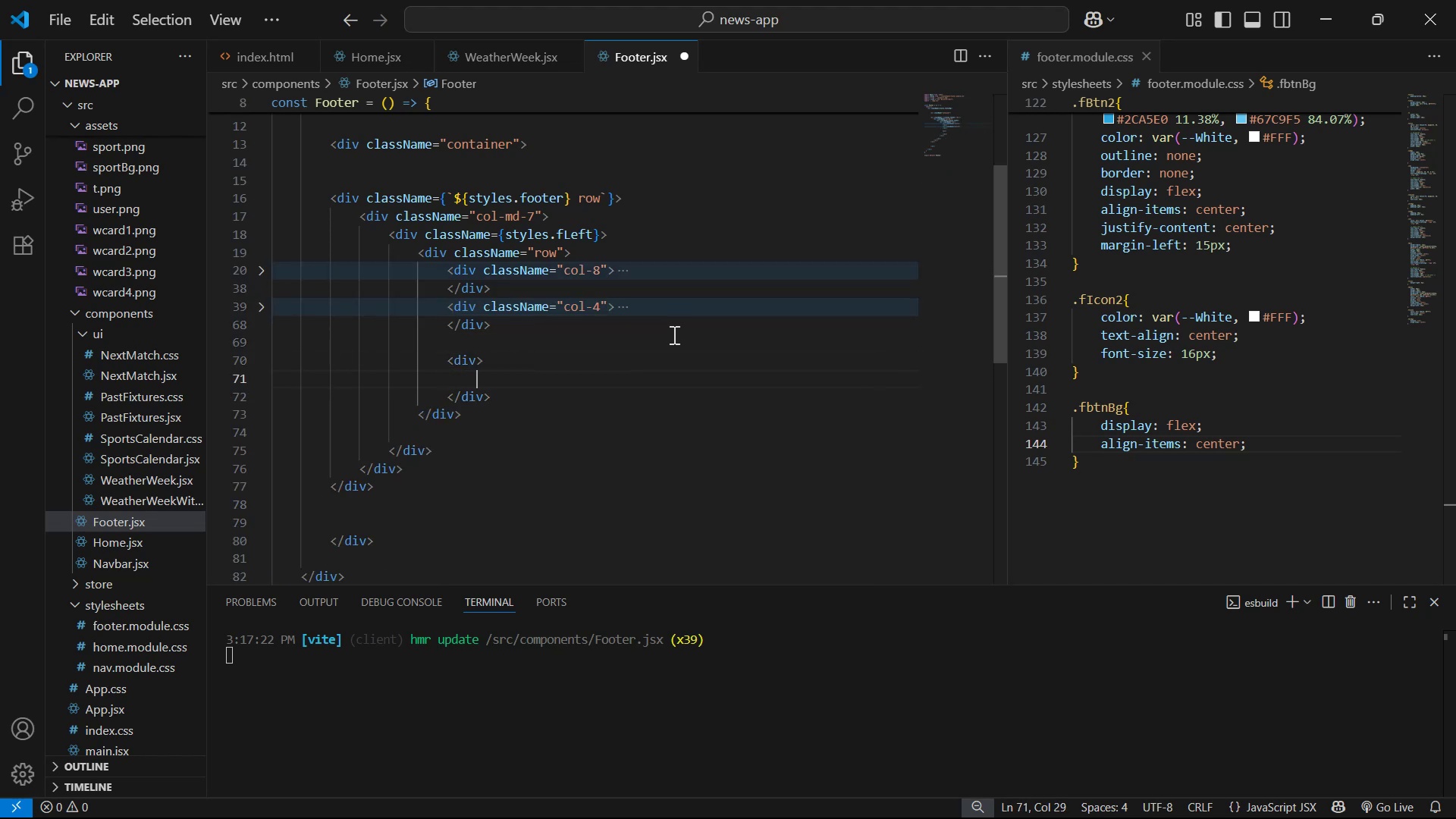 
key(ArrowUp)
 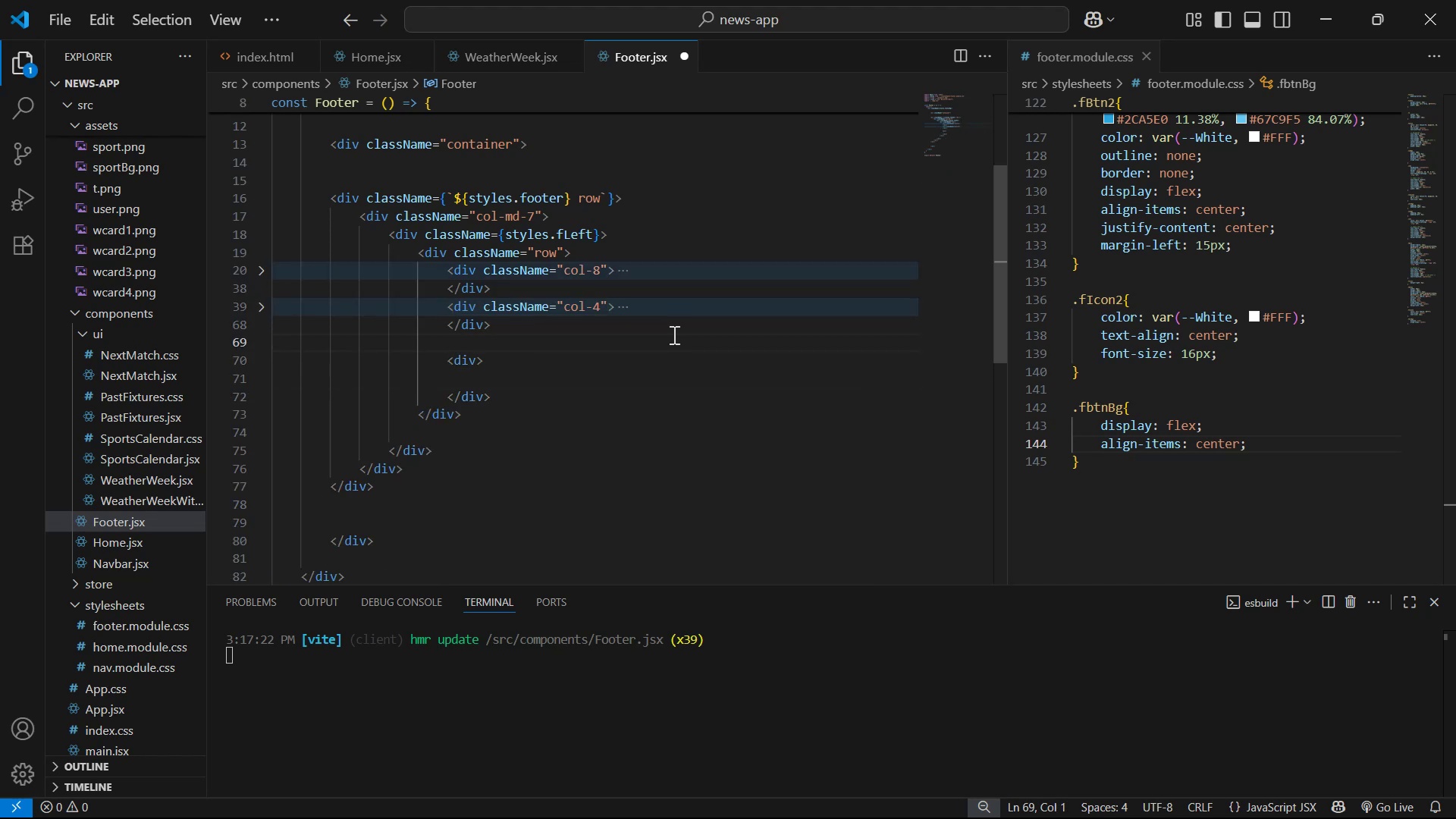 
key(ArrowDown)
 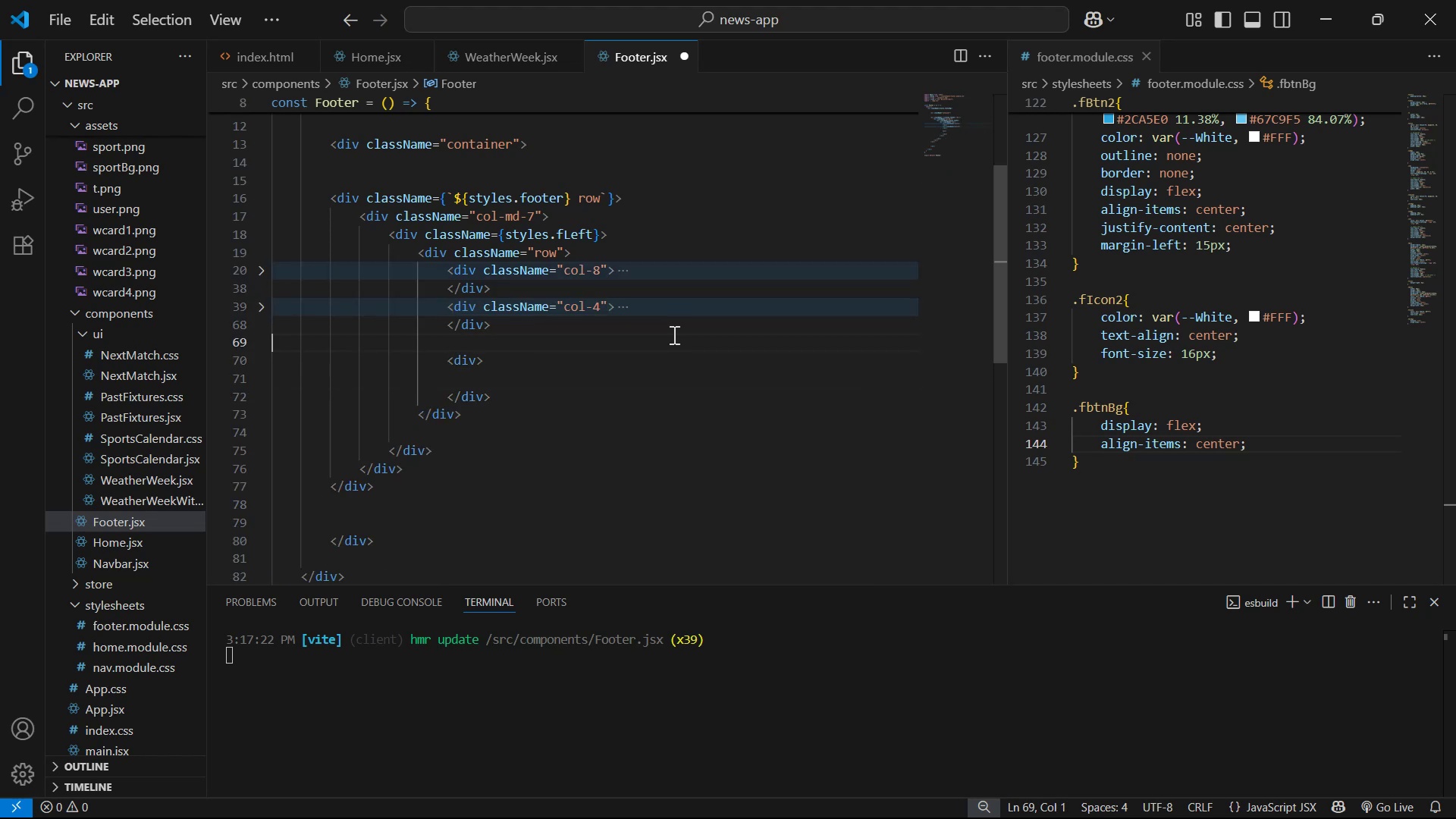 
key(ArrowDown)
 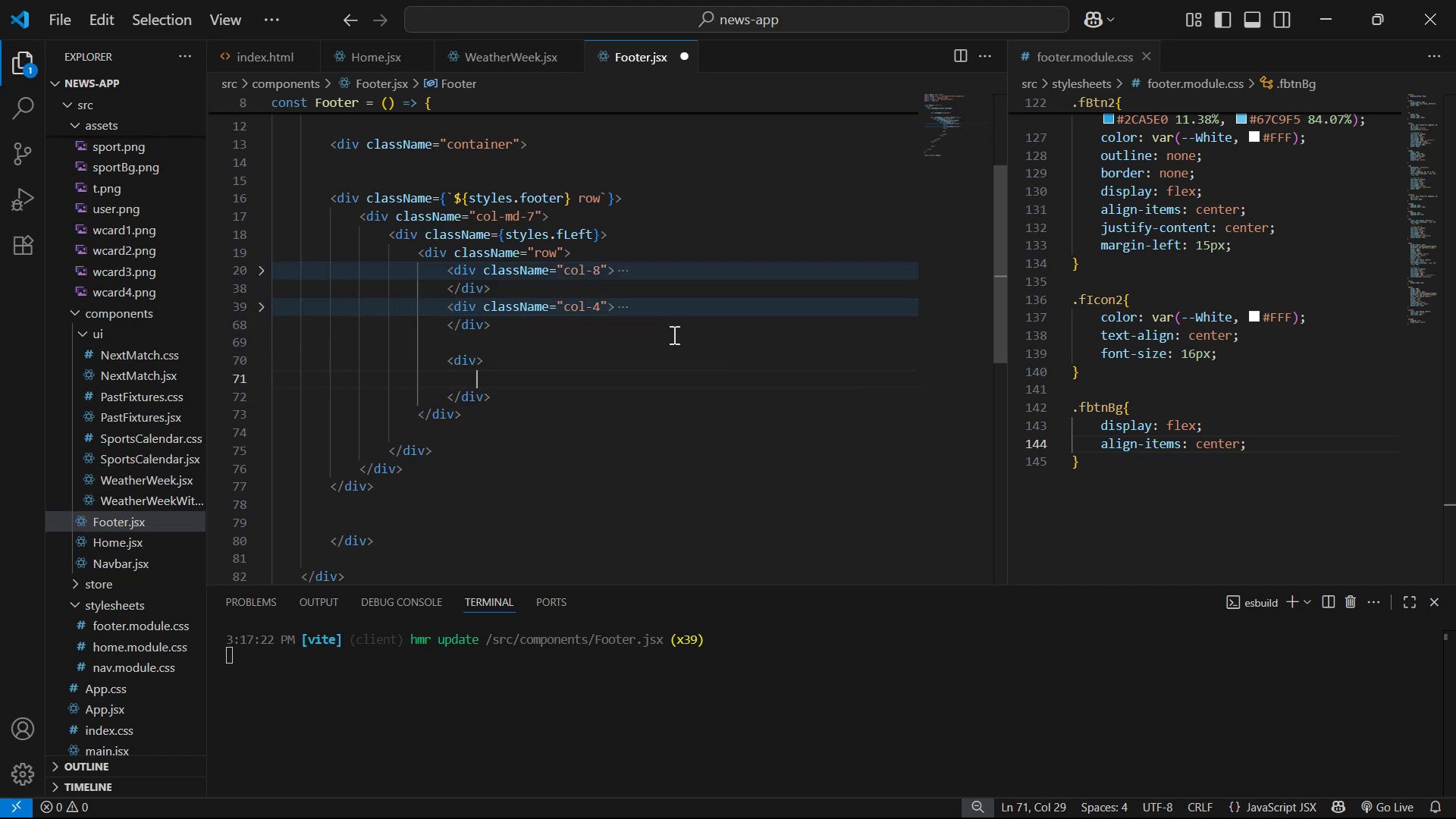 
key(ArrowUp)
 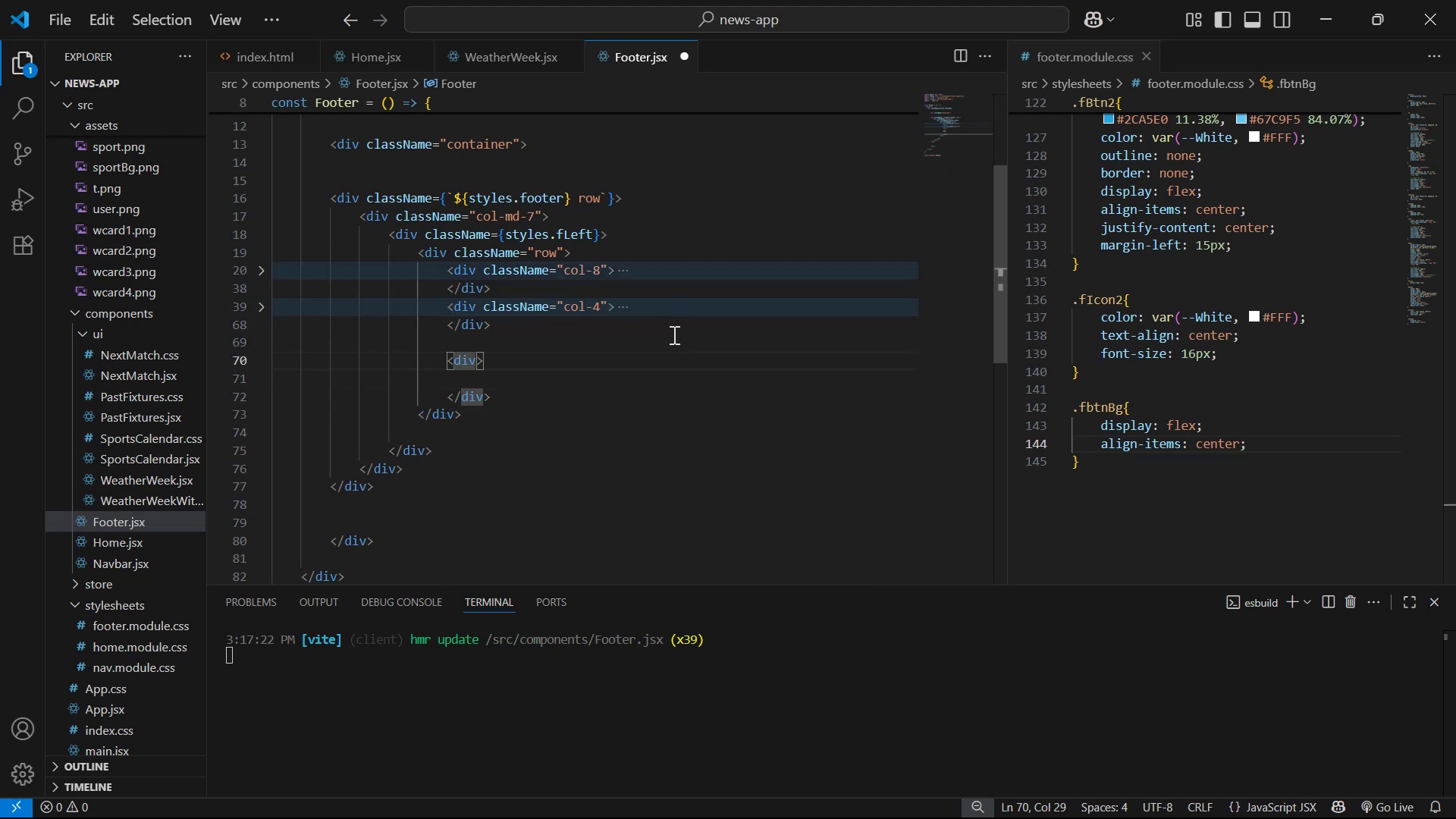 
type( ca)
key(Backspace)
type(la)
 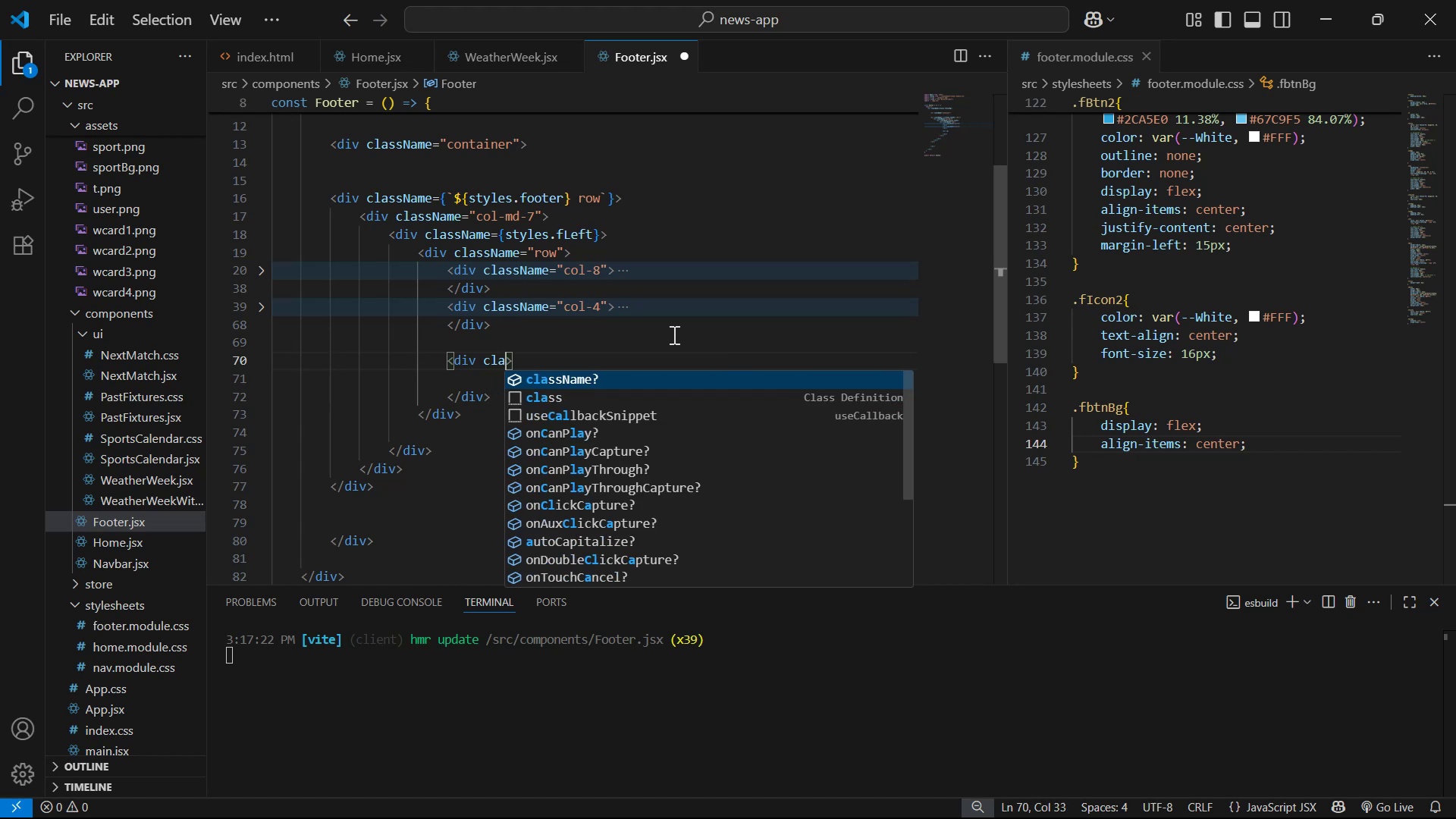 
key(Enter)
 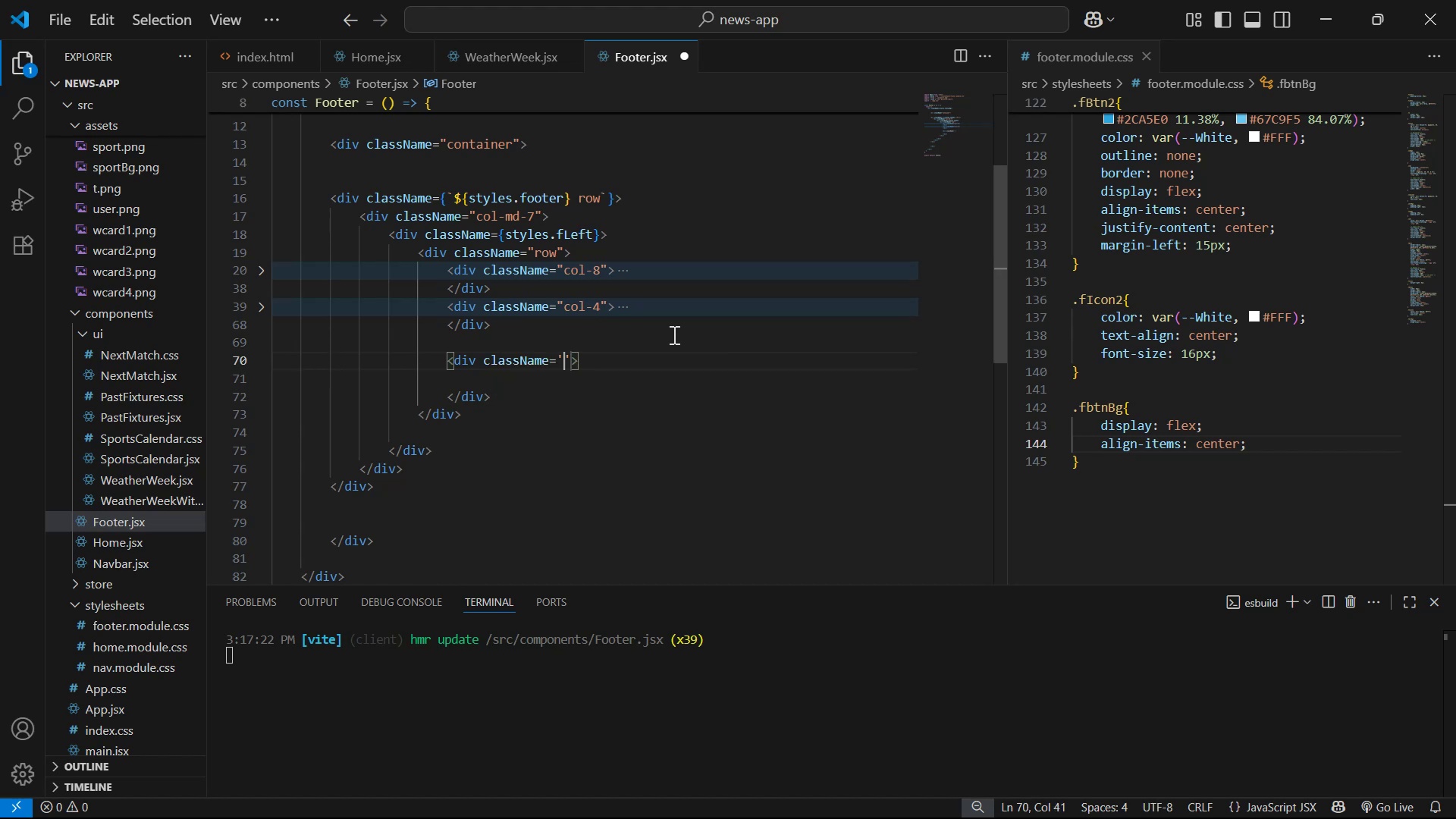 
key(ArrowRight)
 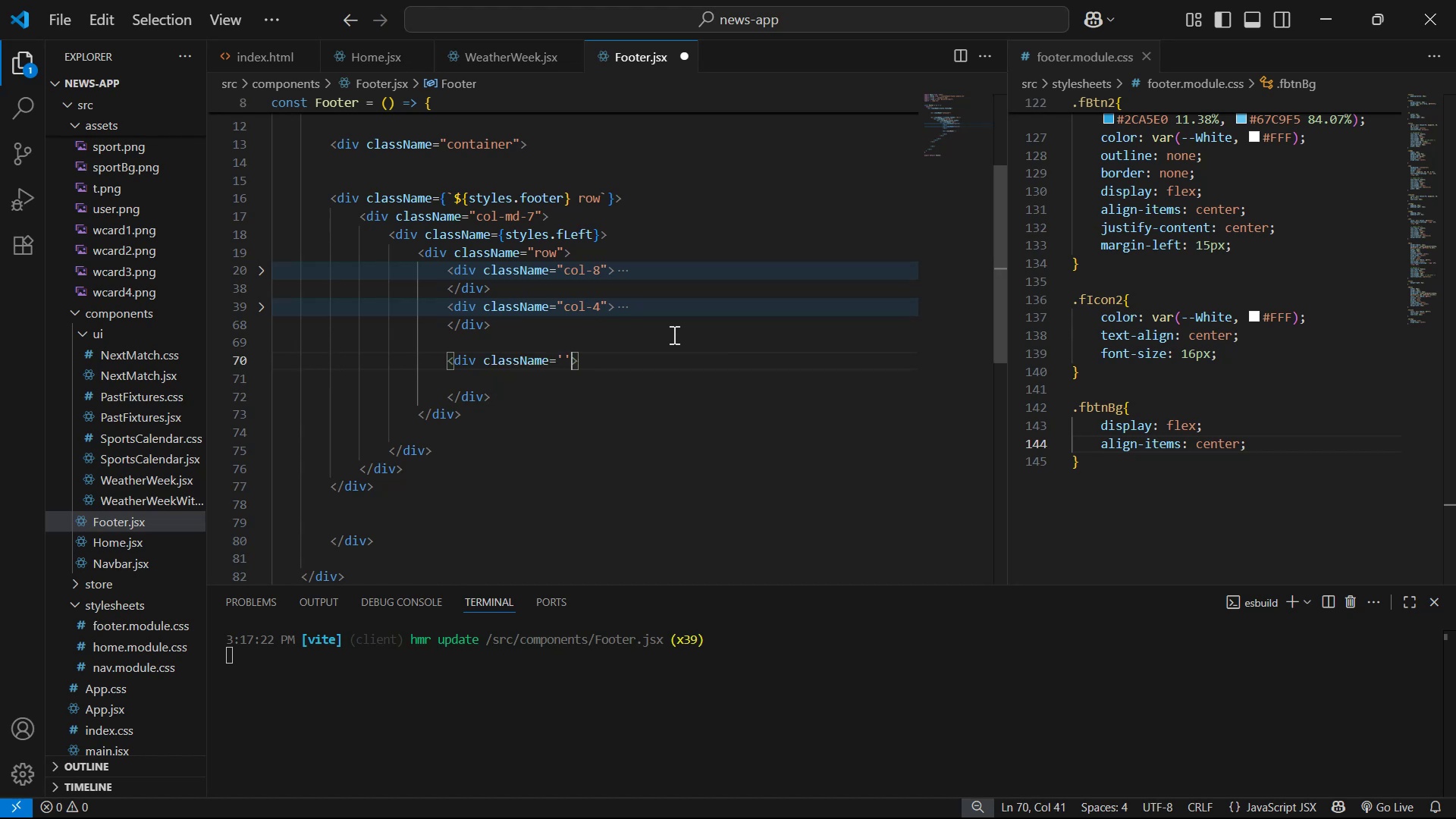 
key(Backspace)
key(Backspace)
type({sty)
 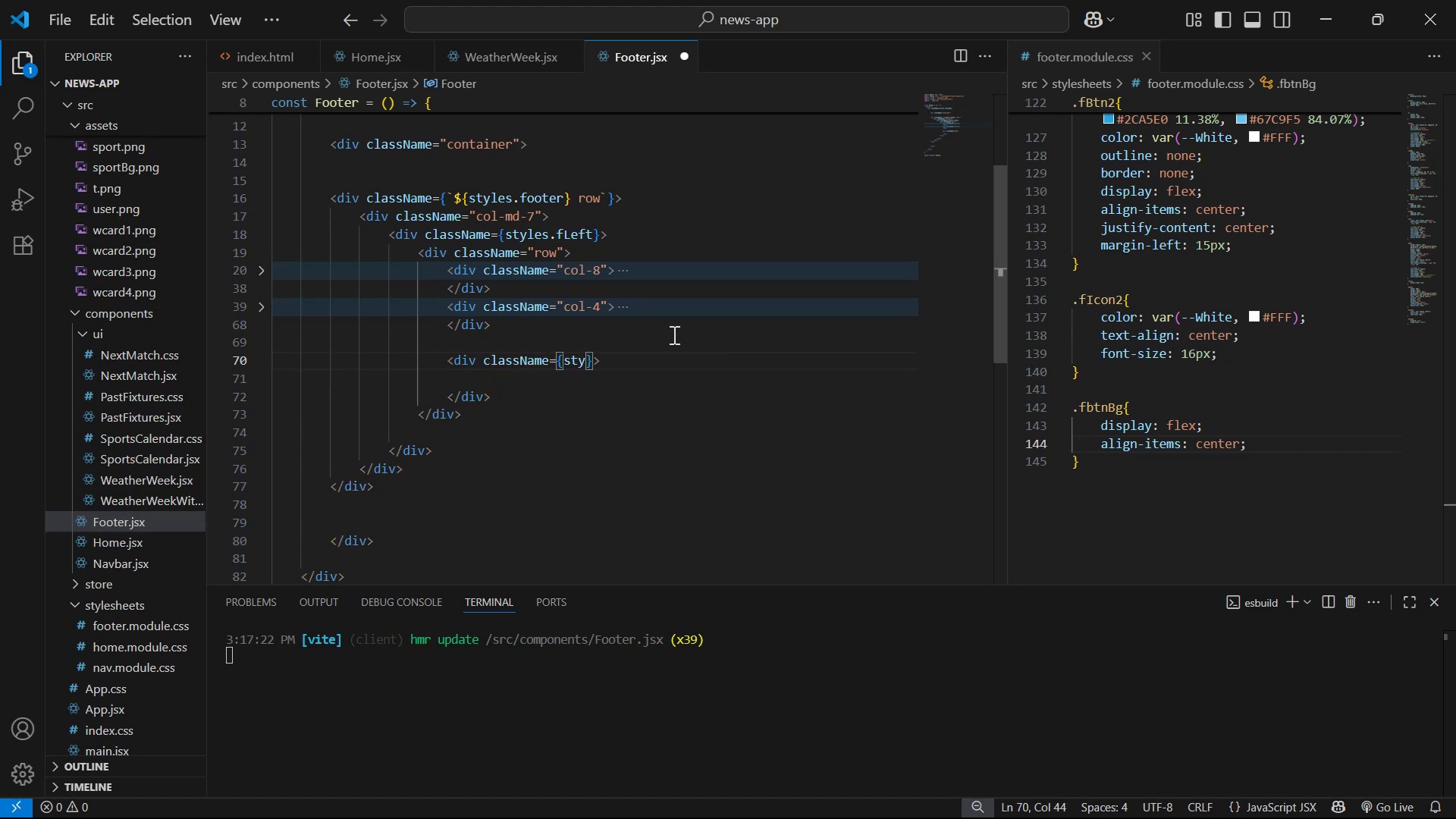 
key(Enter)
 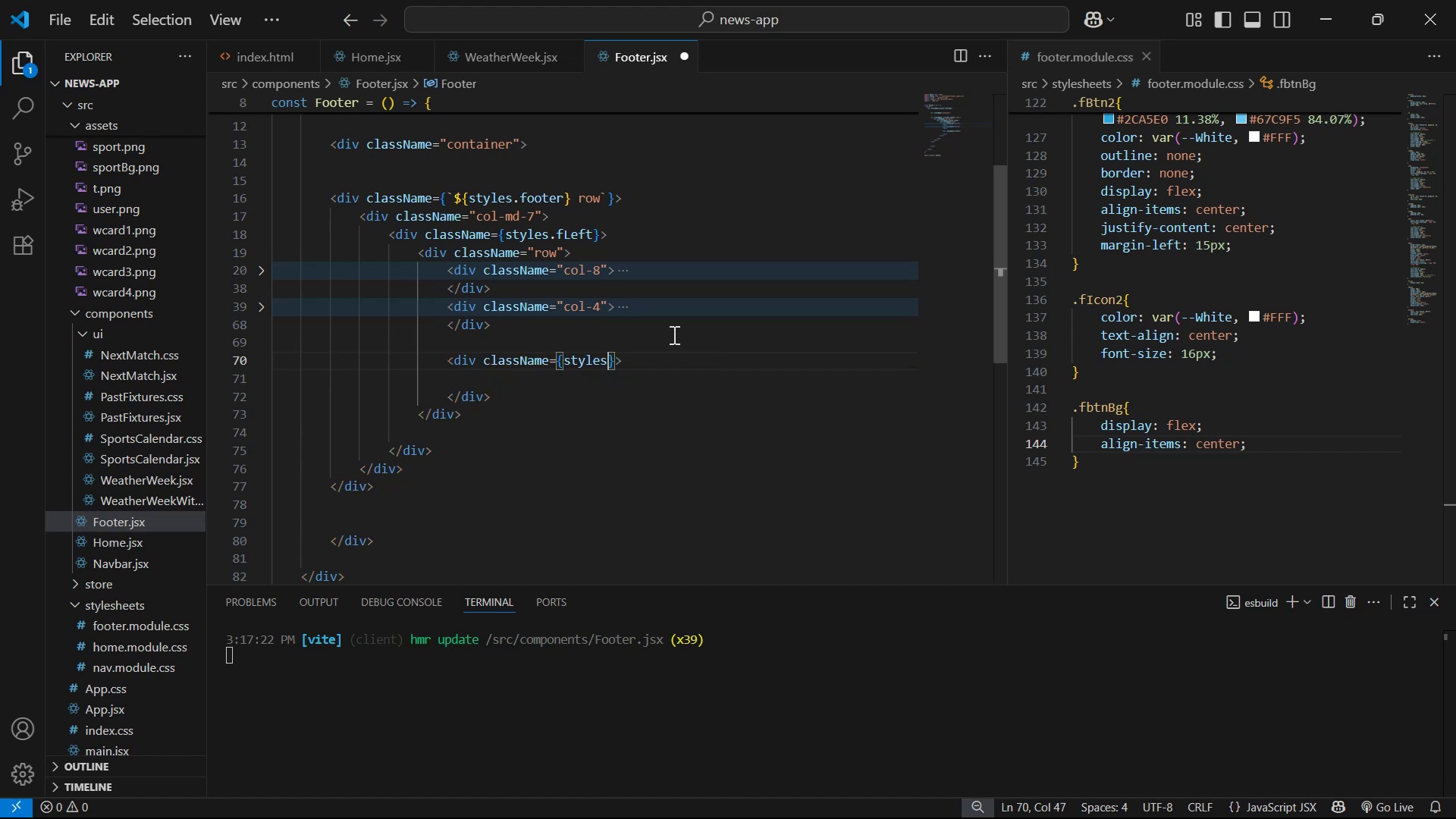 
type(.copyright )
key(Backspace)
 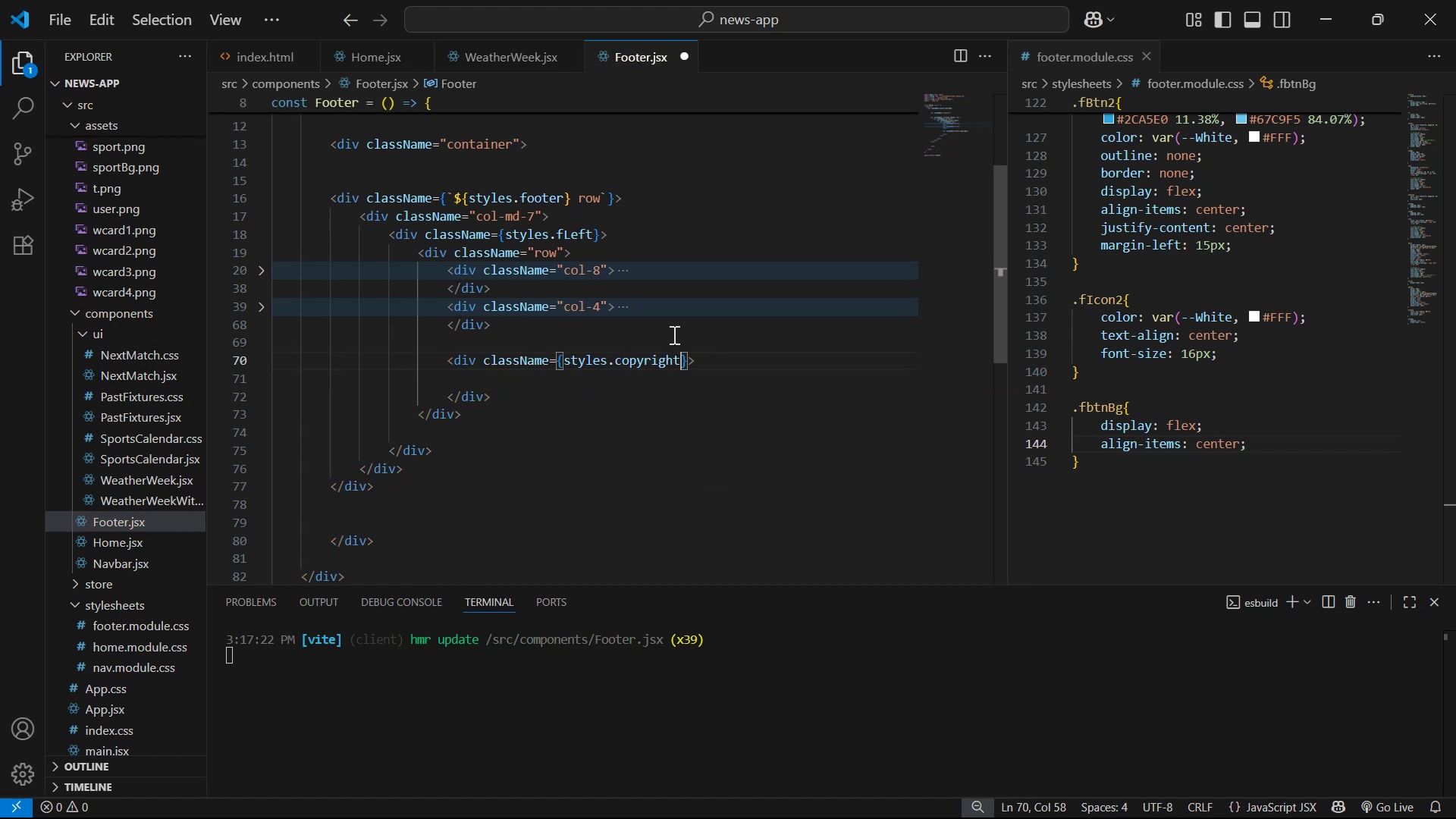 
hold_key(key=ControlLeft, duration=0.45)
 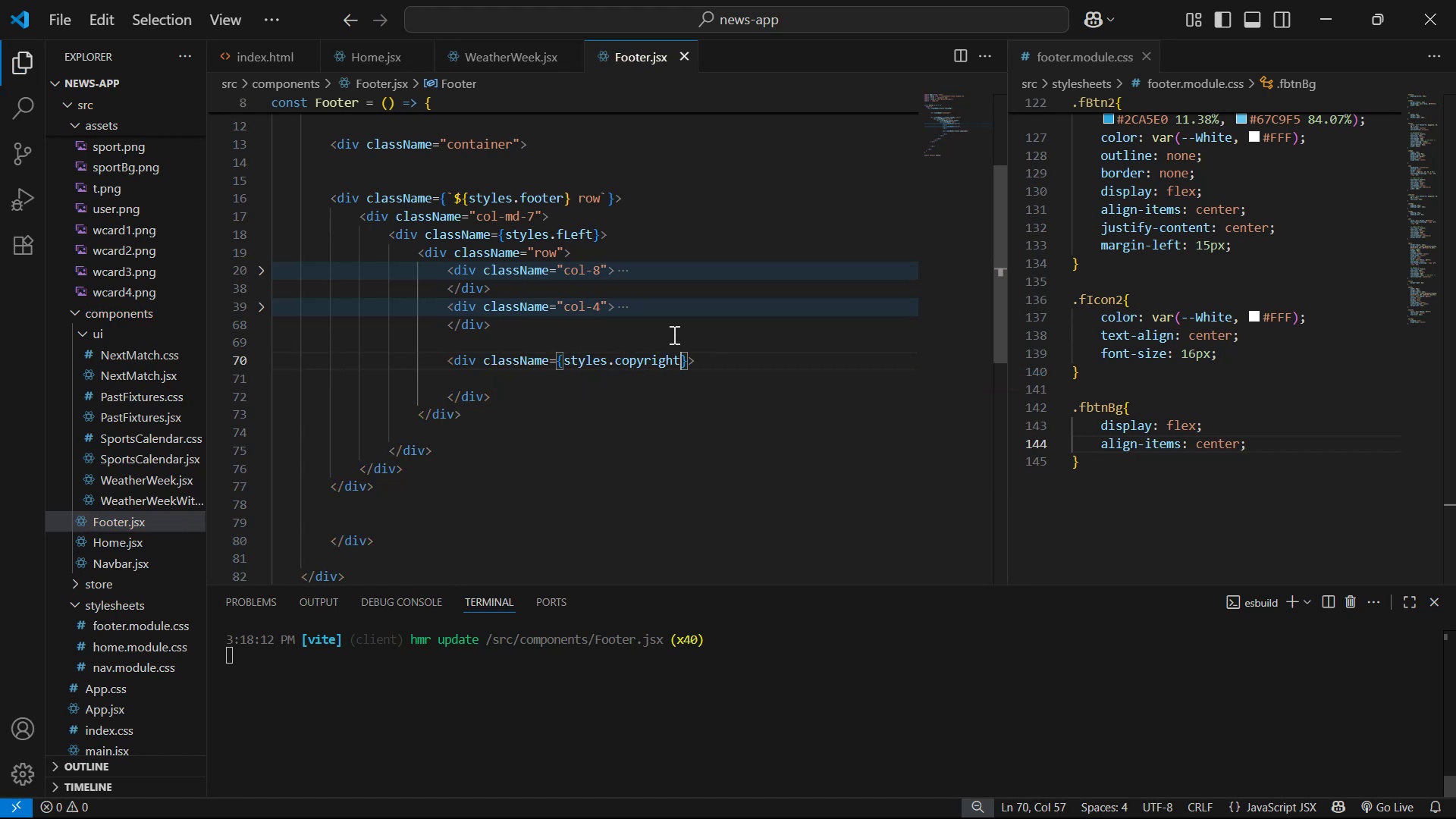 
hold_key(key=S, duration=26.78)
 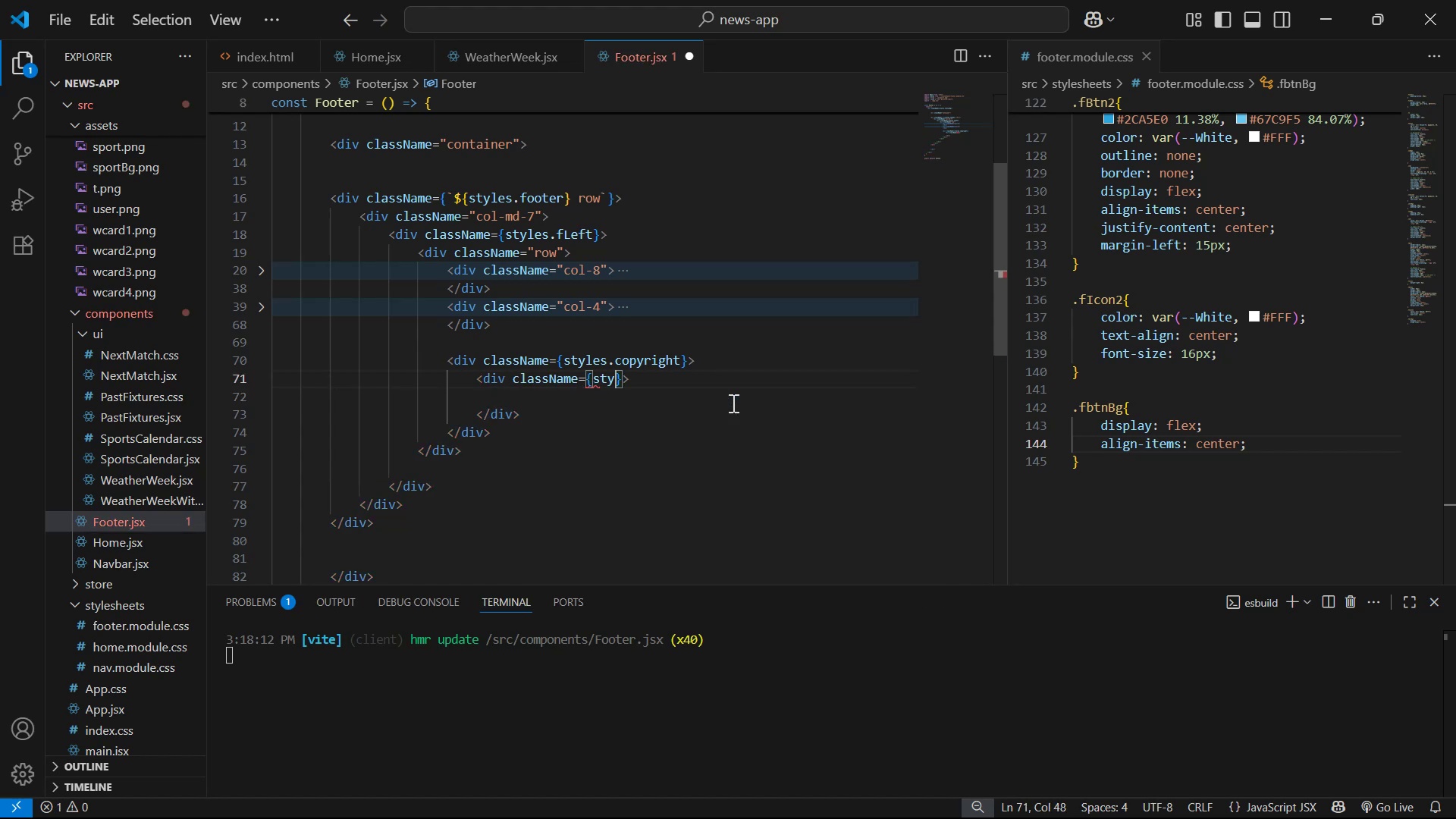 
key(ArrowDown)
 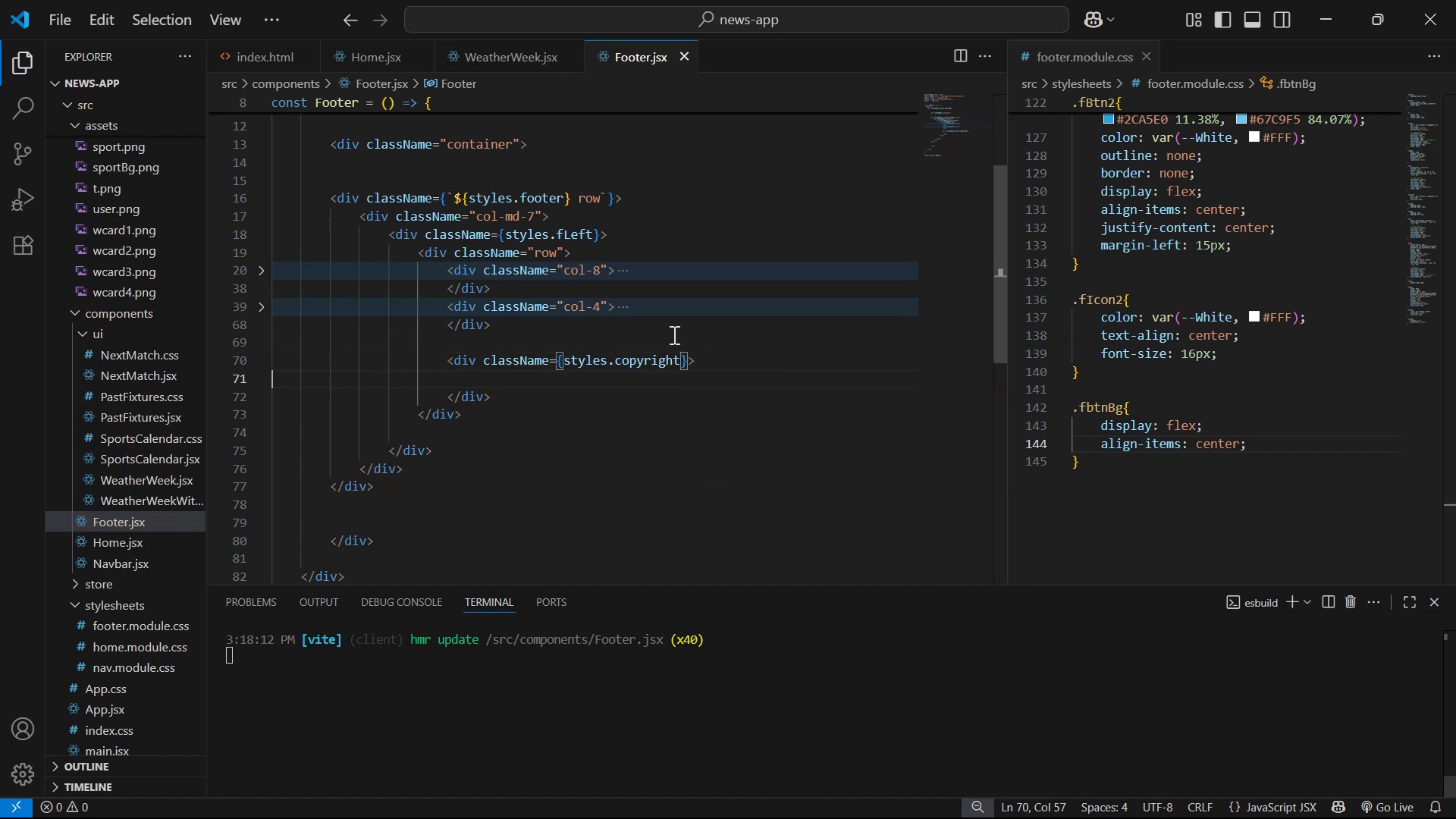 
key(Backspace)
 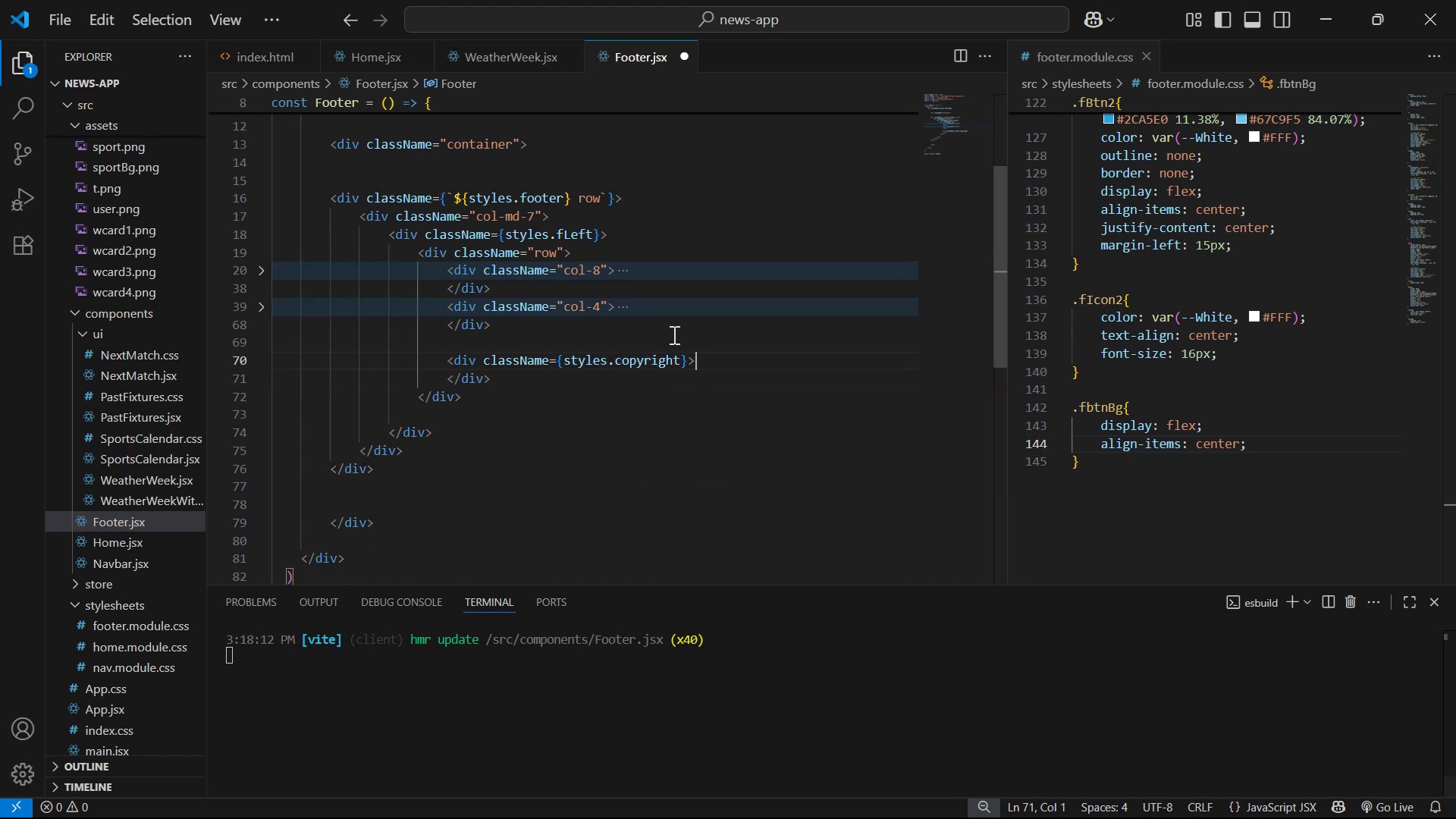 
key(Enter)
 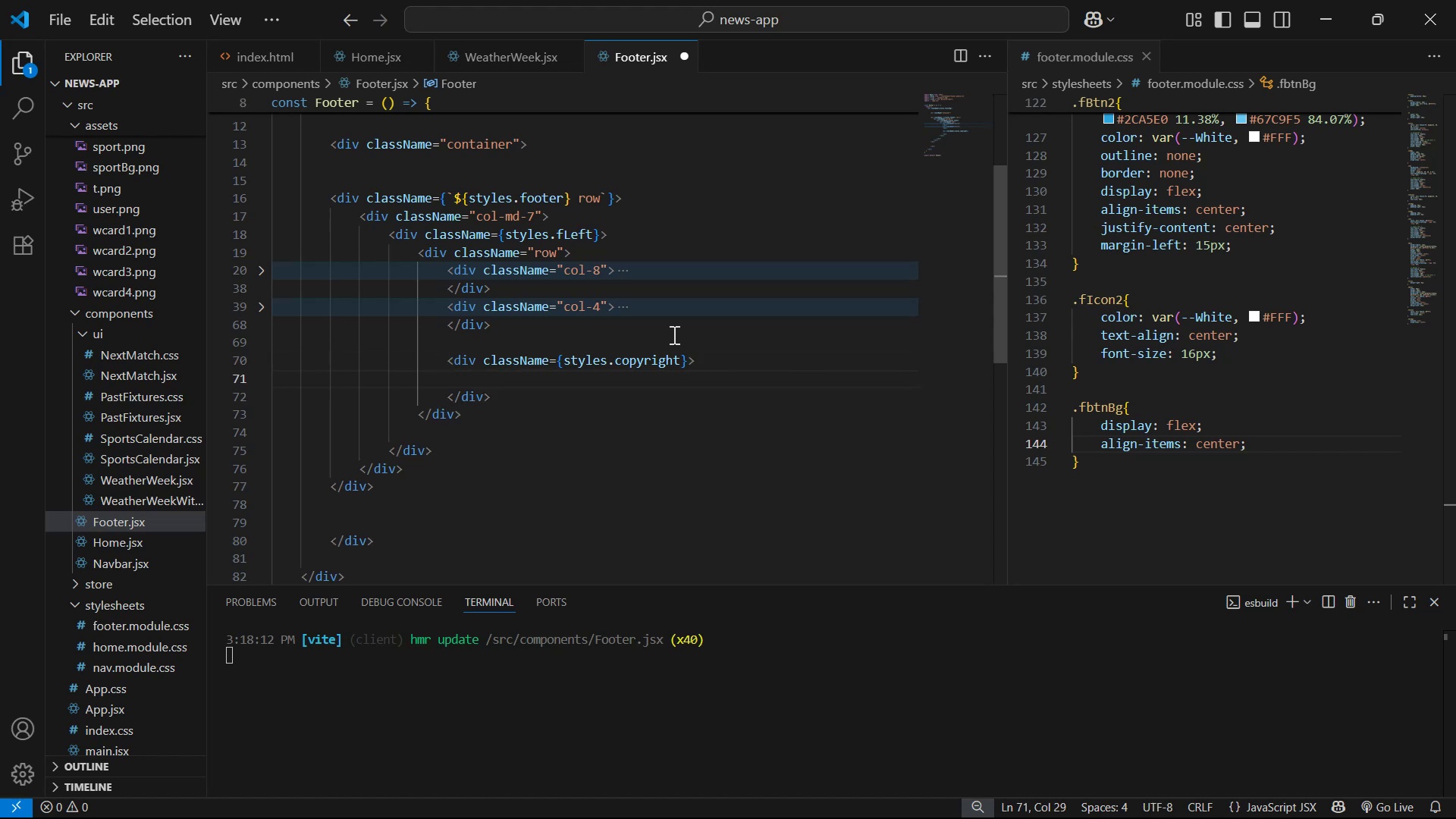 
key(Alt+Tab)
 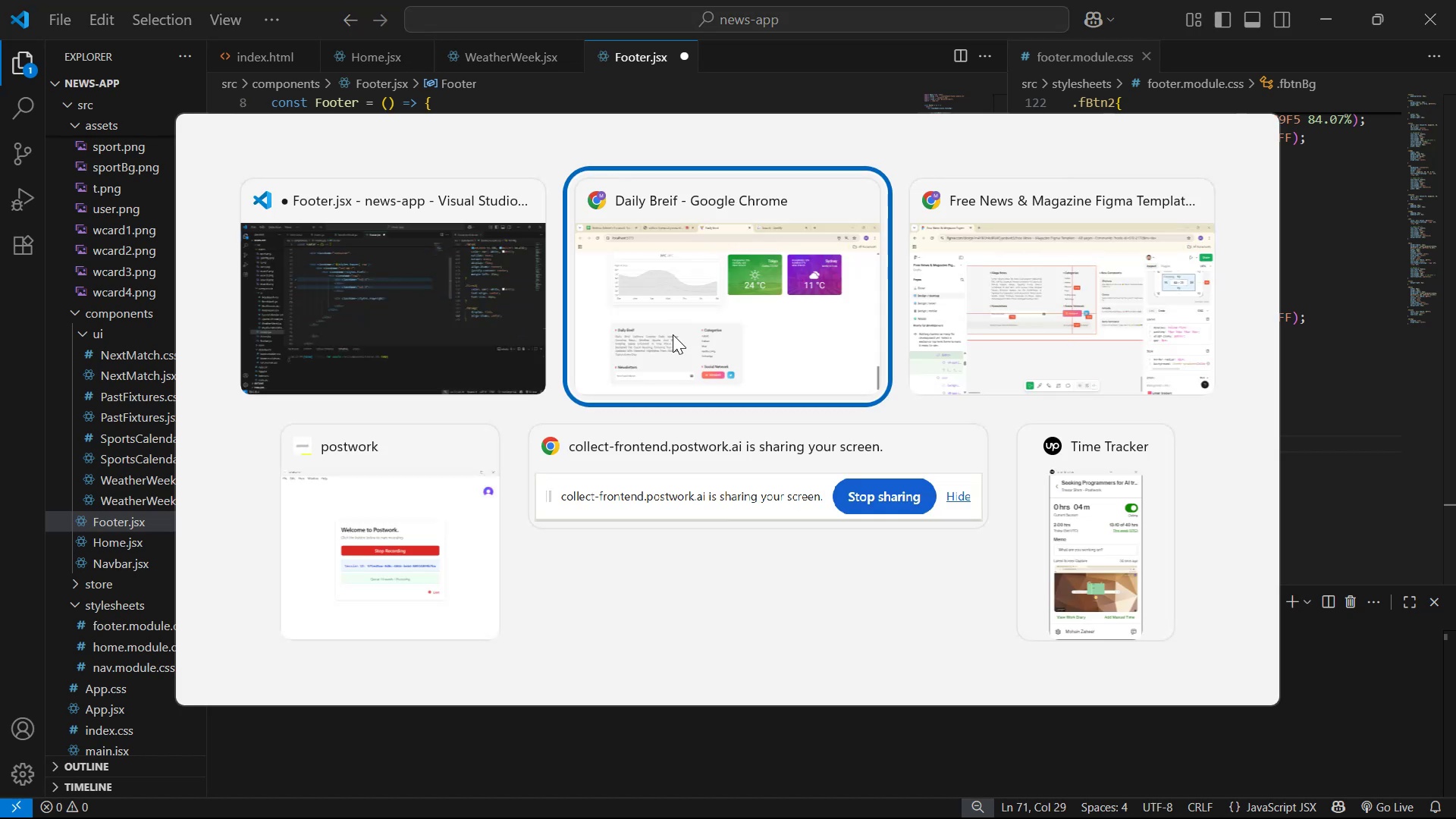 
key(Alt+Tab)
 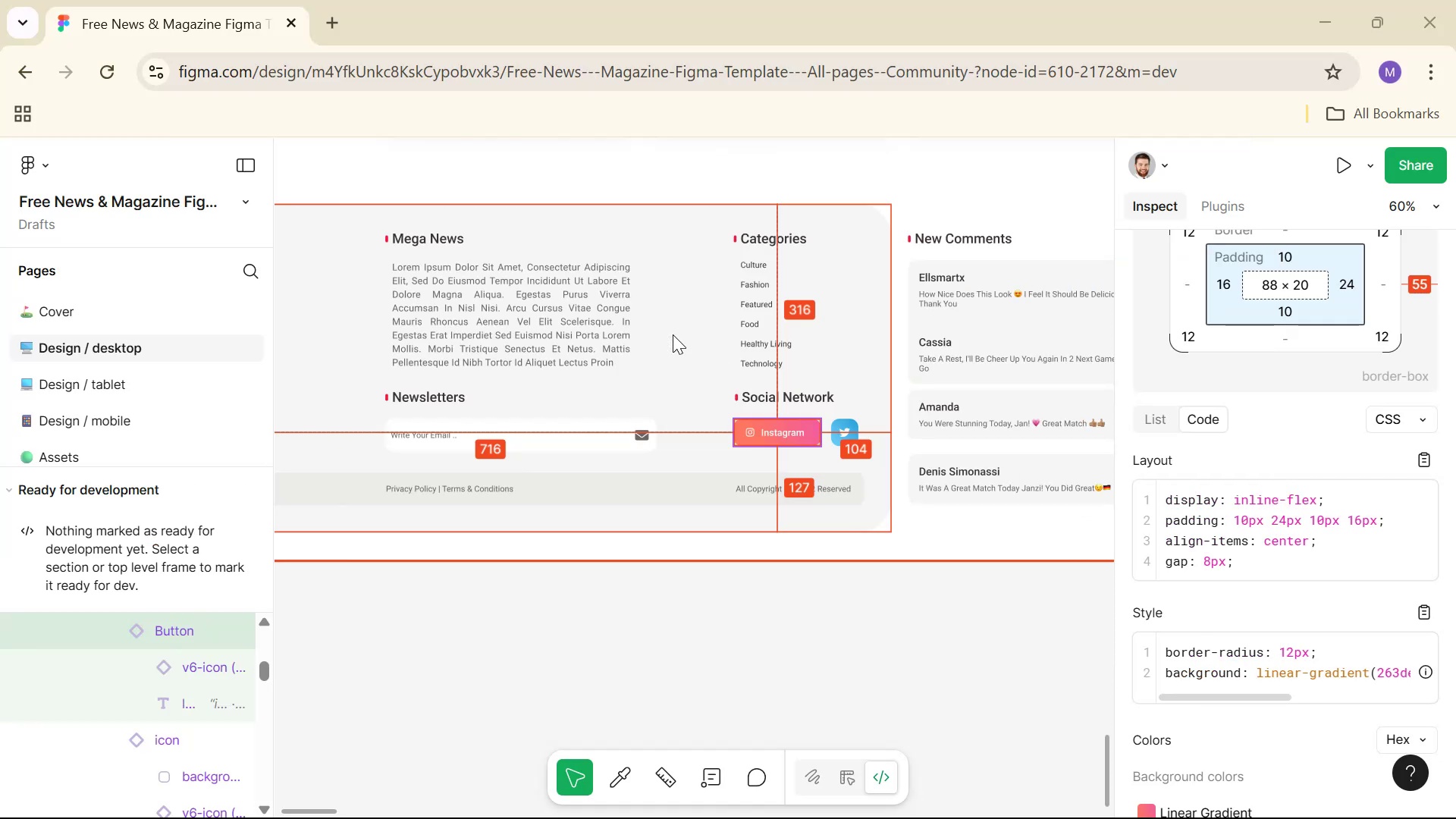 
hold_key(key=ControlLeft, duration=0.65)
scroll: coordinate [662, 452], scroll_direction: down, amount: 3.0
 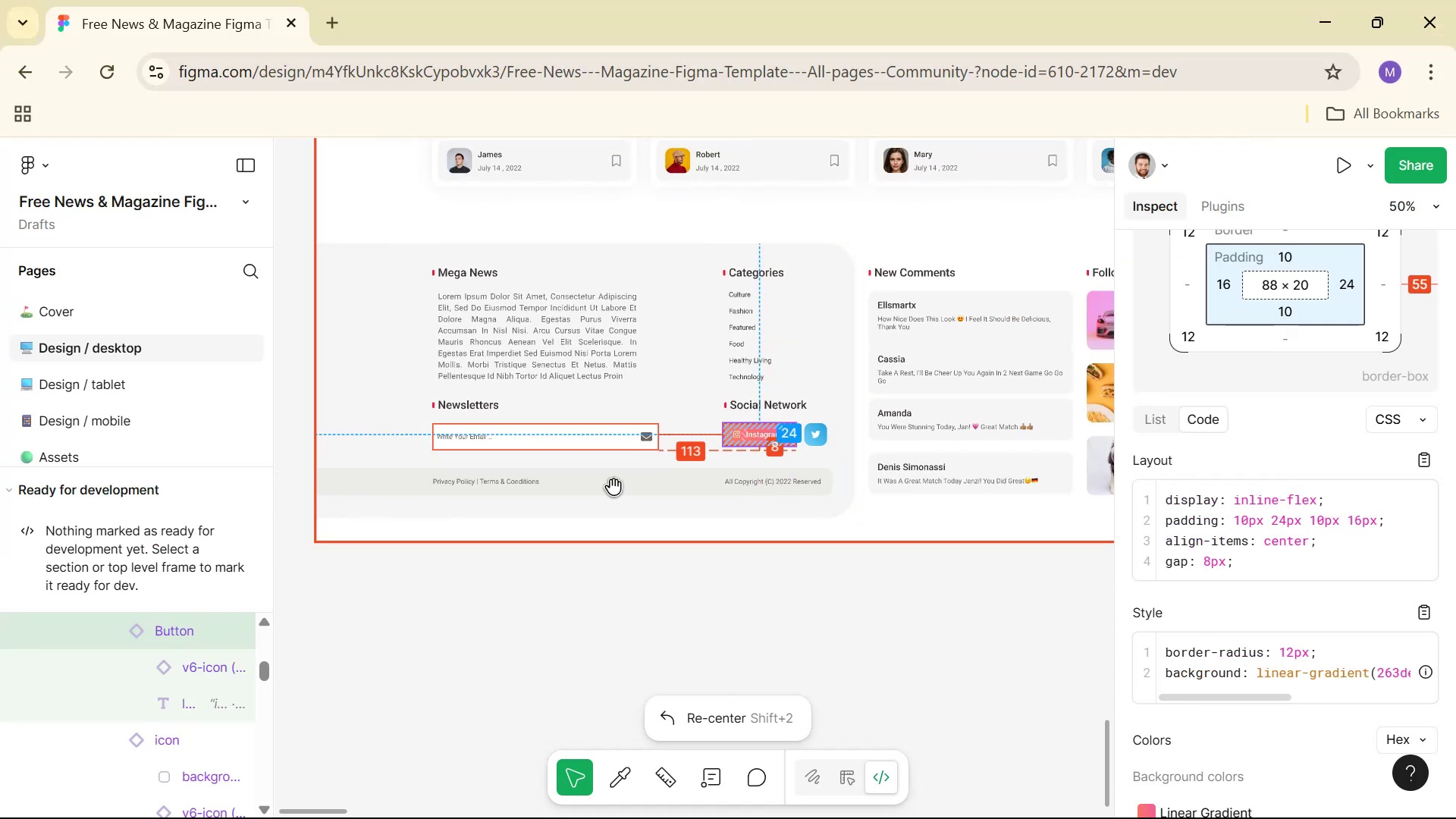 
hold_key(key=ControlLeft, duration=1.52)
scroll: coordinate [571, 525], scroll_direction: up, amount: 4.0
 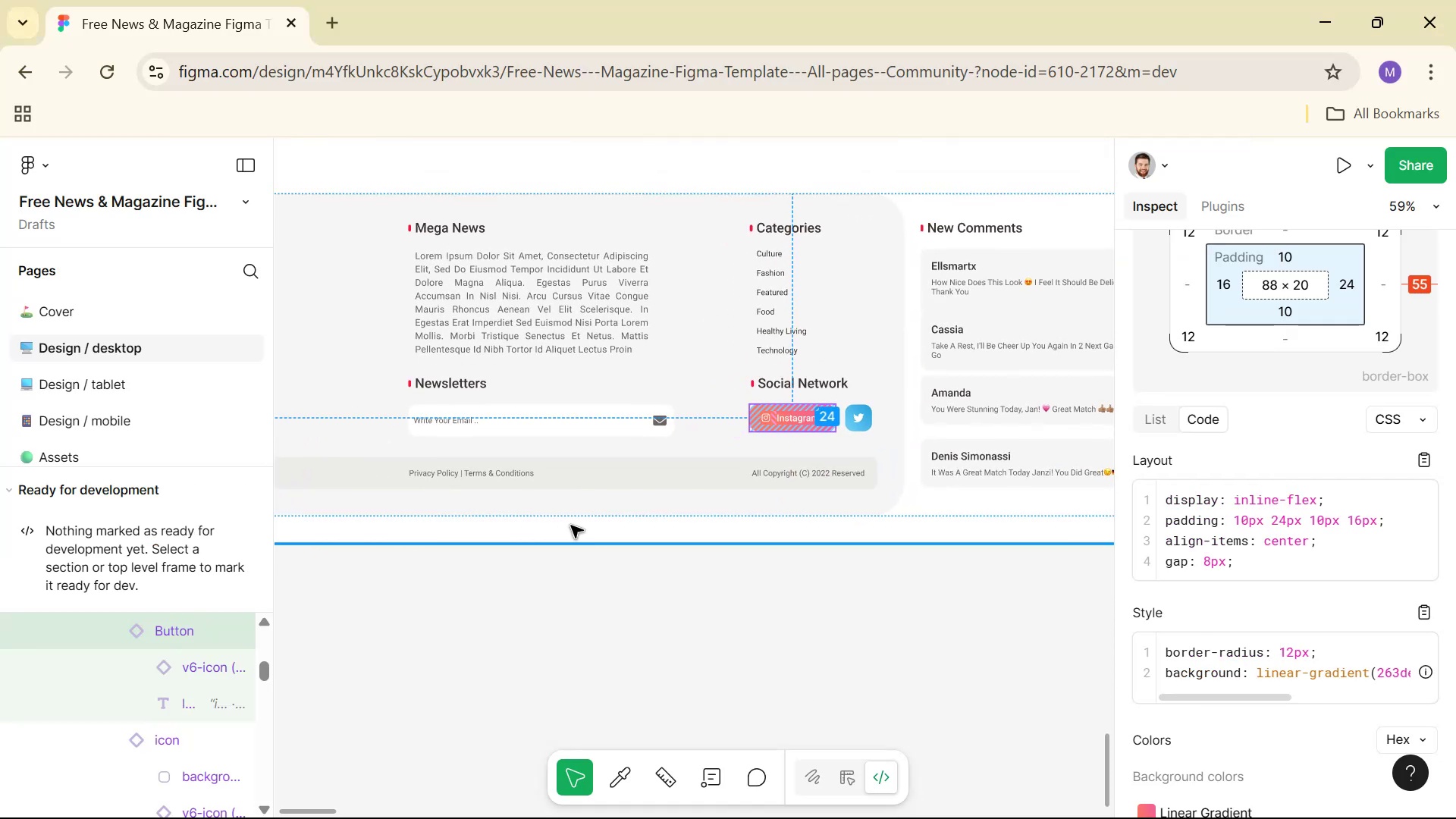 
key(Control+ControlLeft)
 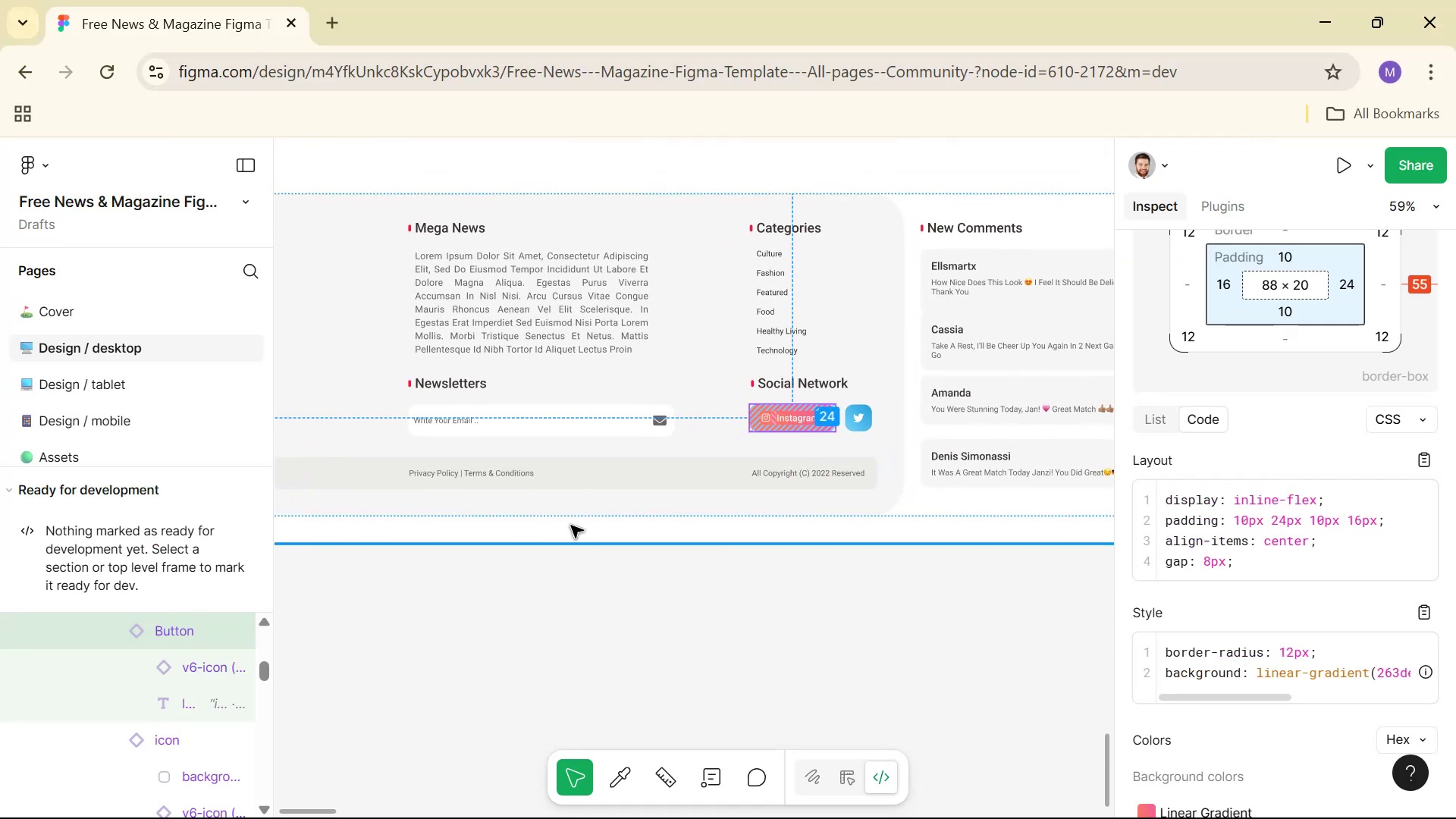 
key(Control+ControlLeft)
 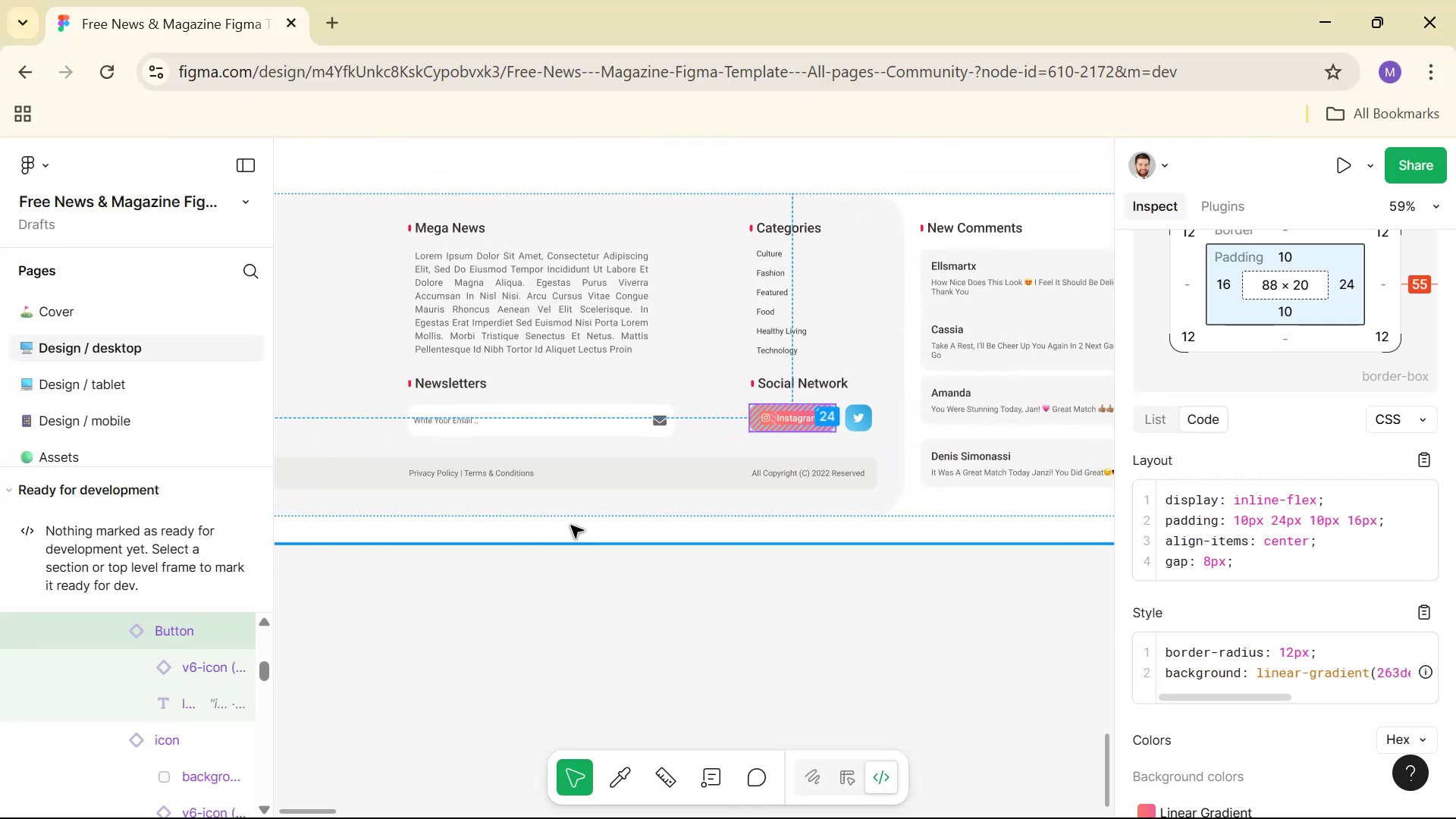 
key(Control+ControlLeft)
 